 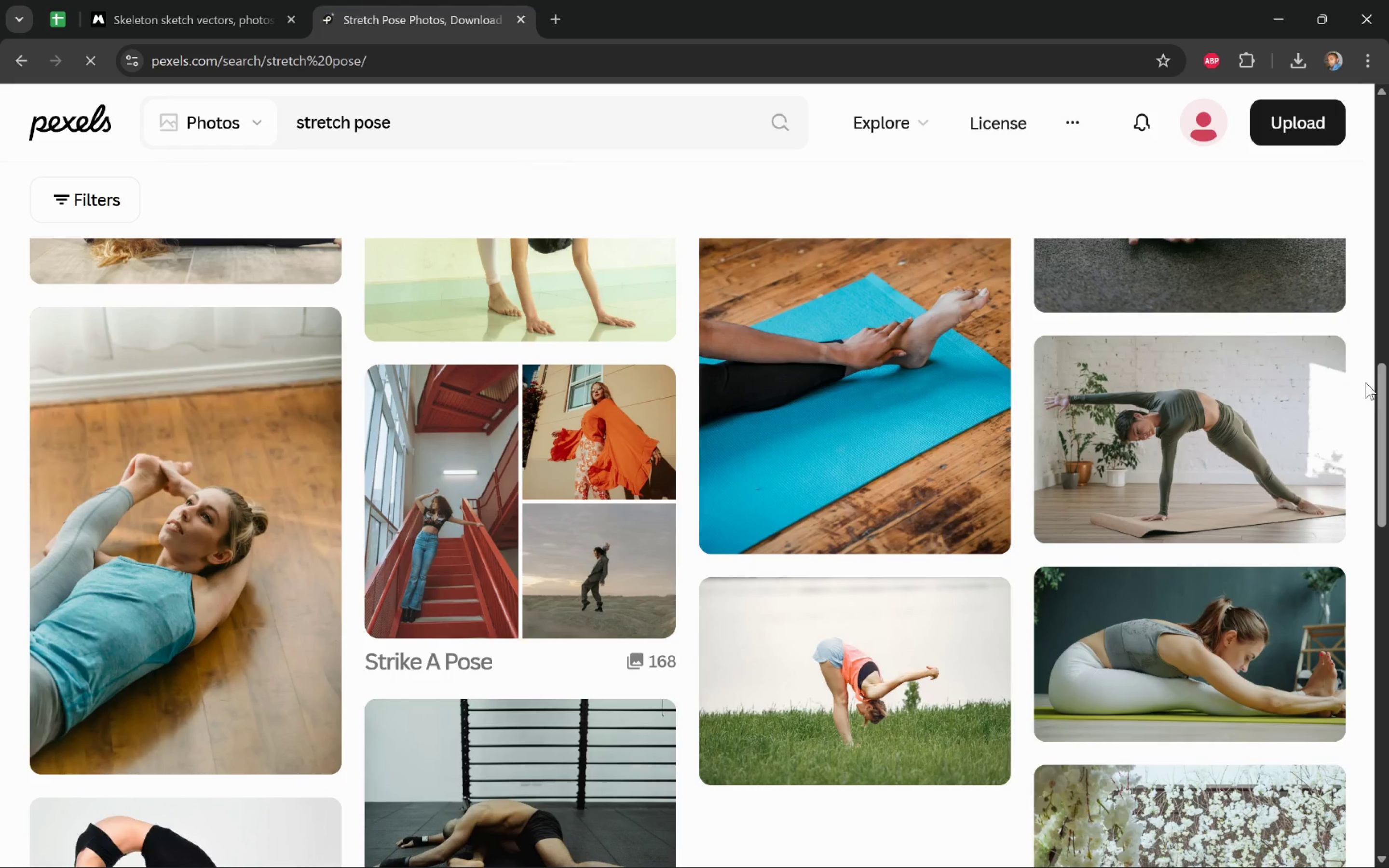 
scroll: coordinate [1366, 381], scroll_direction: up, amount: 11.0
 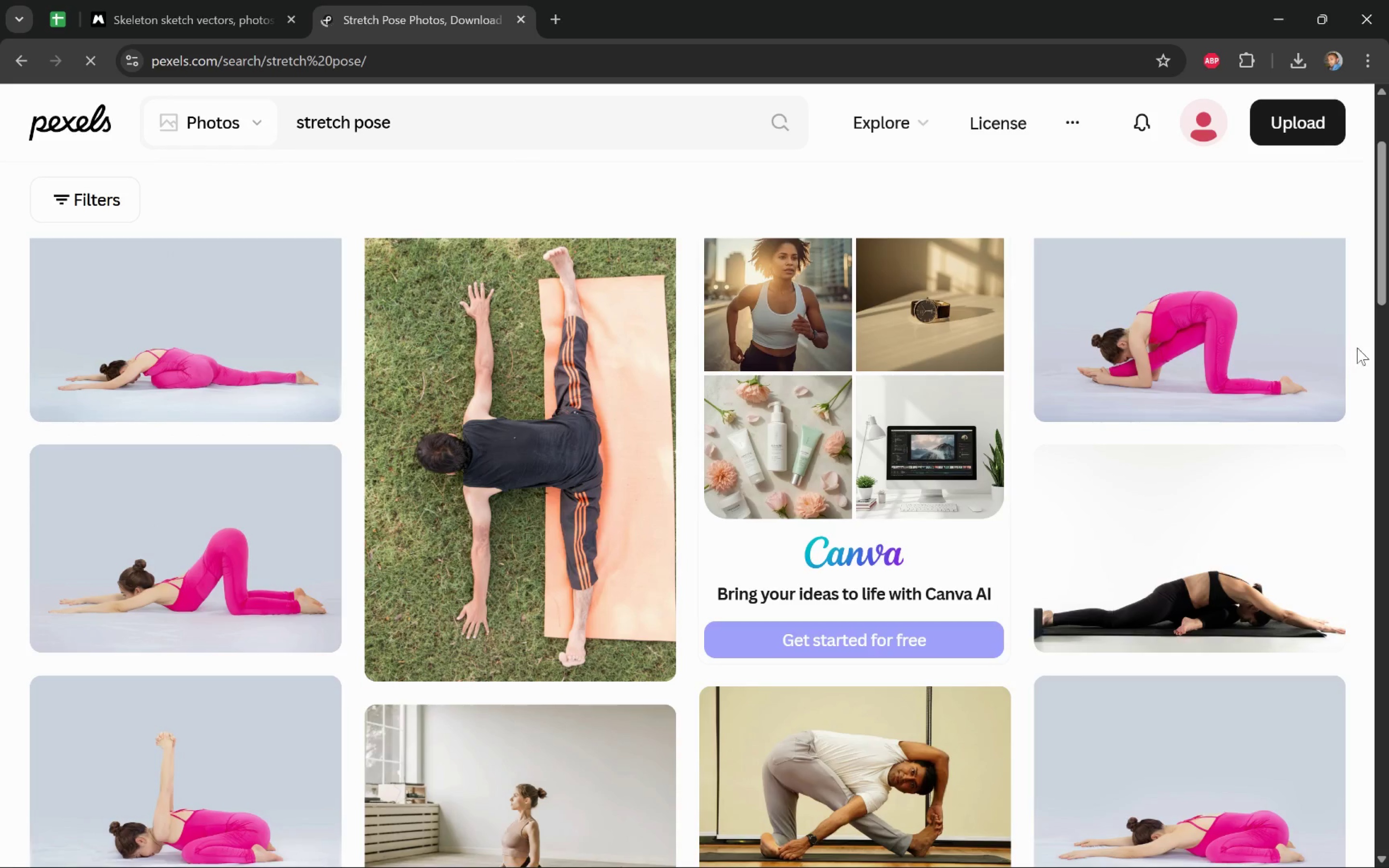 
left_click([166, 338])
 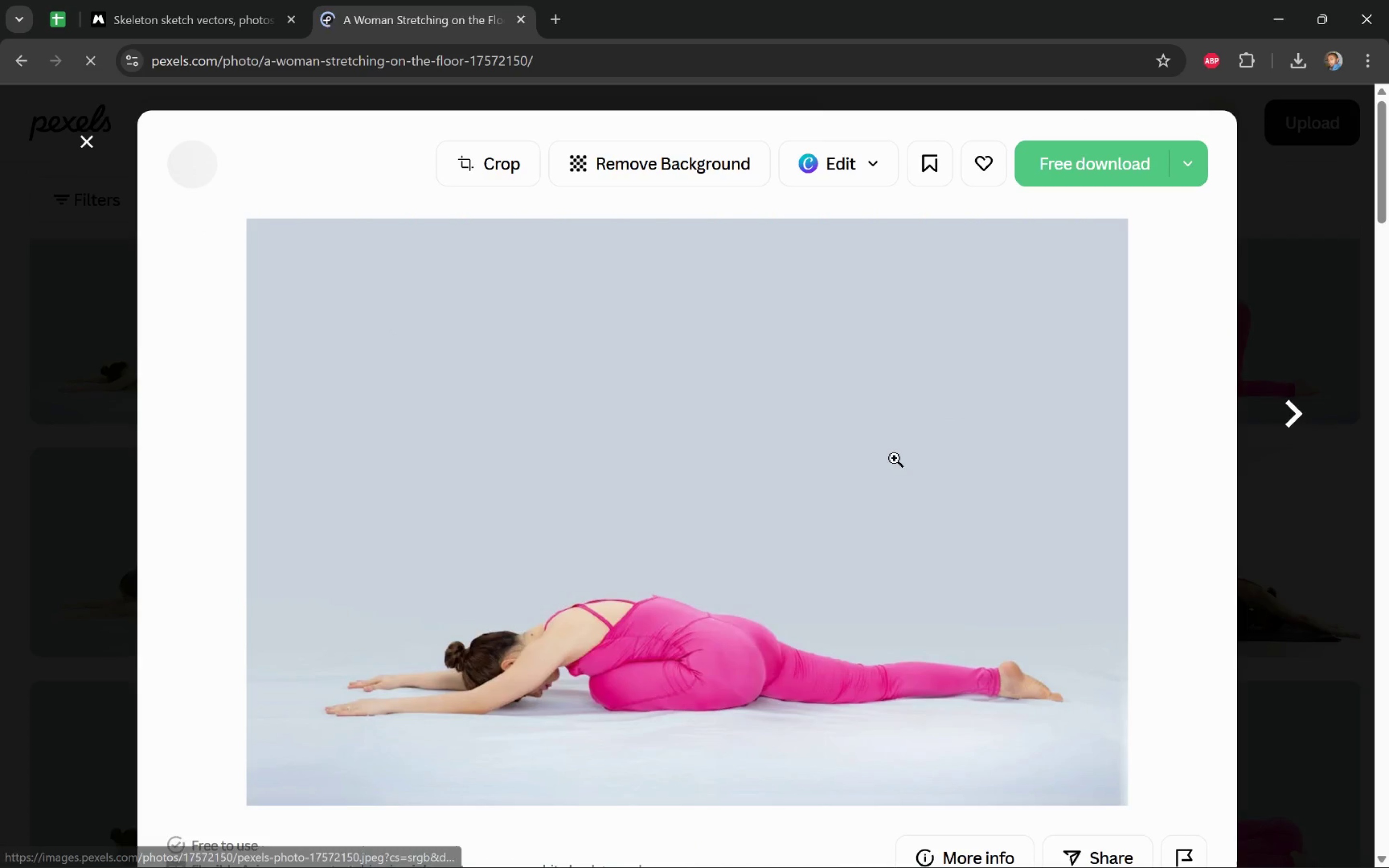 
scroll: coordinate [660, 465], scroll_direction: down, amount: 8.0
 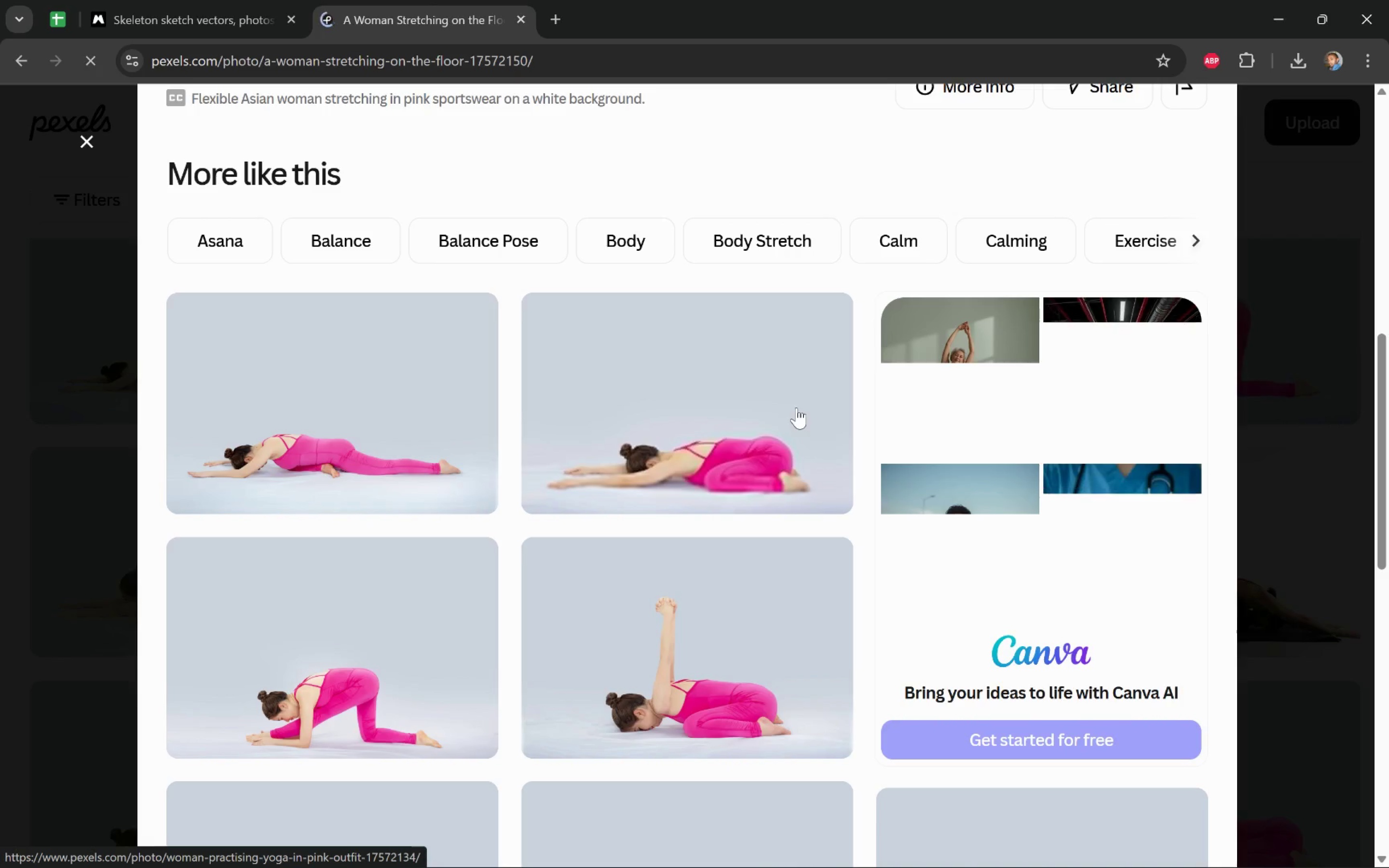 
wait(12.49)
 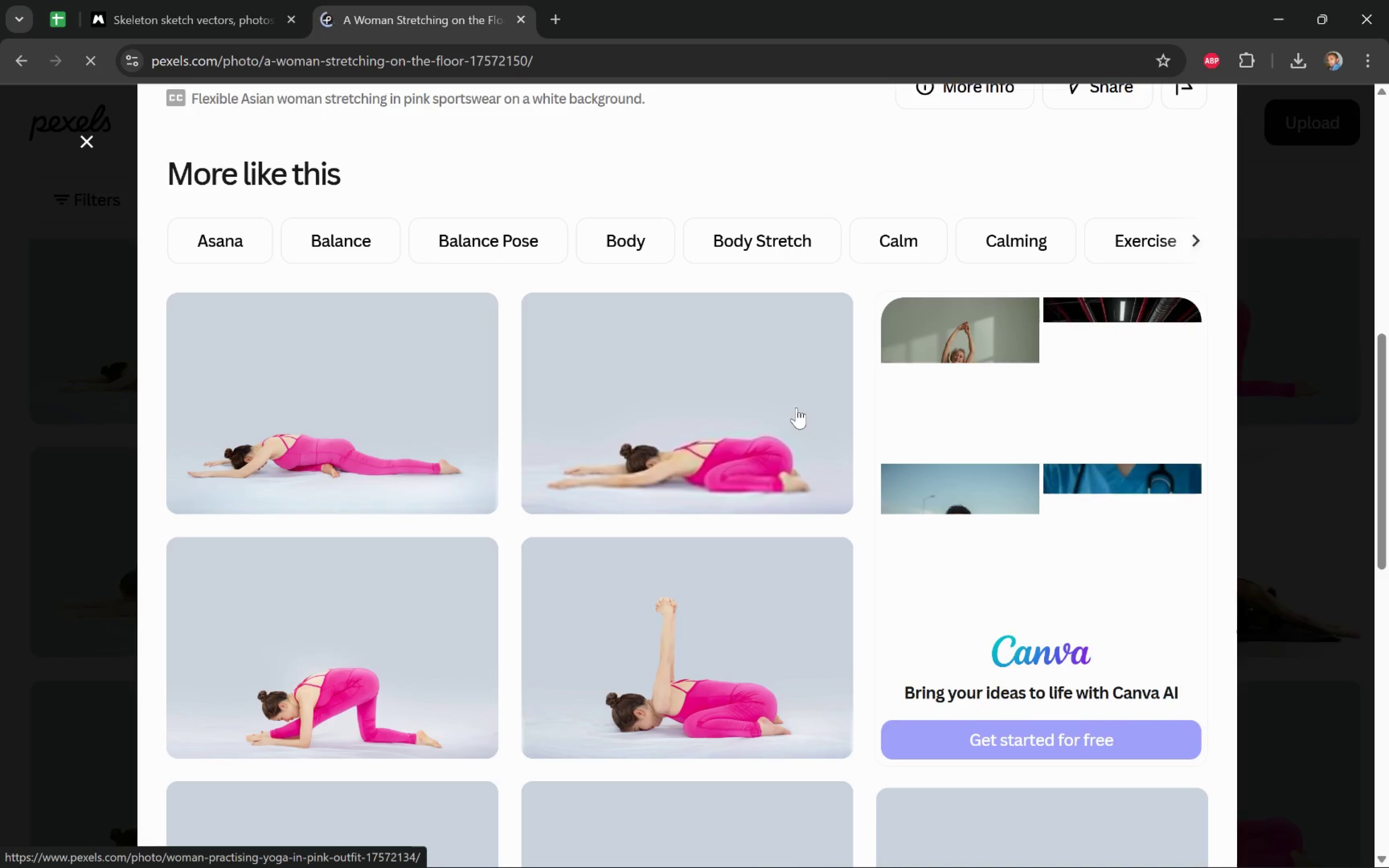 
left_click([794, 472])
 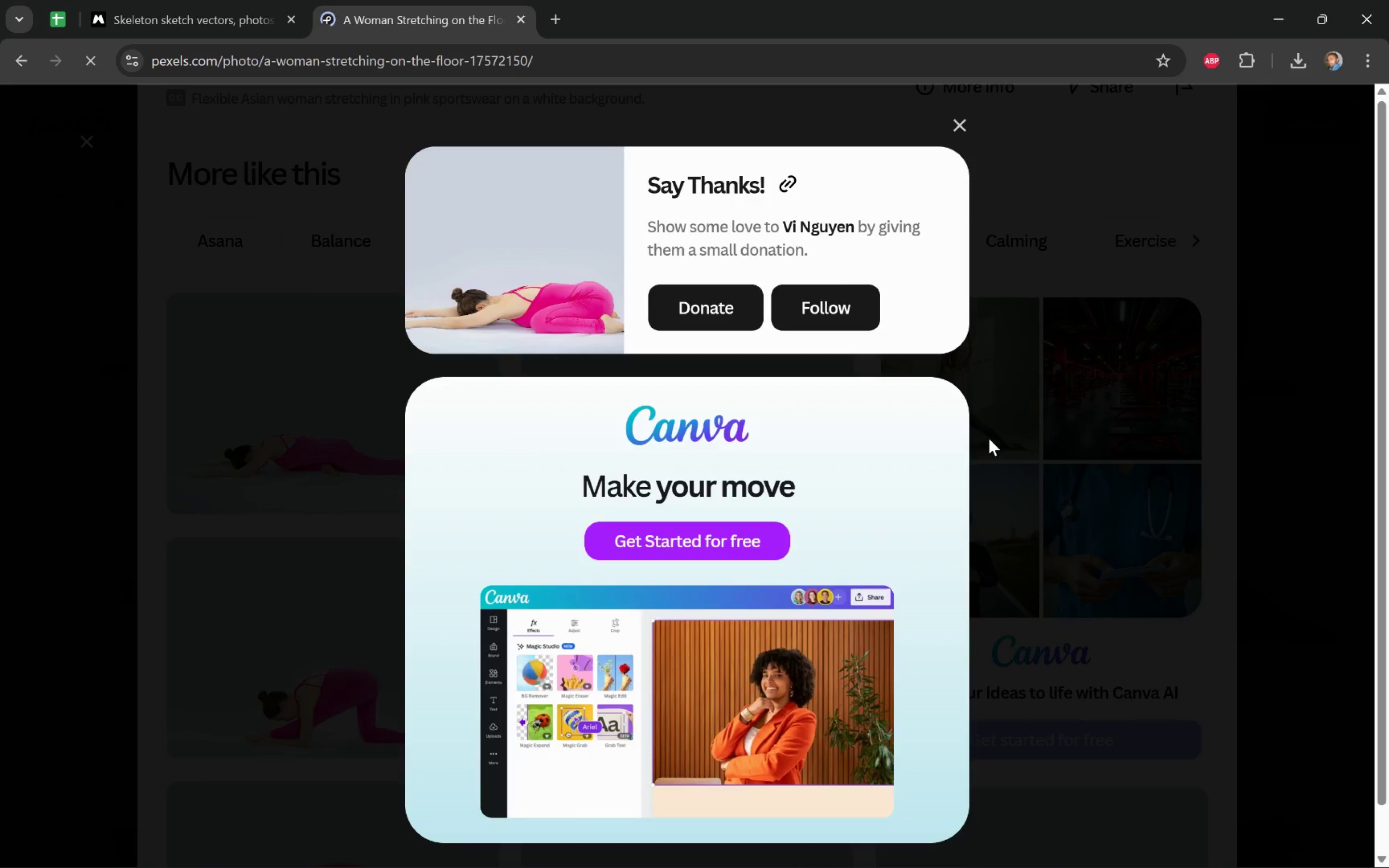 
left_click([990, 437])
 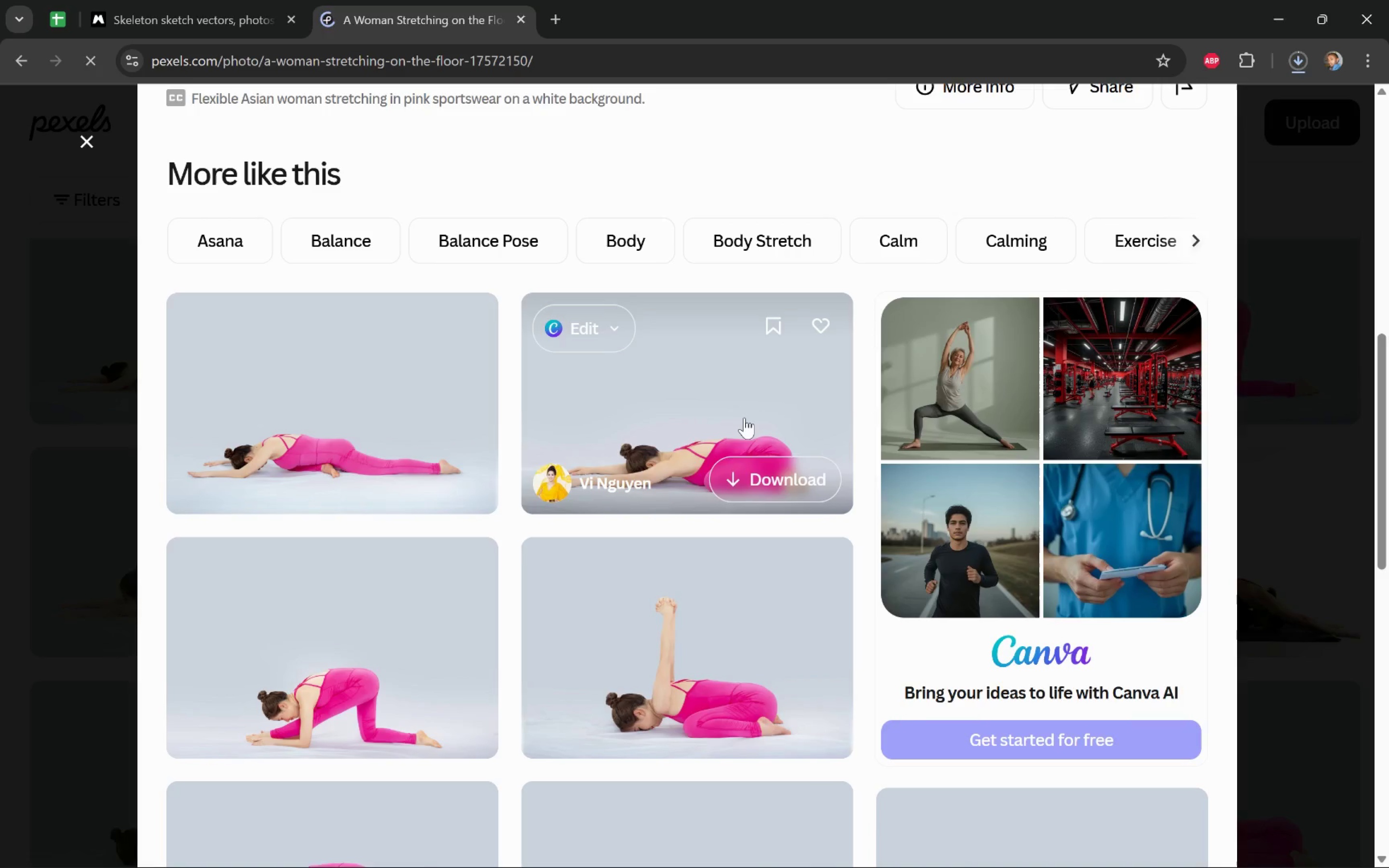 
scroll: coordinate [744, 416], scroll_direction: down, amount: 3.0
 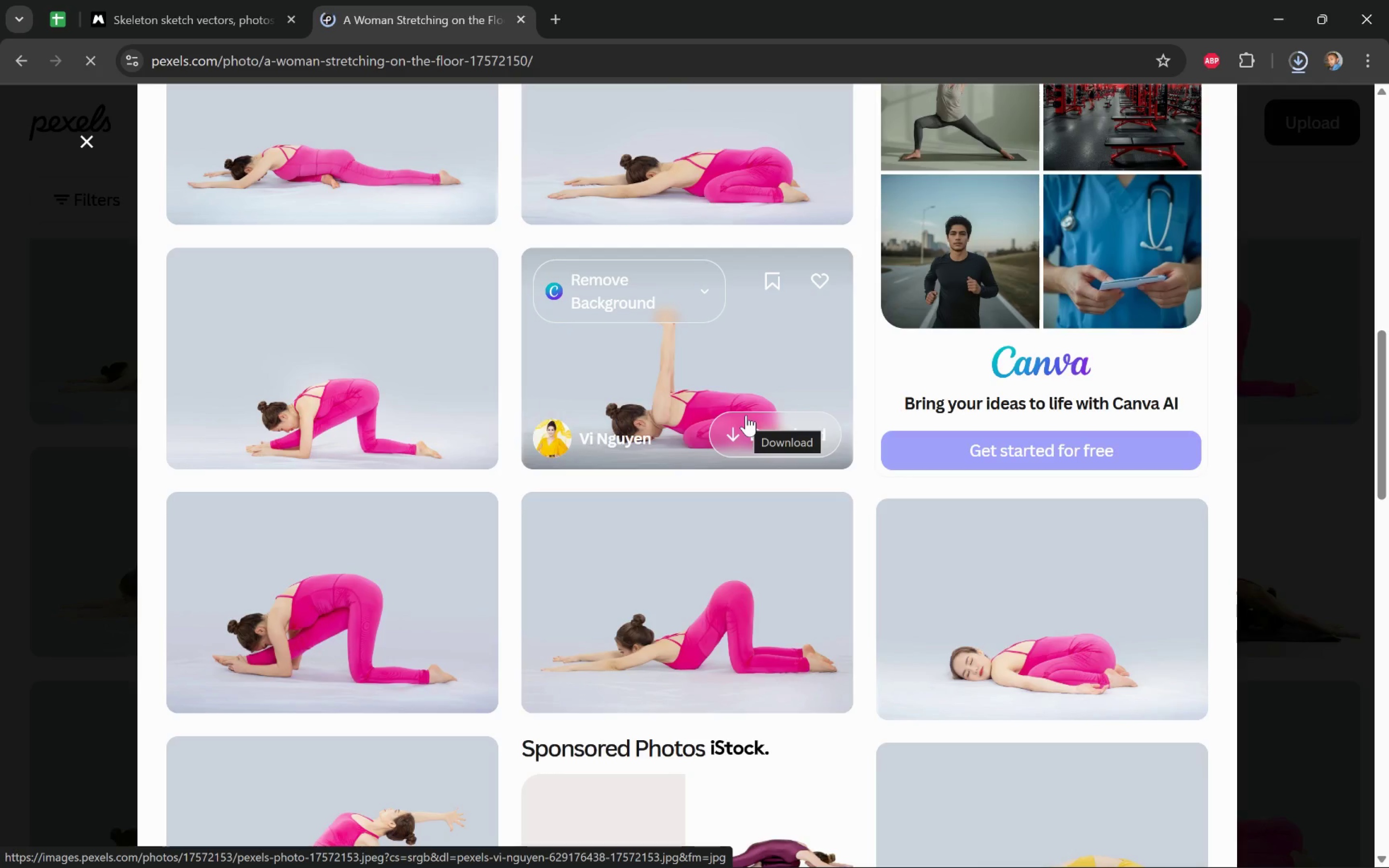 
wait(7.44)
 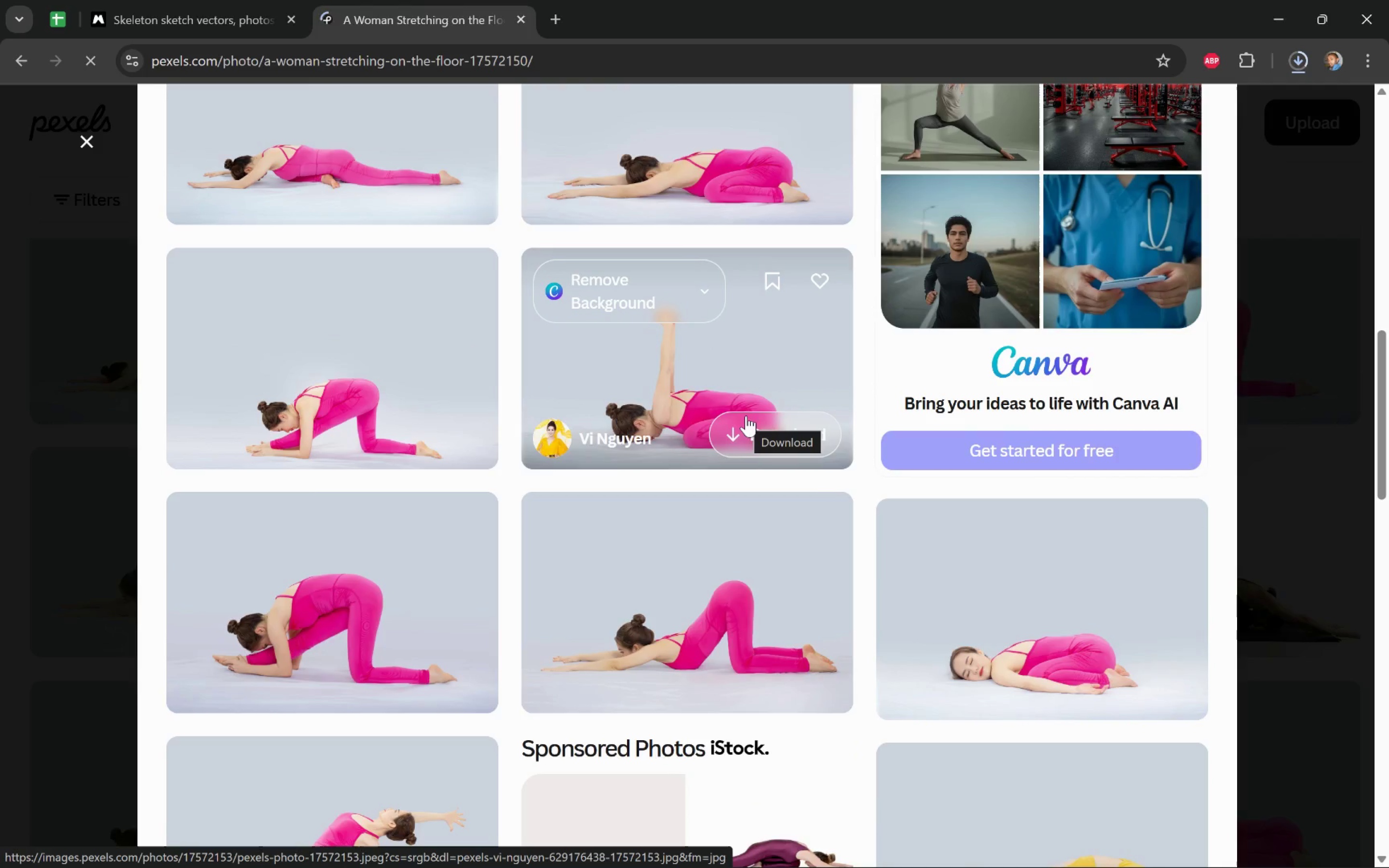 
scroll: coordinate [827, 404], scroll_direction: down, amount: 9.0
 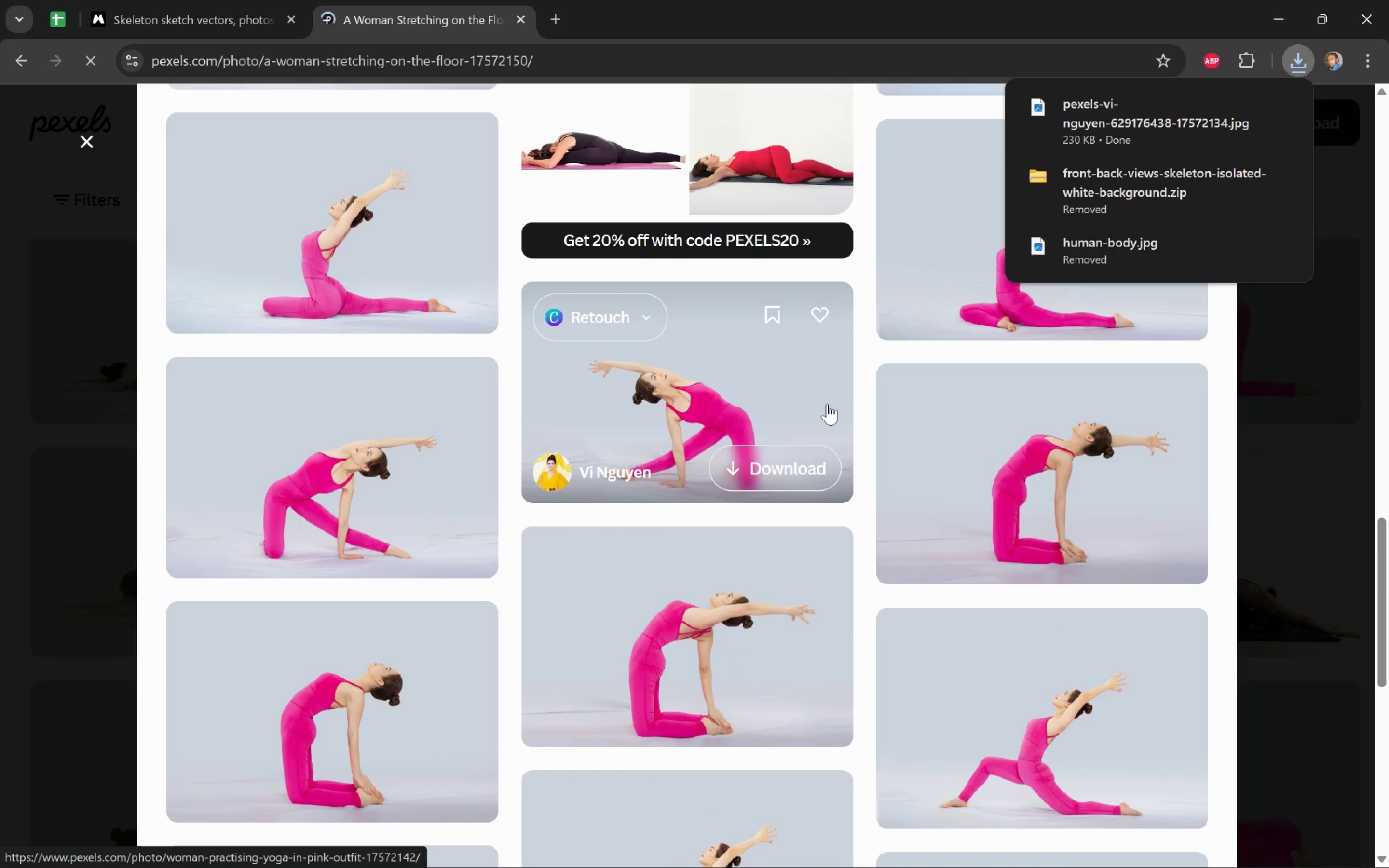 
scroll: coordinate [827, 404], scroll_direction: down, amount: 3.0
 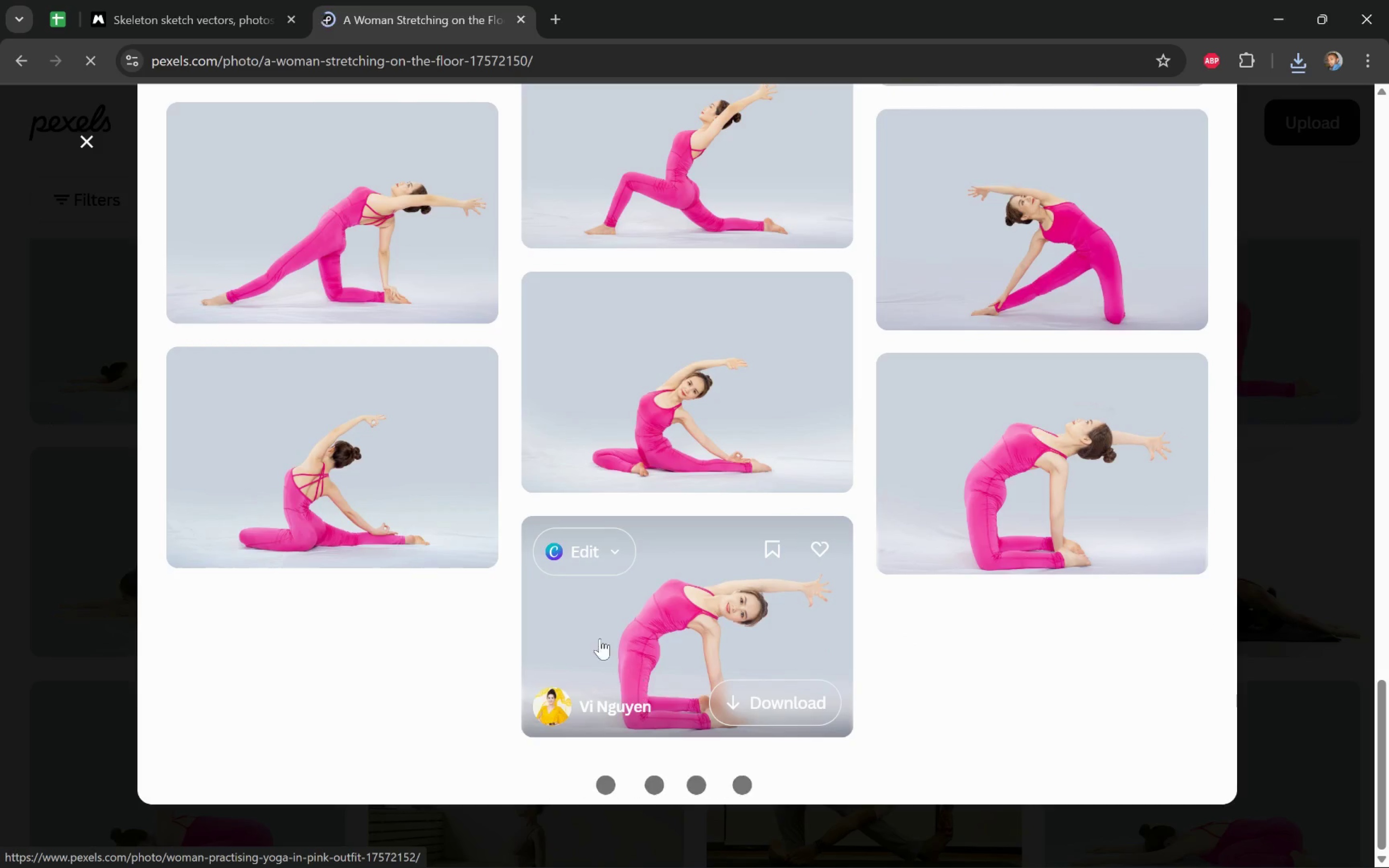 
wait(5.83)
 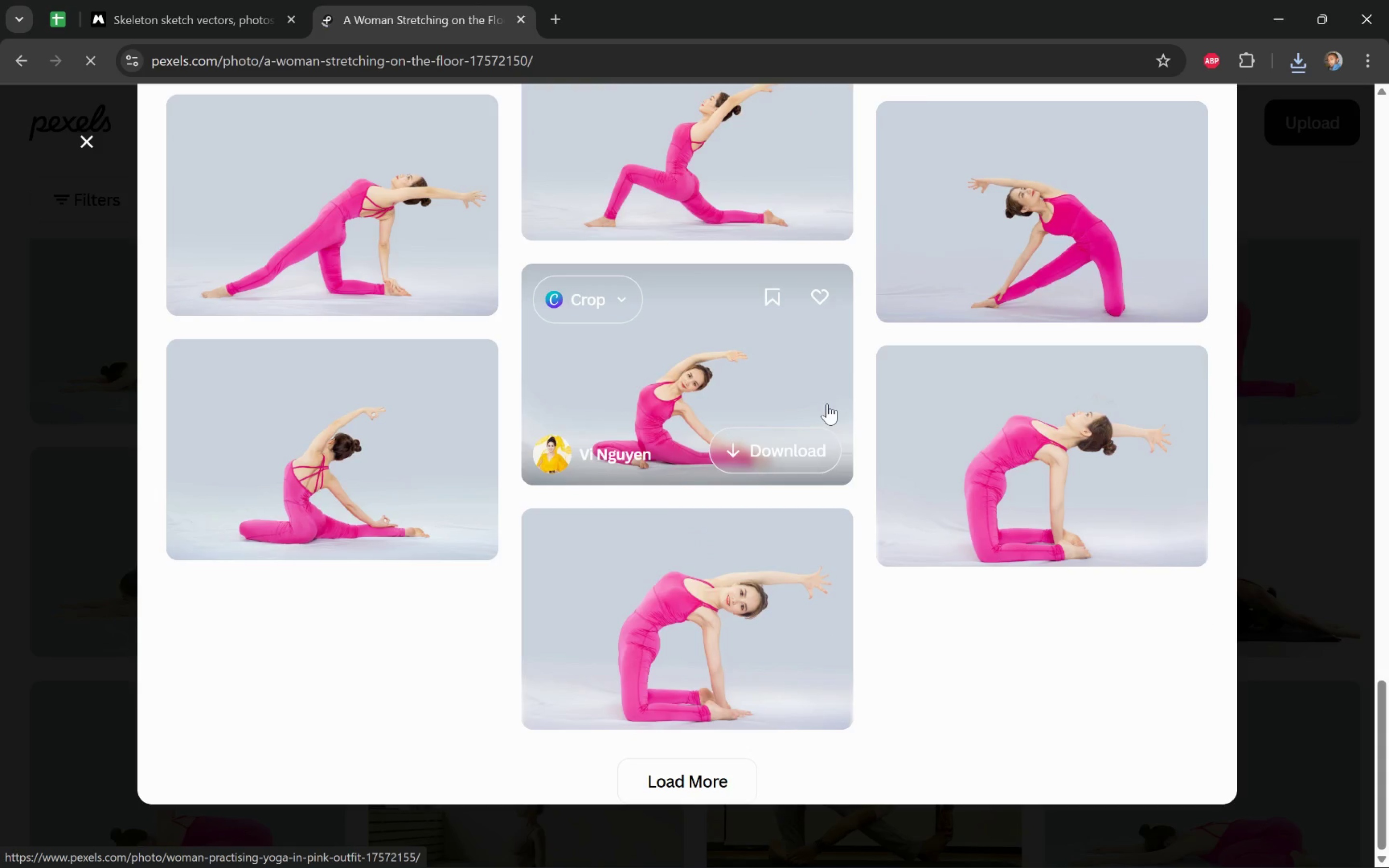 
scroll: coordinate [509, 436], scroll_direction: down, amount: 9.0
 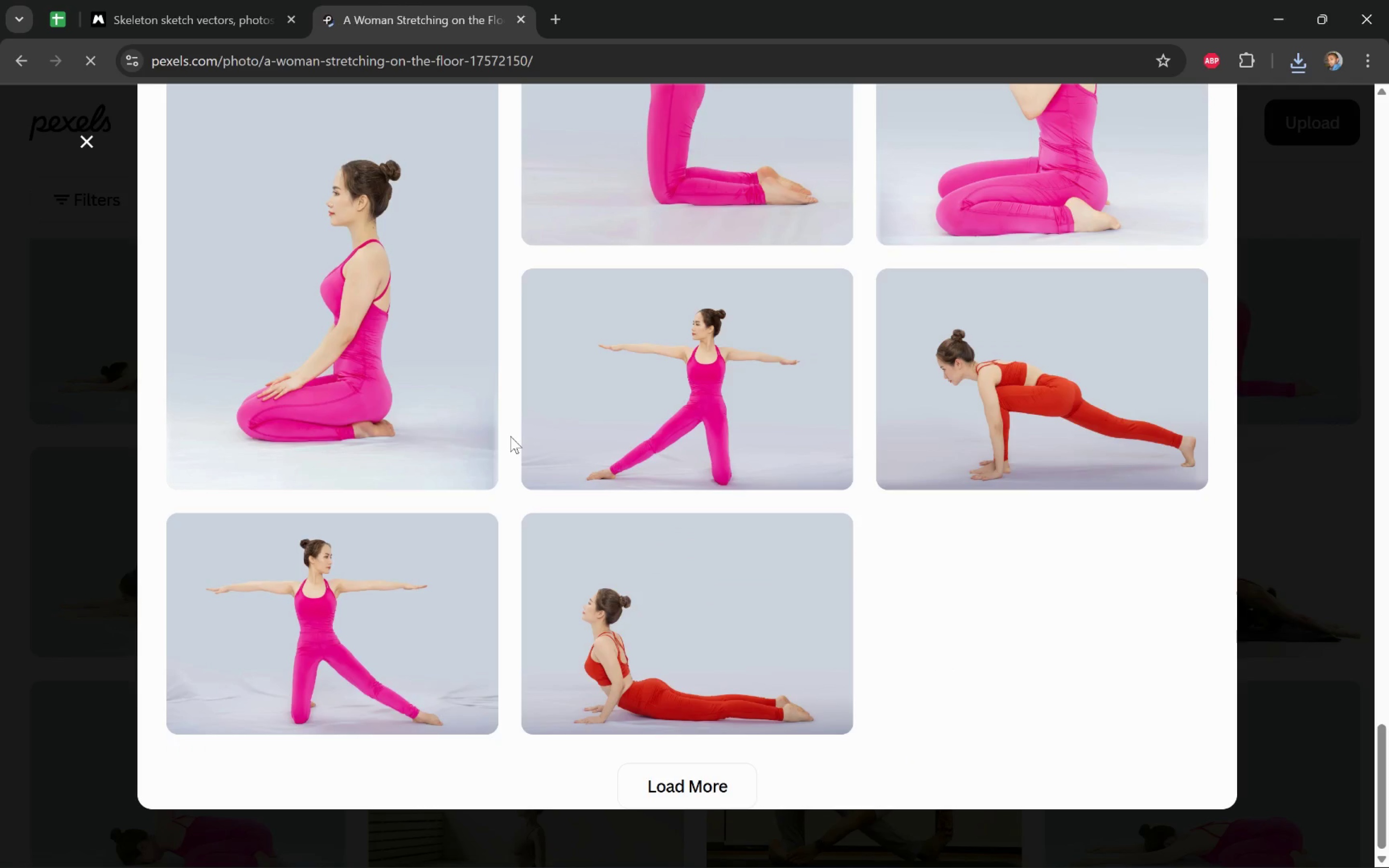 
wait(5.82)
 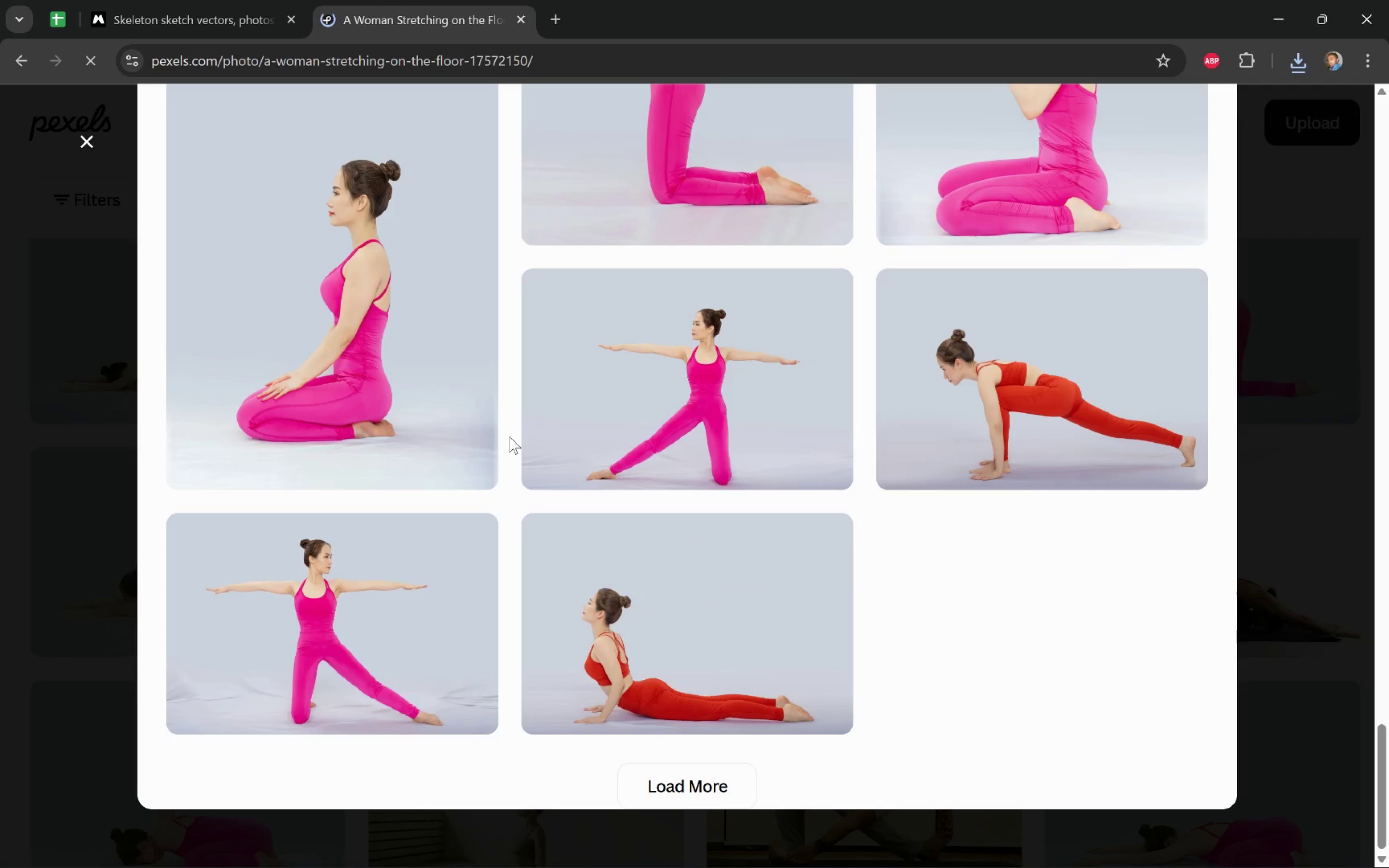 
scroll: coordinate [511, 436], scroll_direction: up, amount: 3.0
 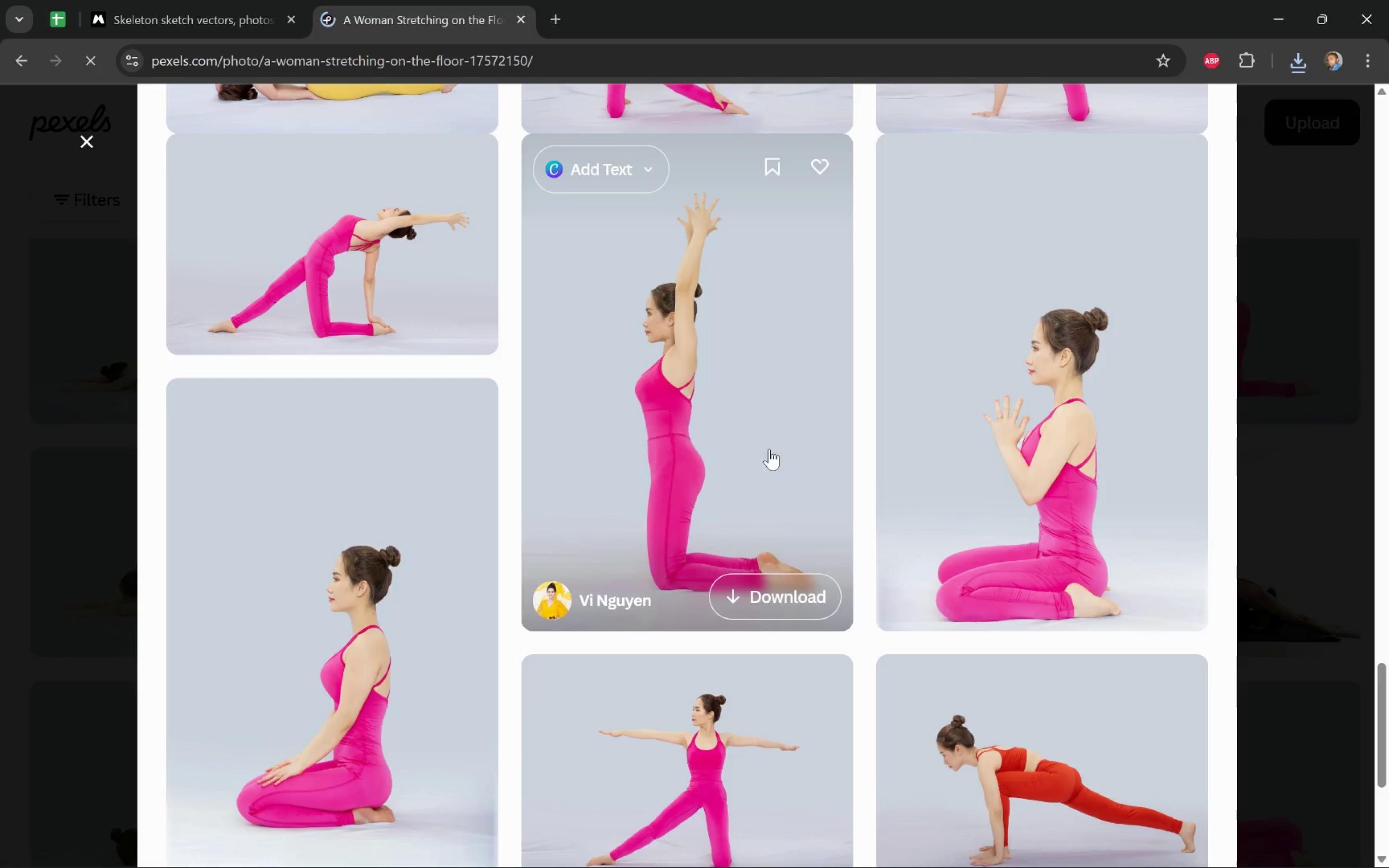 
left_click([804, 597])
 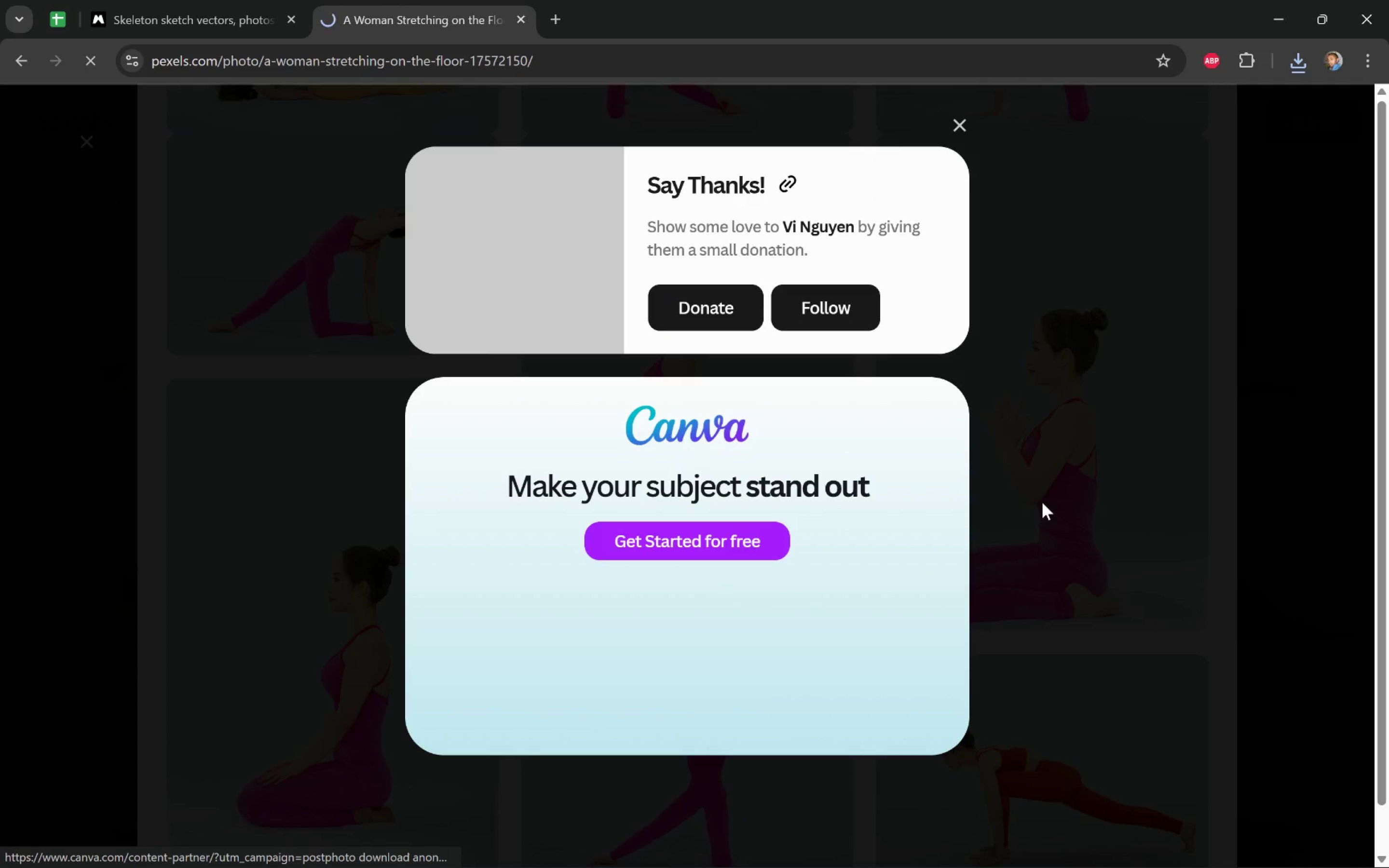 
left_click([993, 503])
 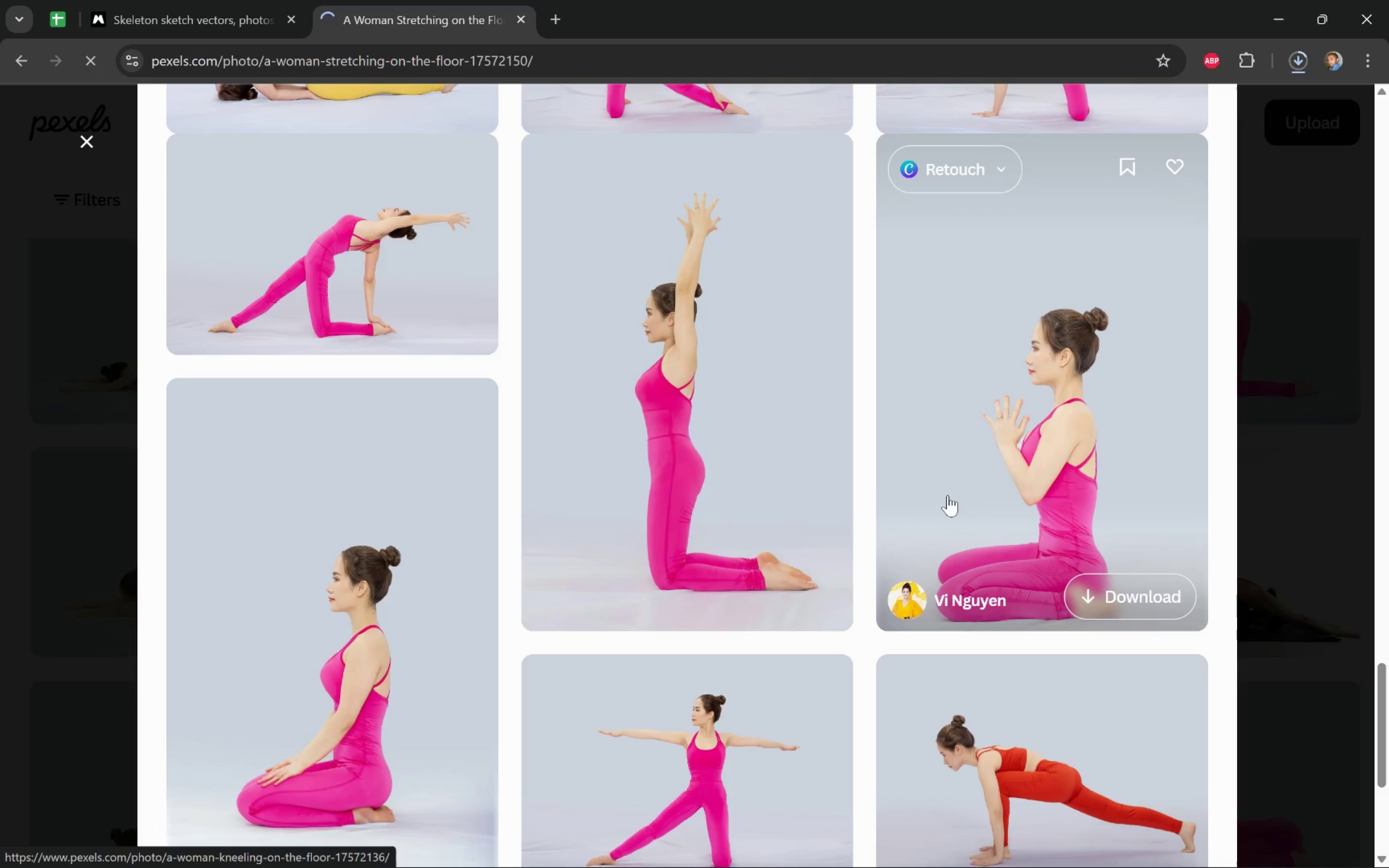 
wait(6.73)
 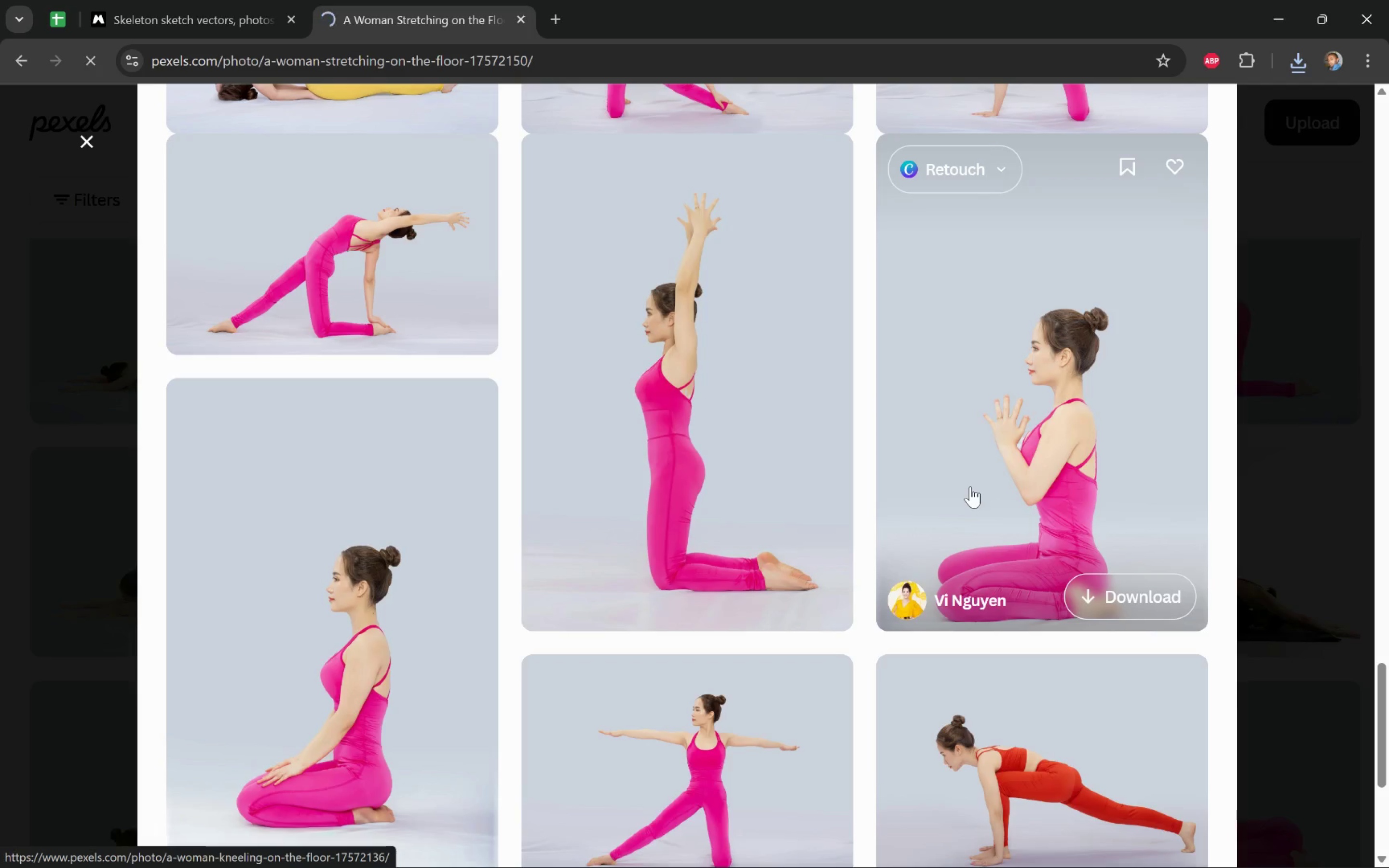 
scroll: coordinate [998, 510], scroll_direction: down, amount: 6.0
 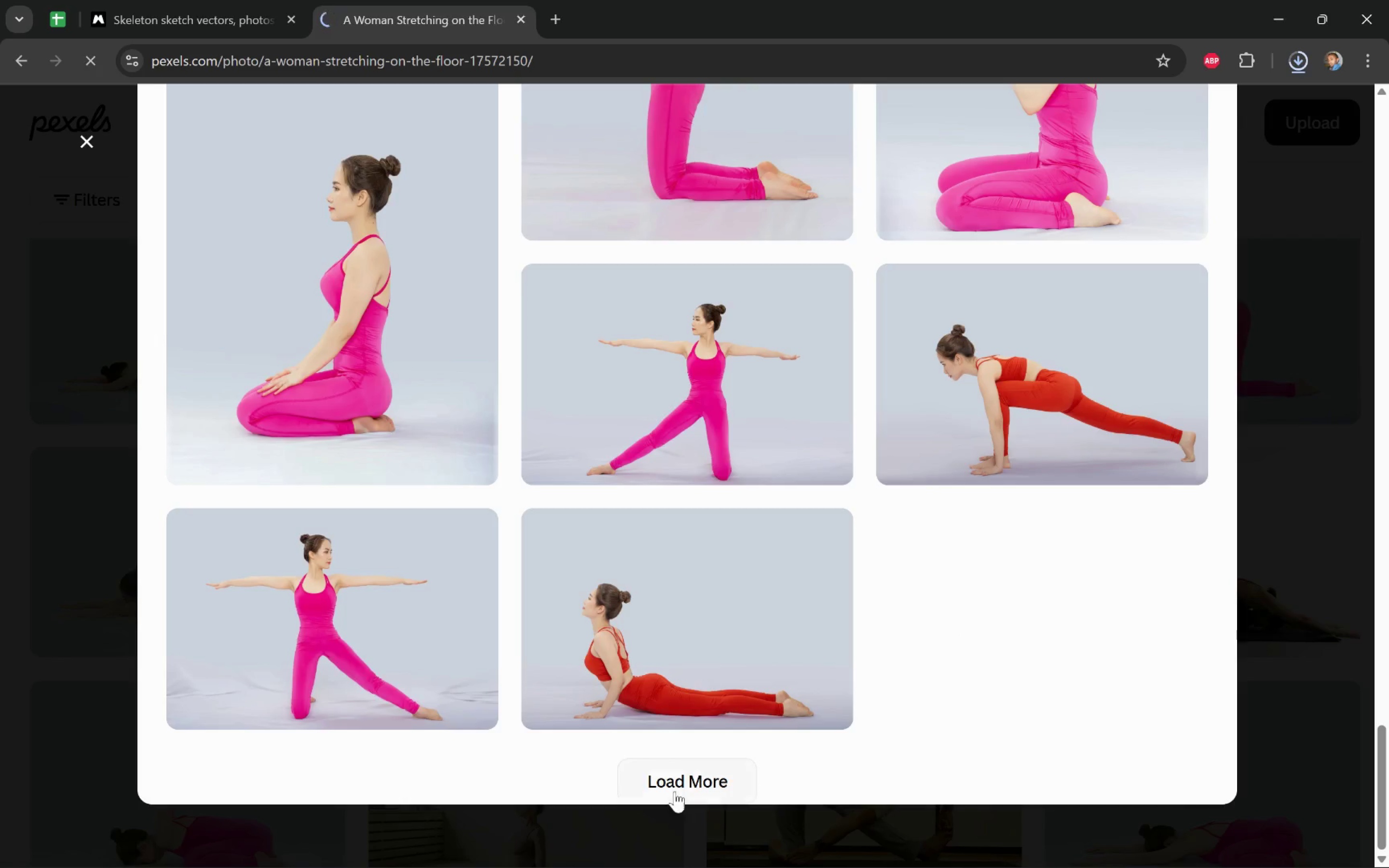 
left_click([681, 783])
 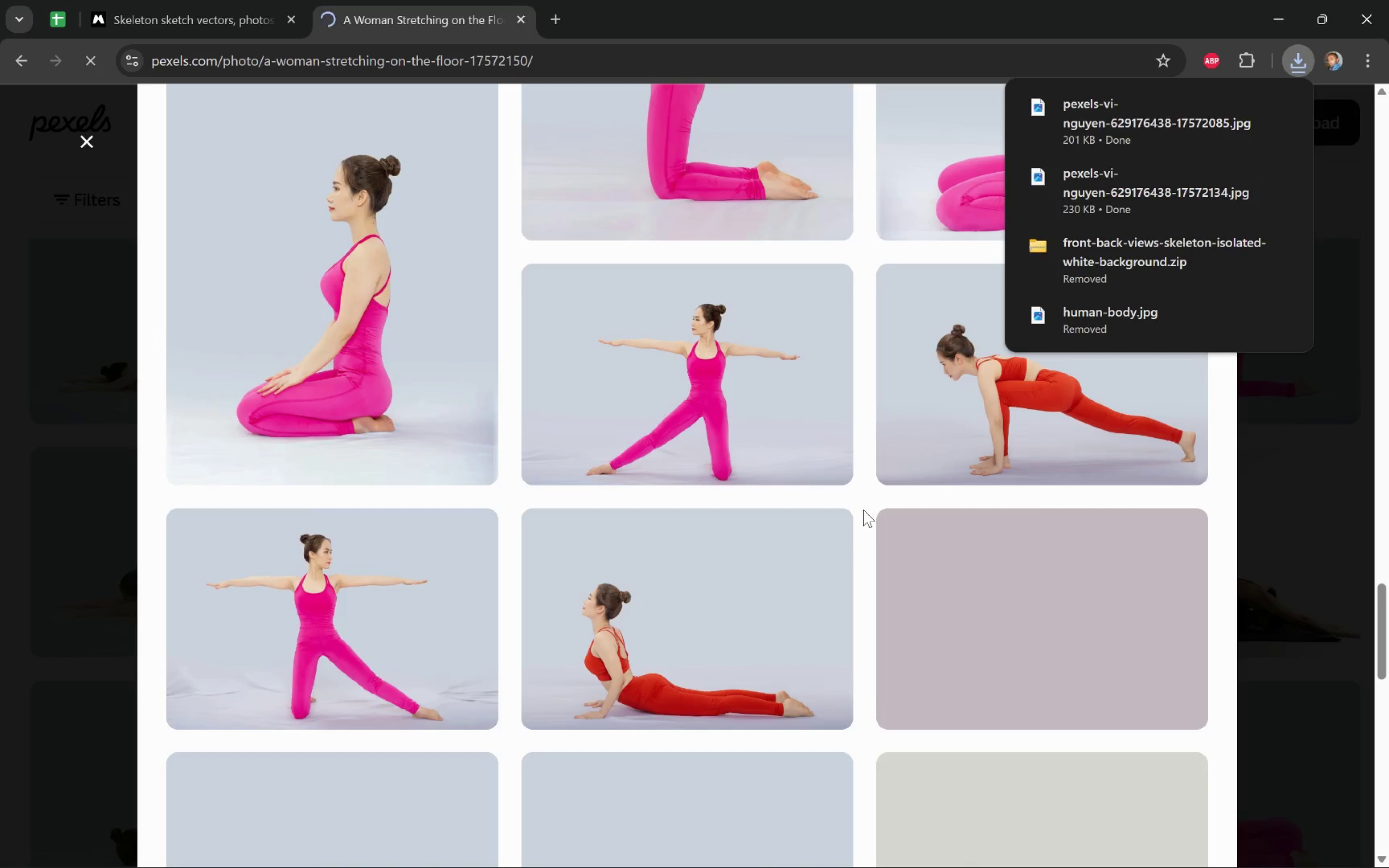 
wait(12.52)
 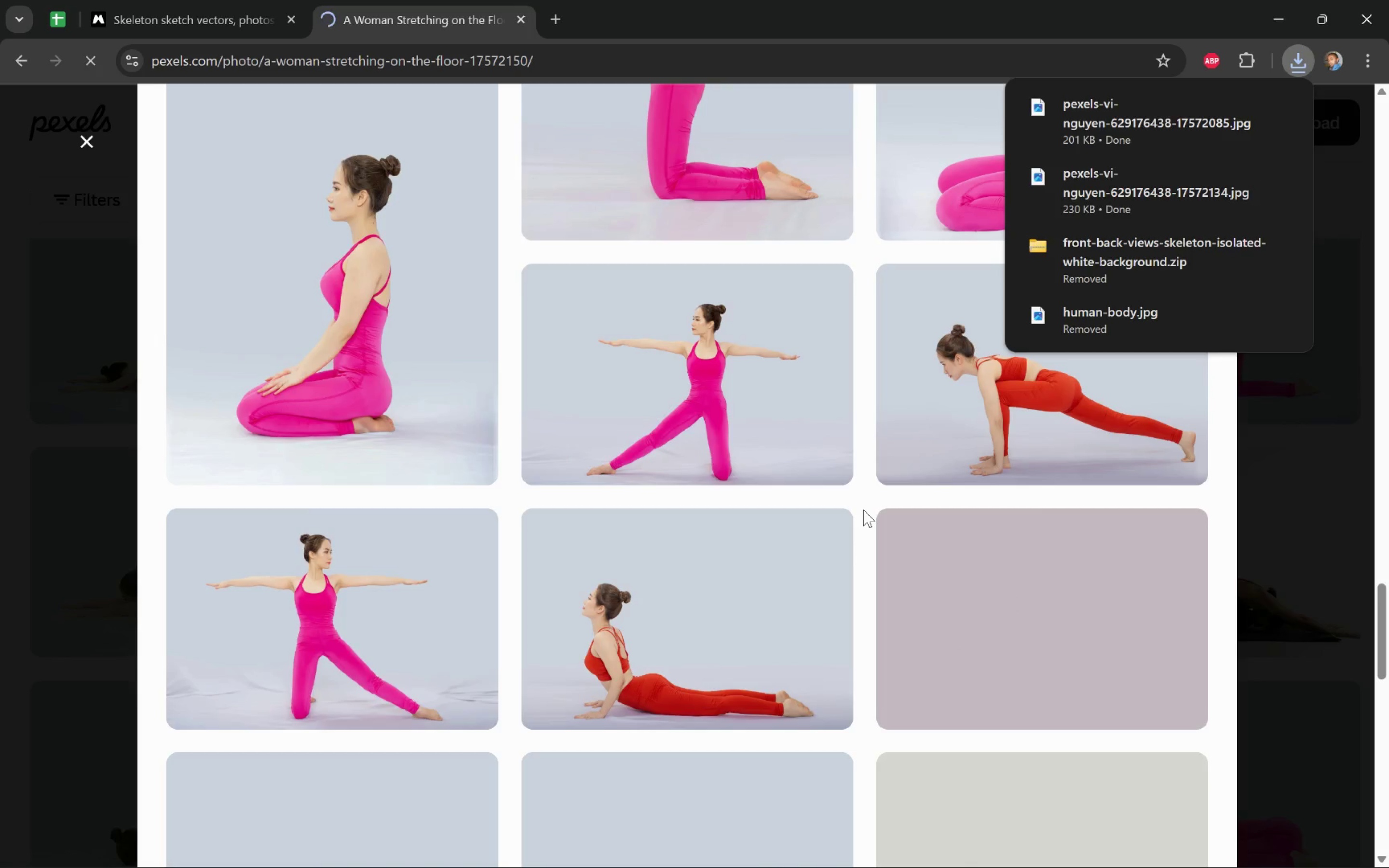 
scroll: coordinate [863, 510], scroll_direction: down, amount: 10.0
 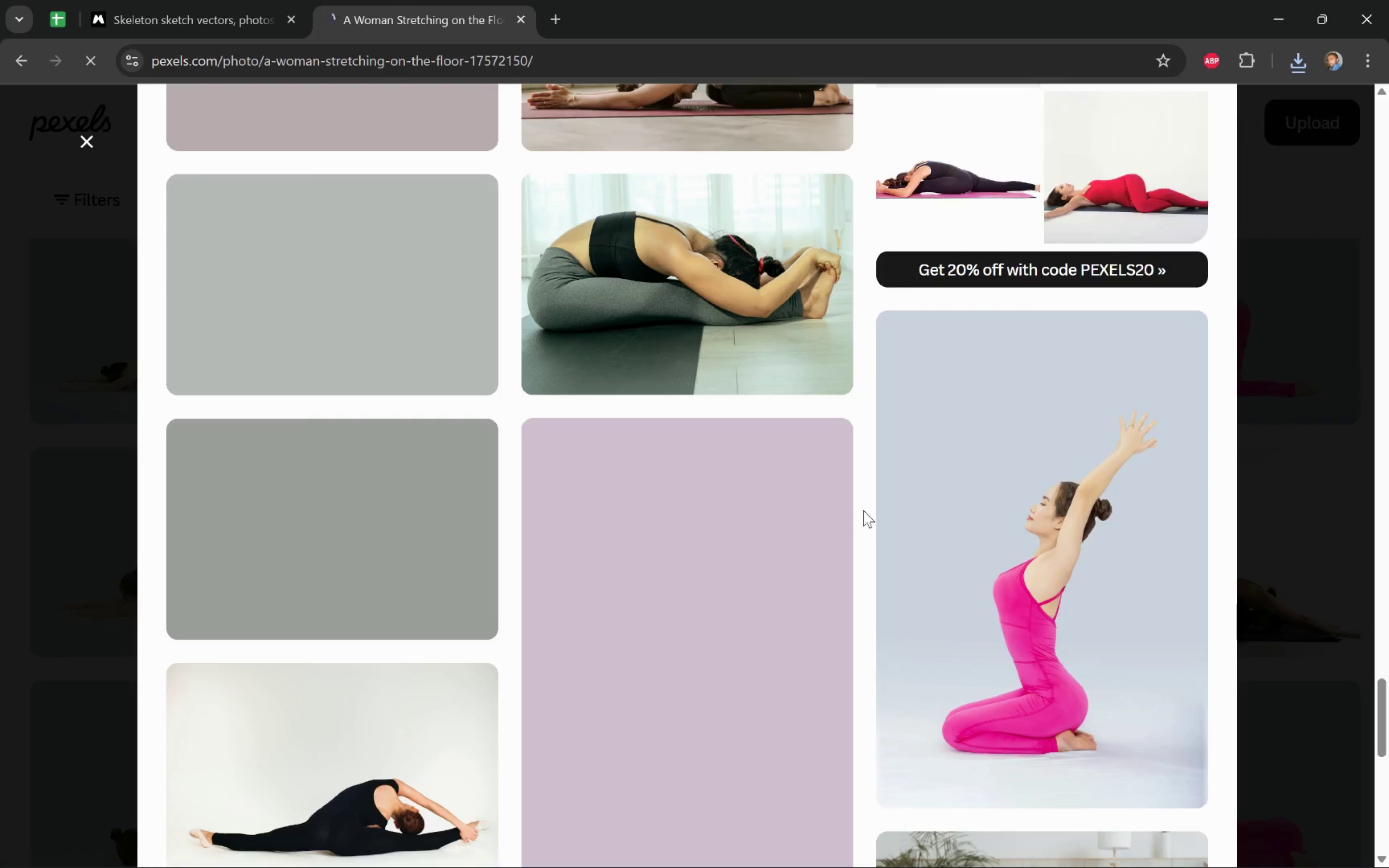 
scroll: coordinate [864, 510], scroll_direction: up, amount: 31.0
 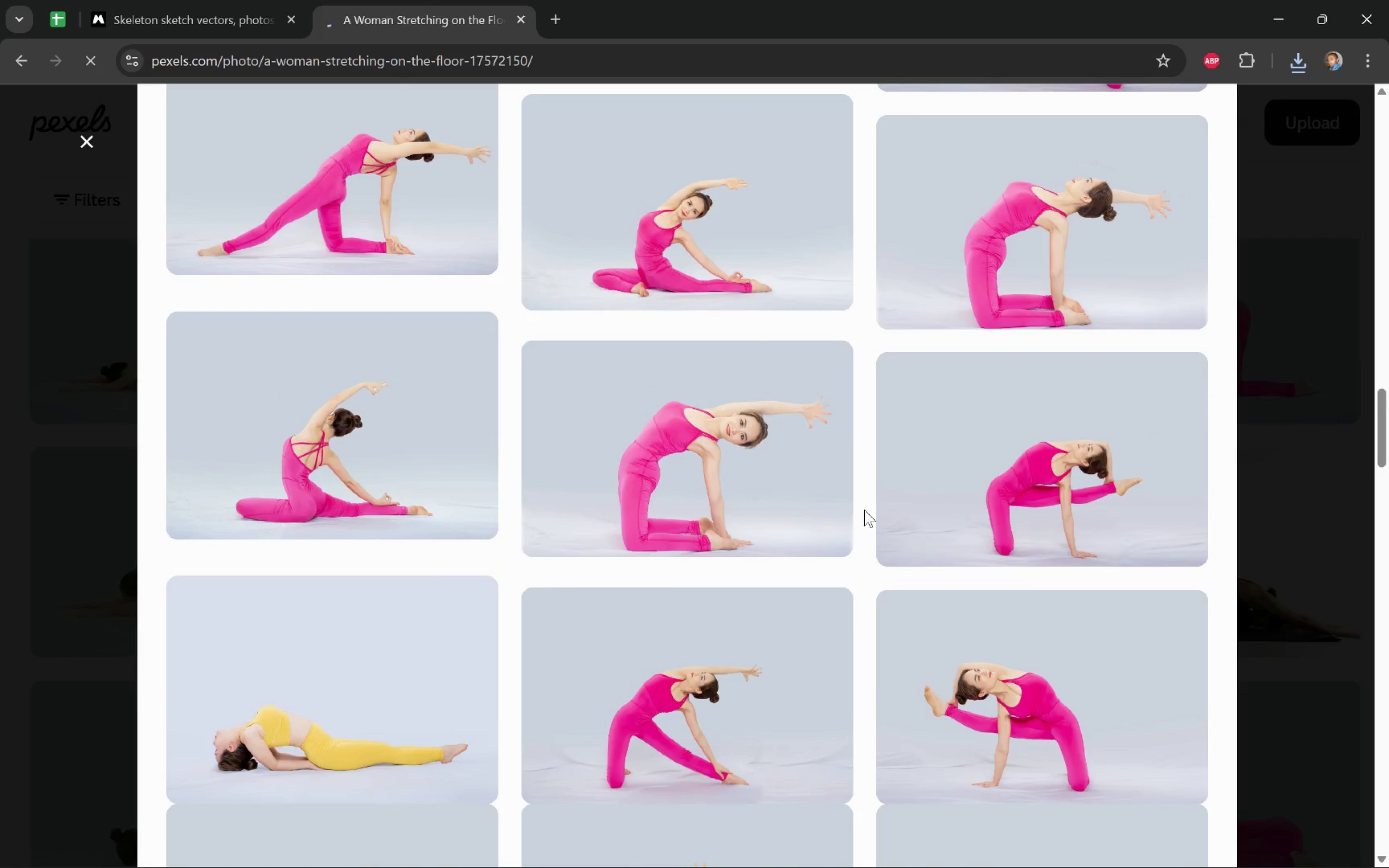 
wait(7.3)
 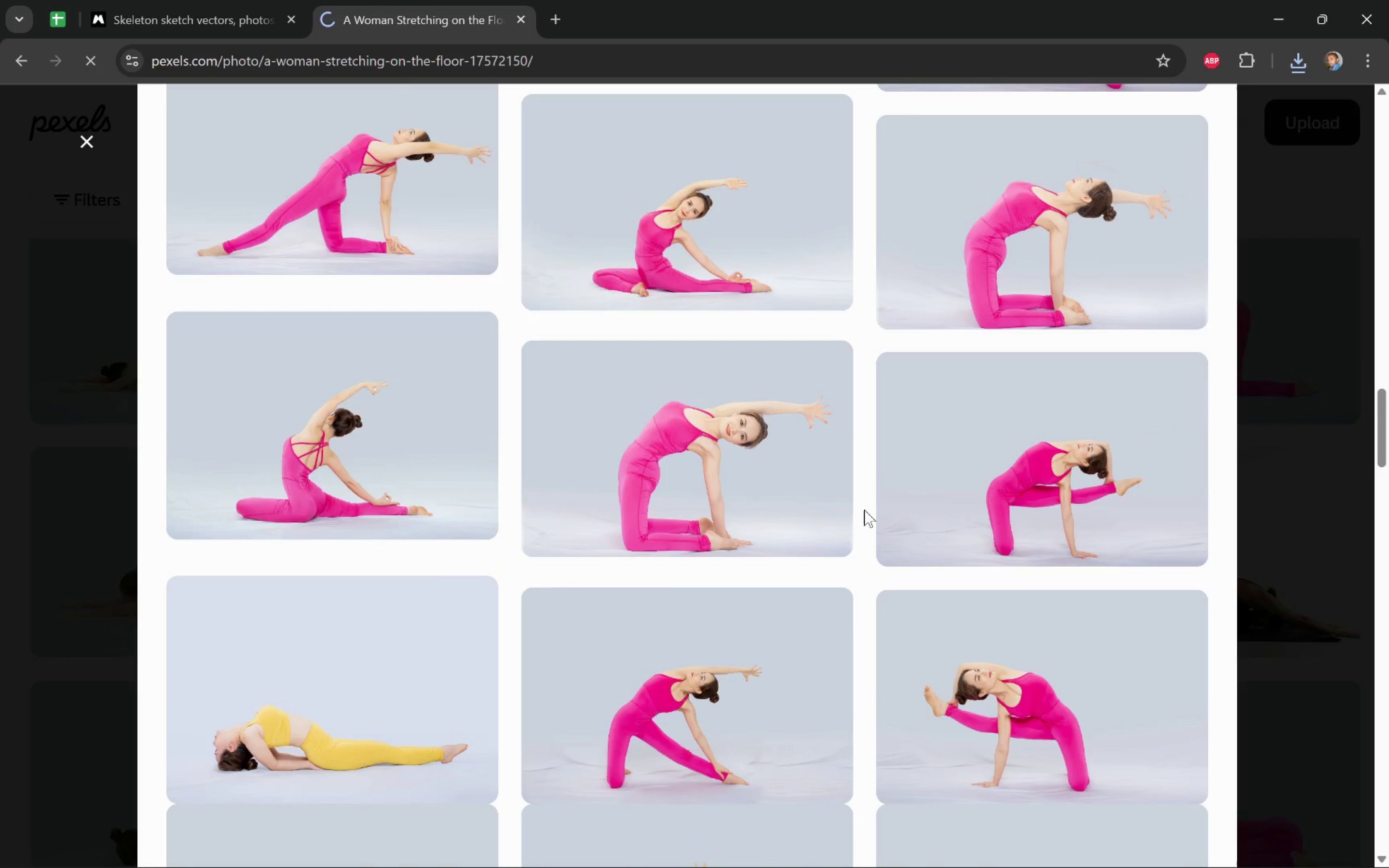 
scroll: coordinate [864, 510], scroll_direction: up, amount: 1.0
 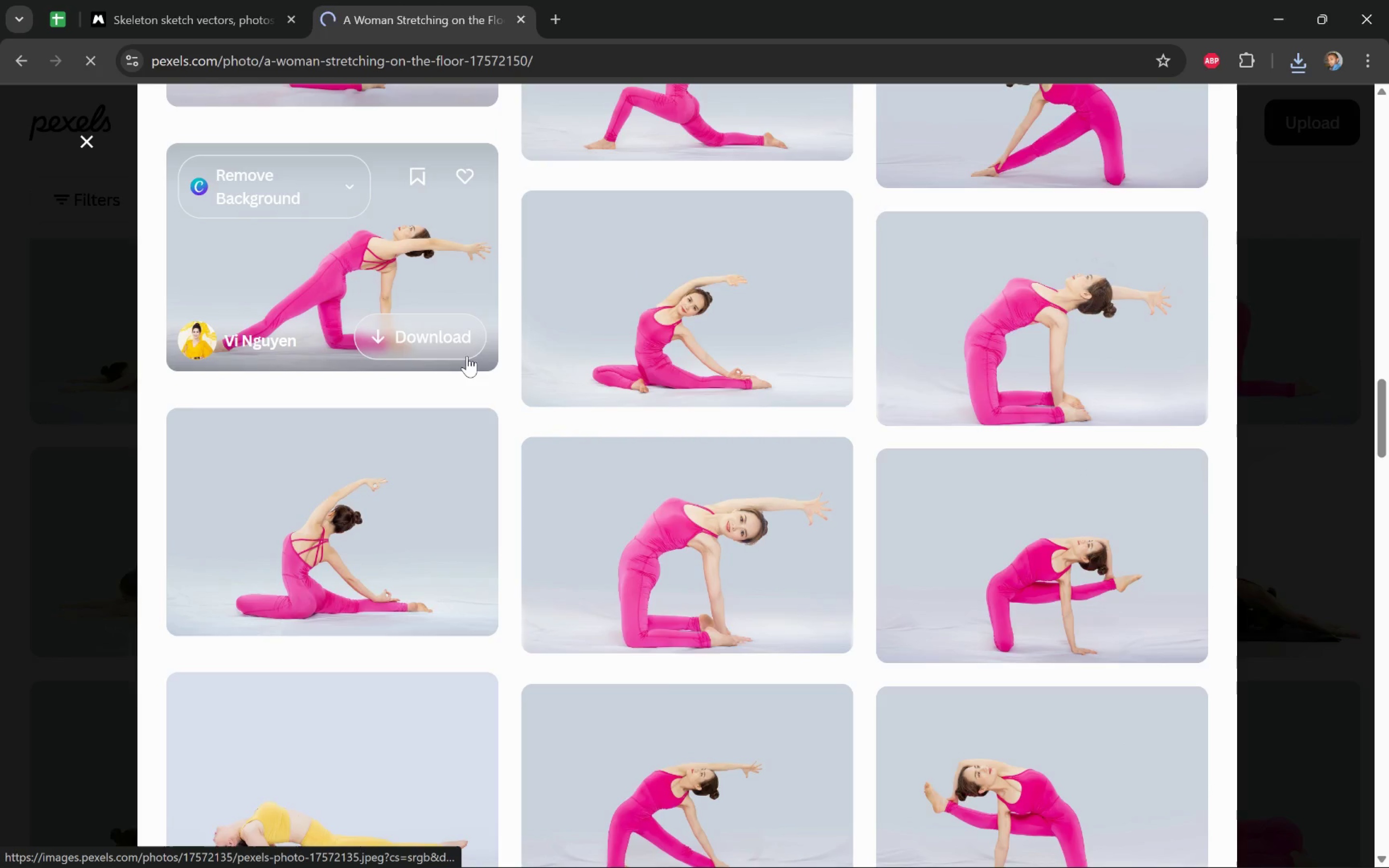 
wait(5.36)
 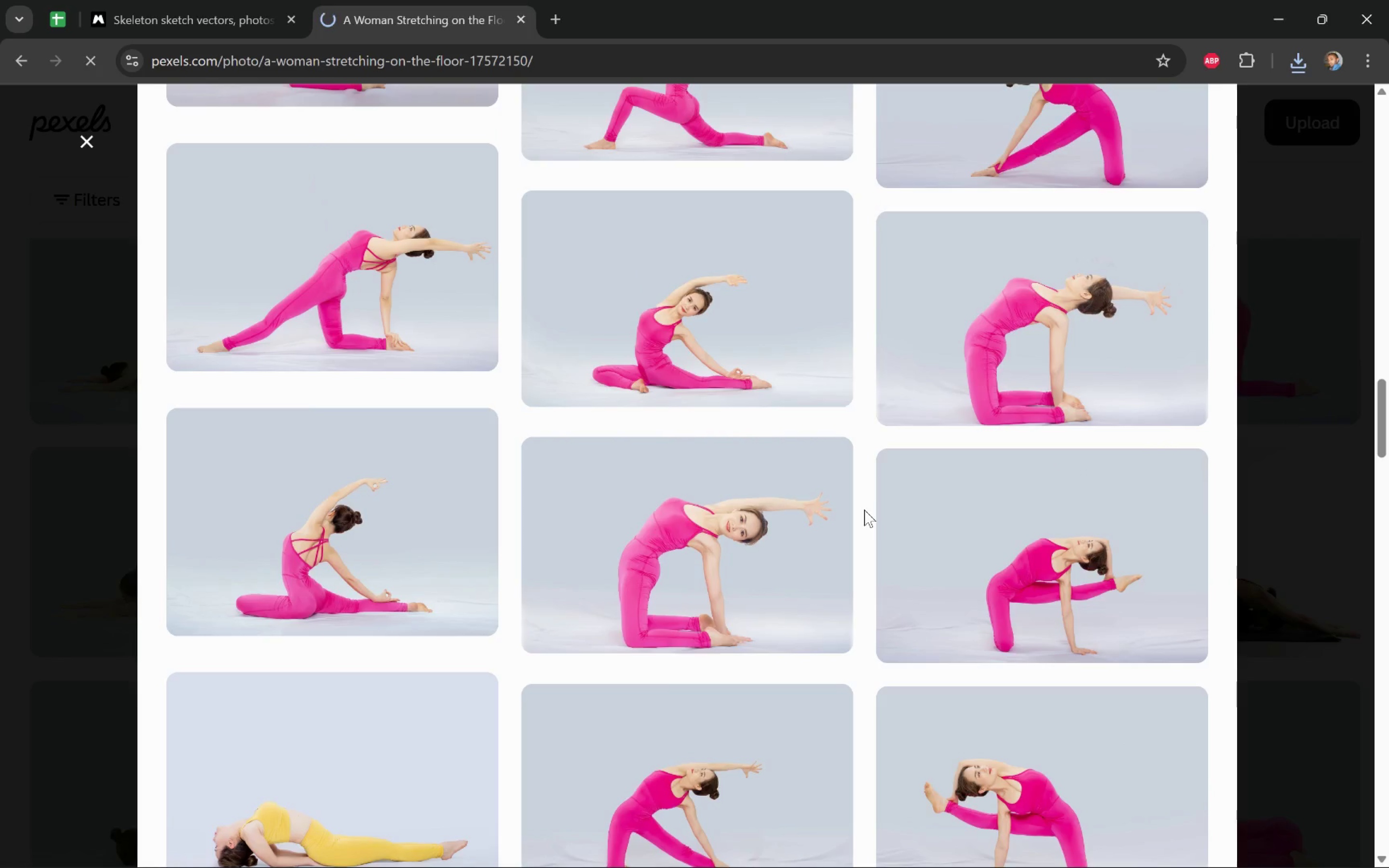 
left_click([999, 503])
 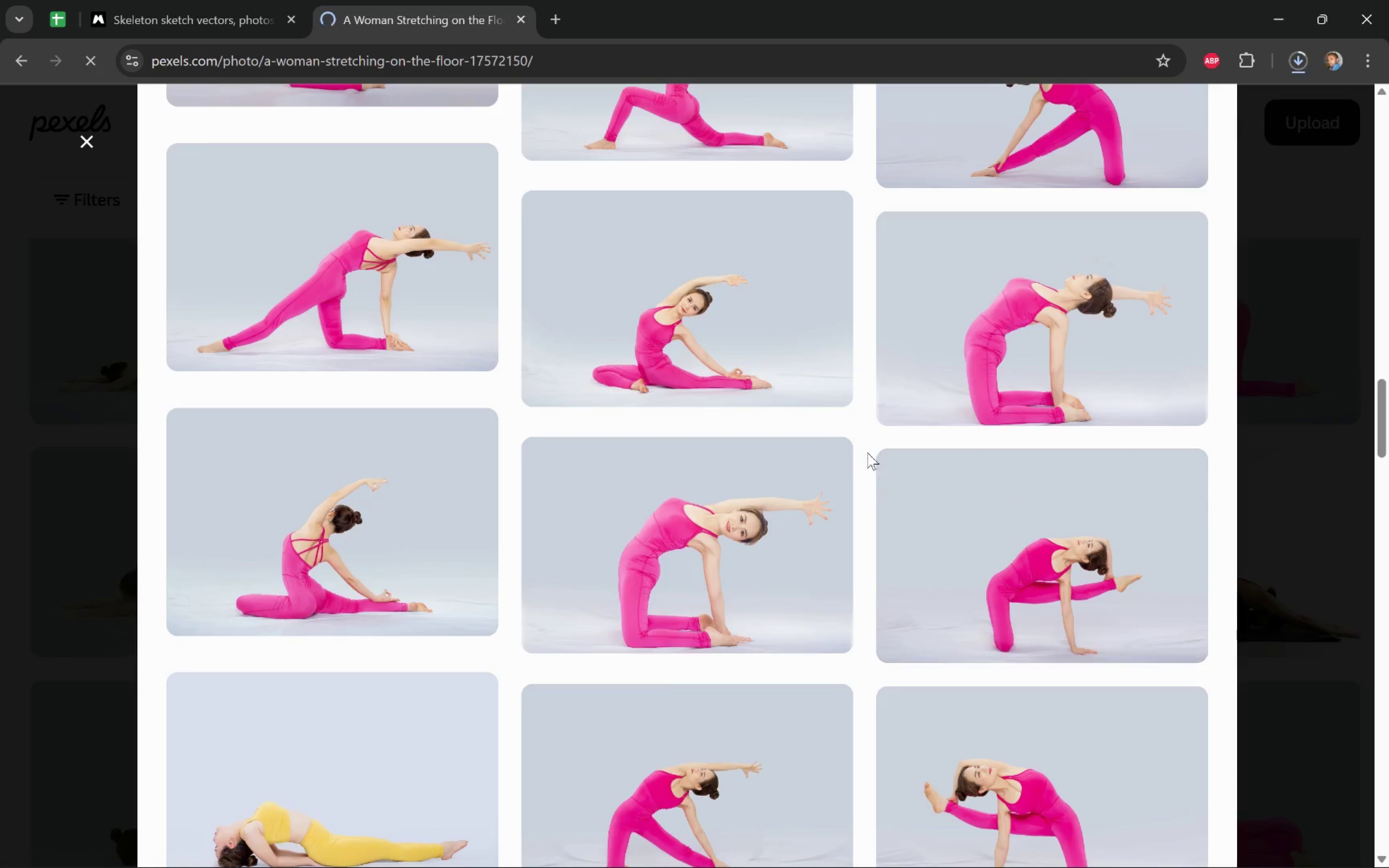 
scroll: coordinate [864, 471], scroll_direction: up, amount: 9.0
 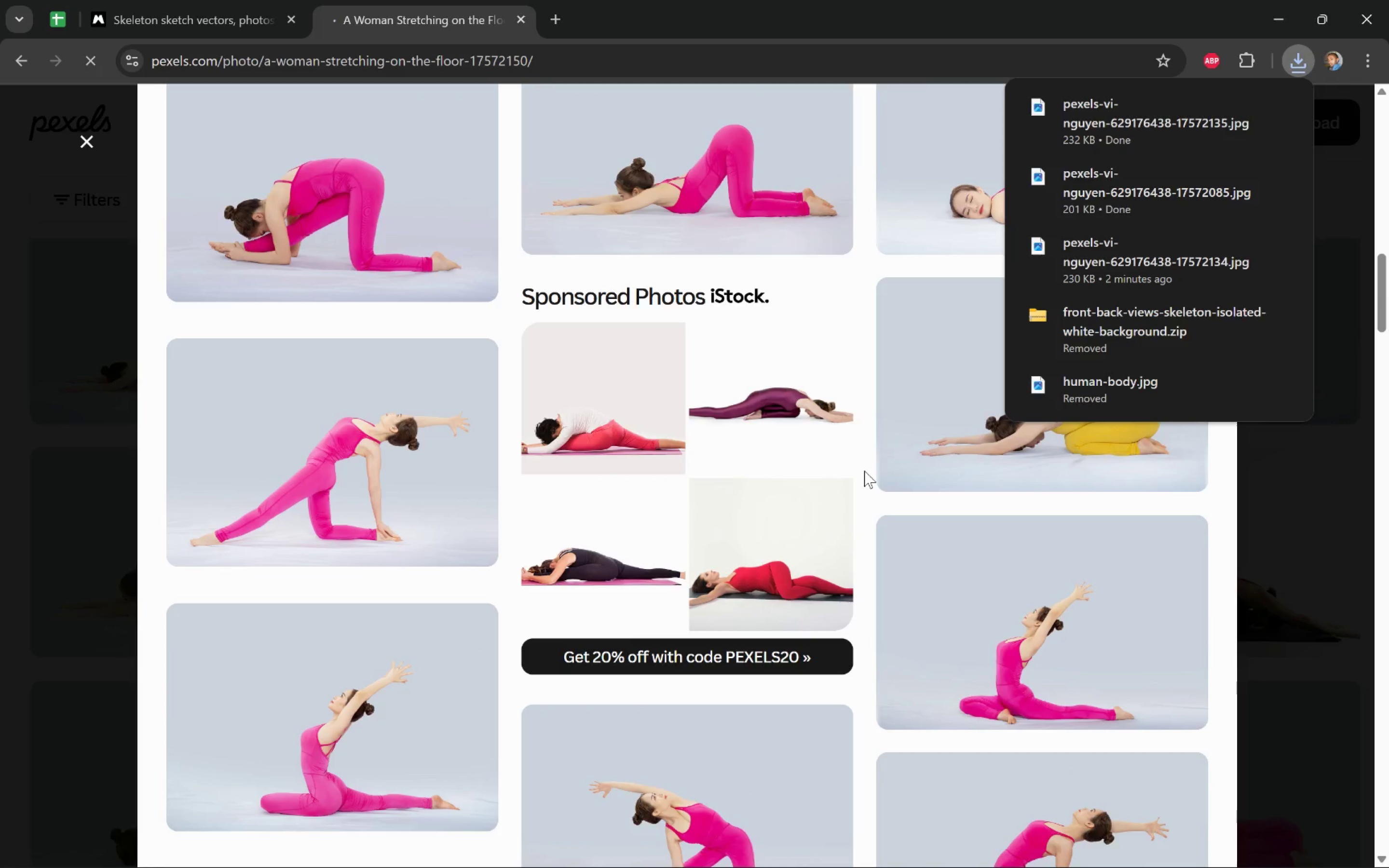 
scroll: coordinate [864, 471], scroll_direction: up, amount: 1.0
 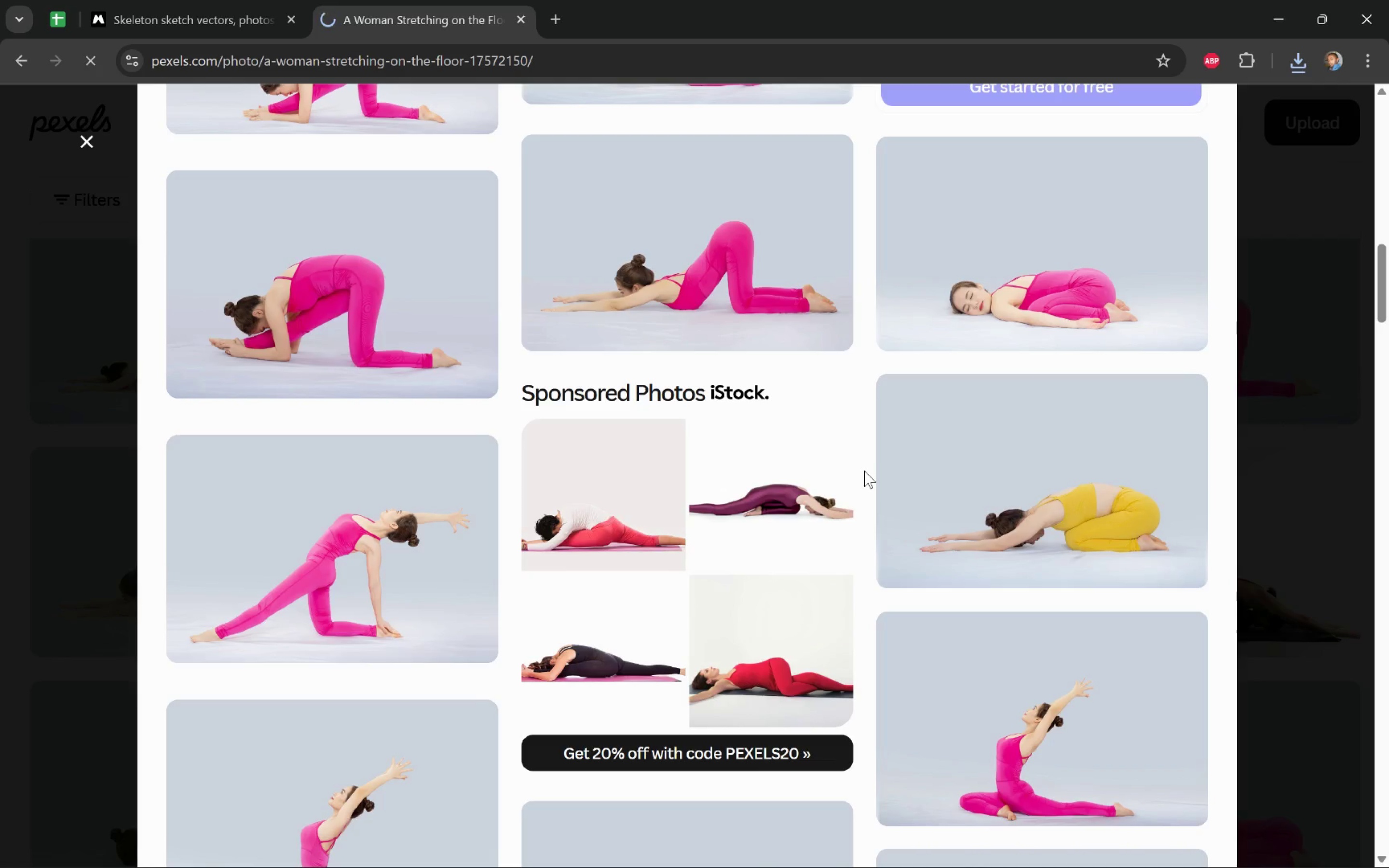 
wait(6.52)
 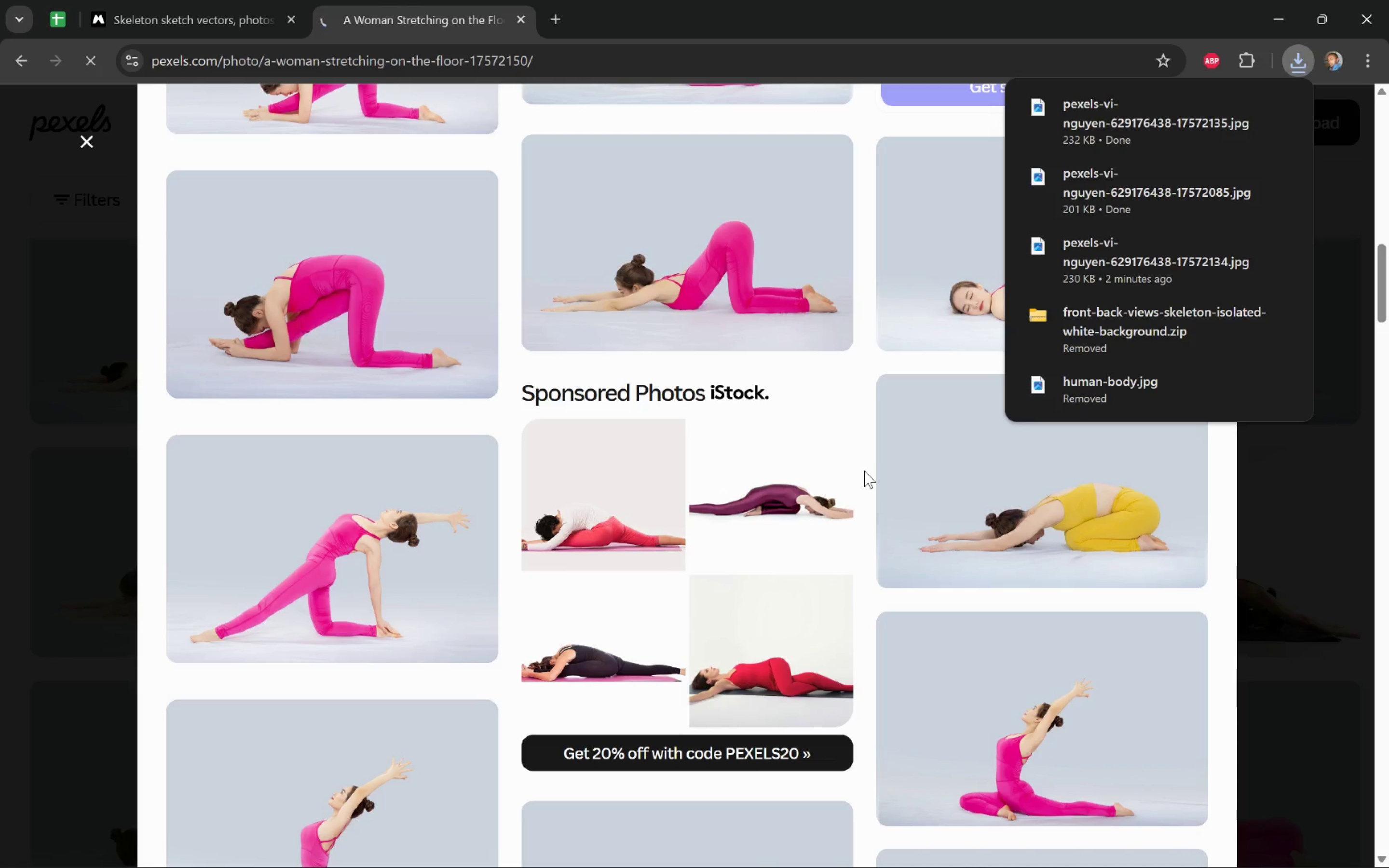 
left_click([439, 632])
 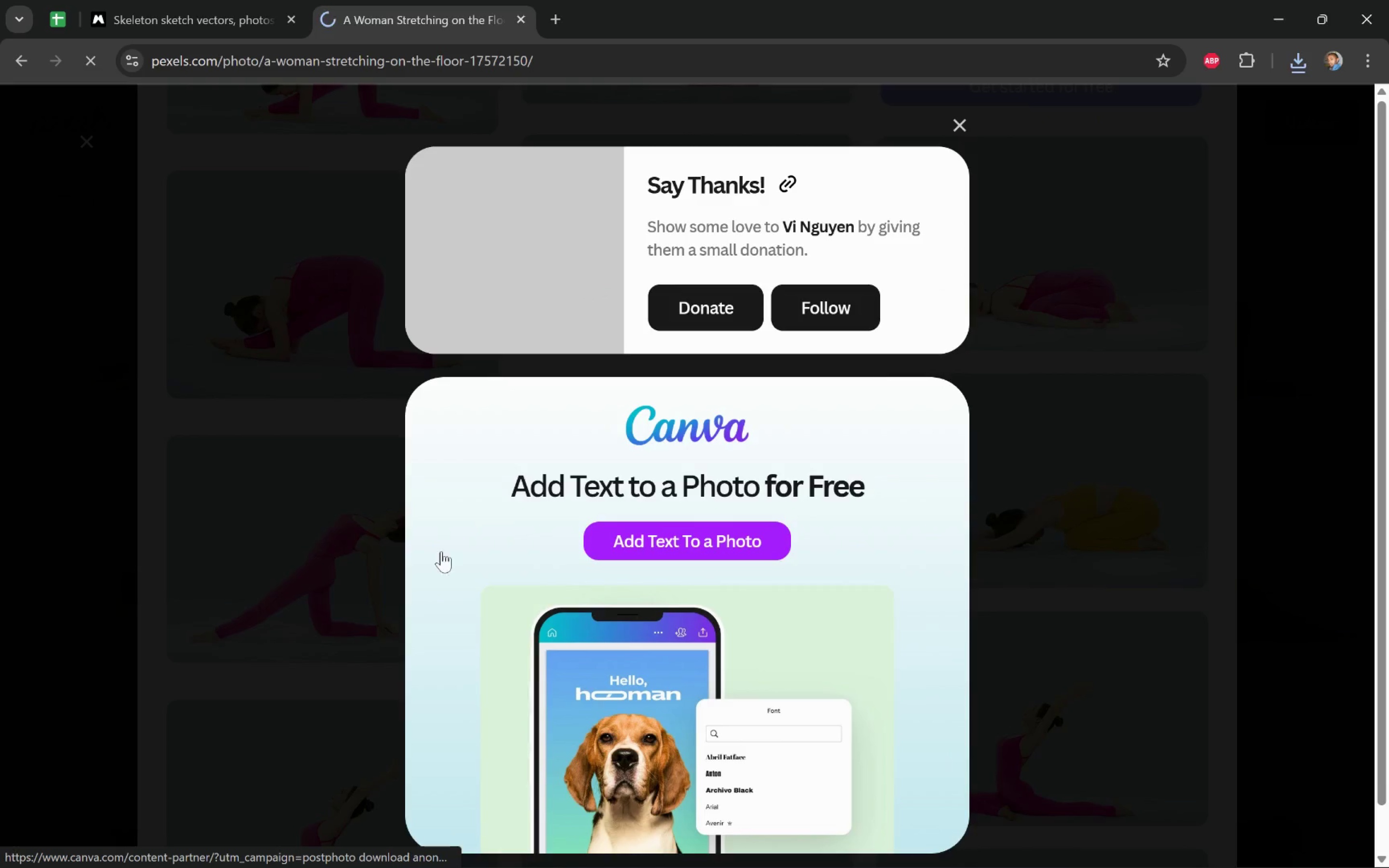 
left_click([373, 468])
 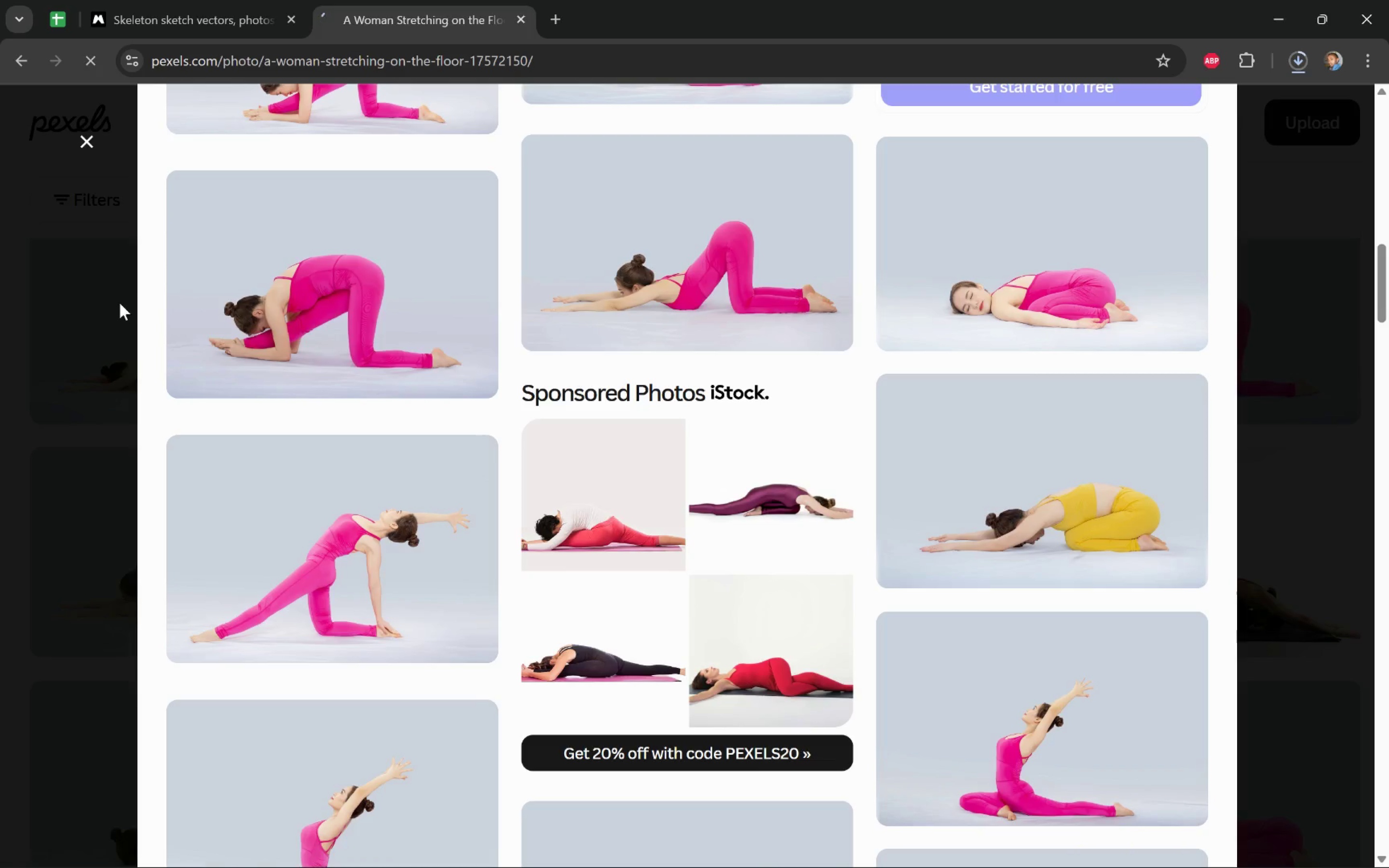 
scroll: coordinate [488, 495], scroll_direction: up, amount: 12.0
 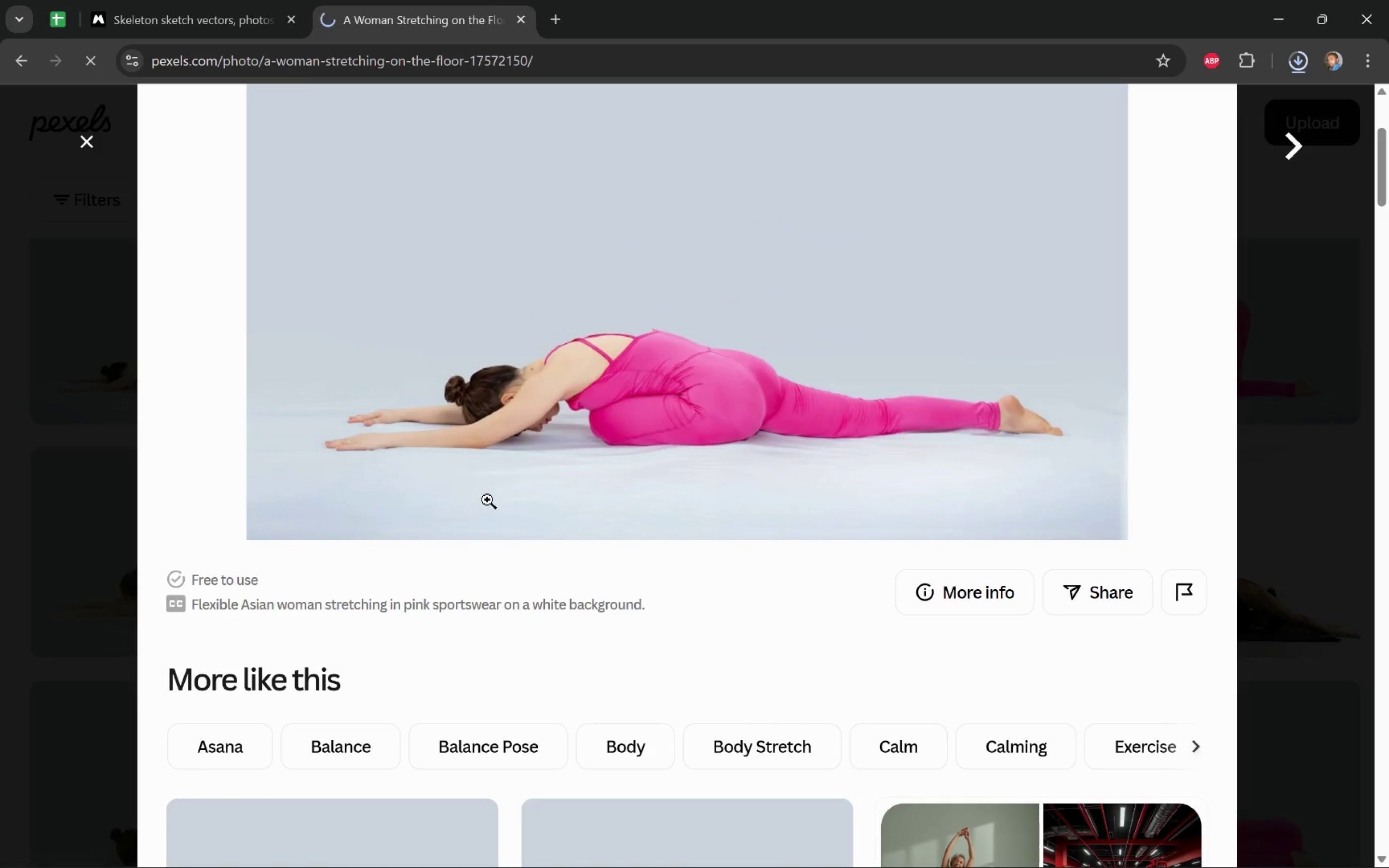 
wait(5.37)
 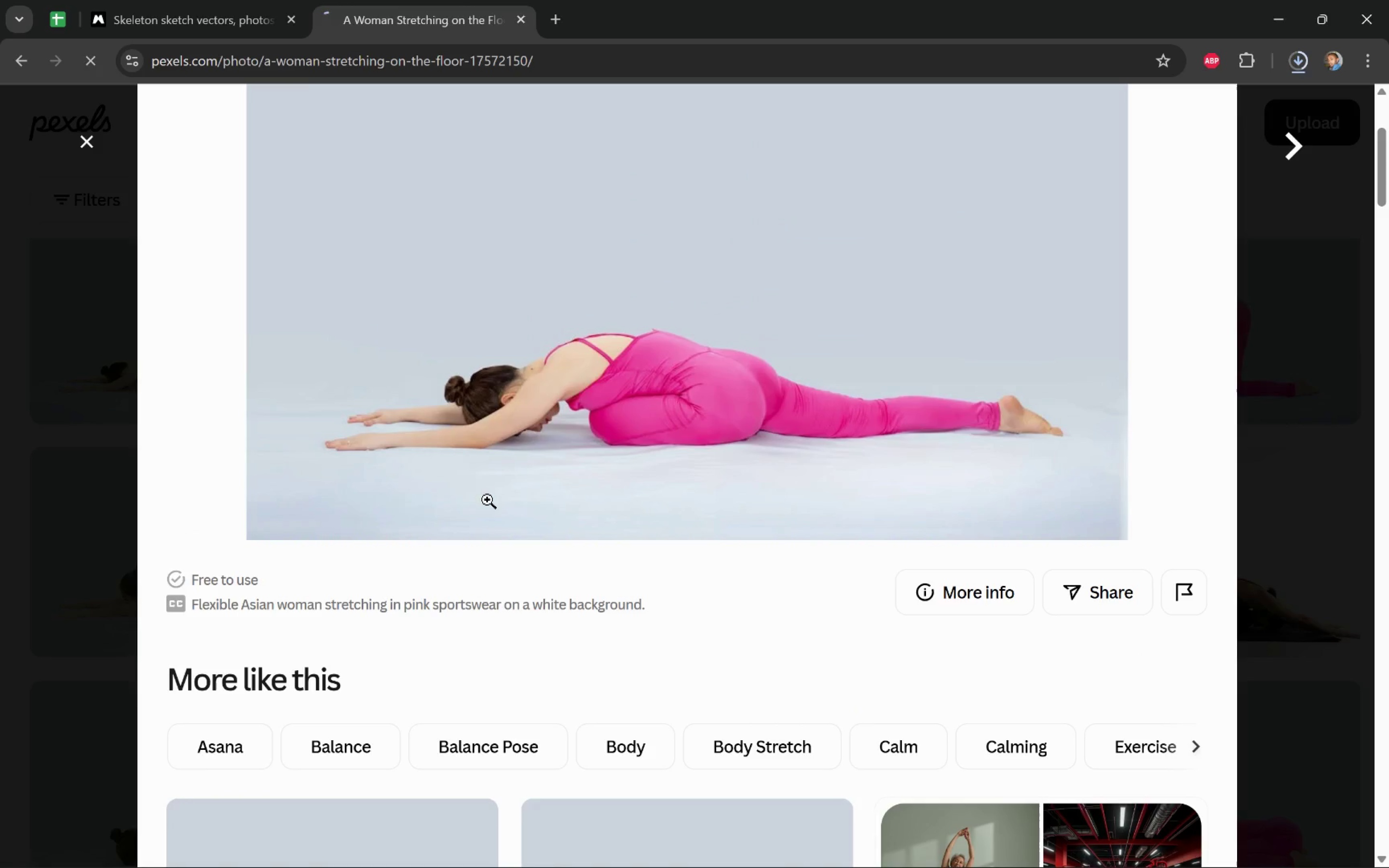 
left_click([111, 366])
 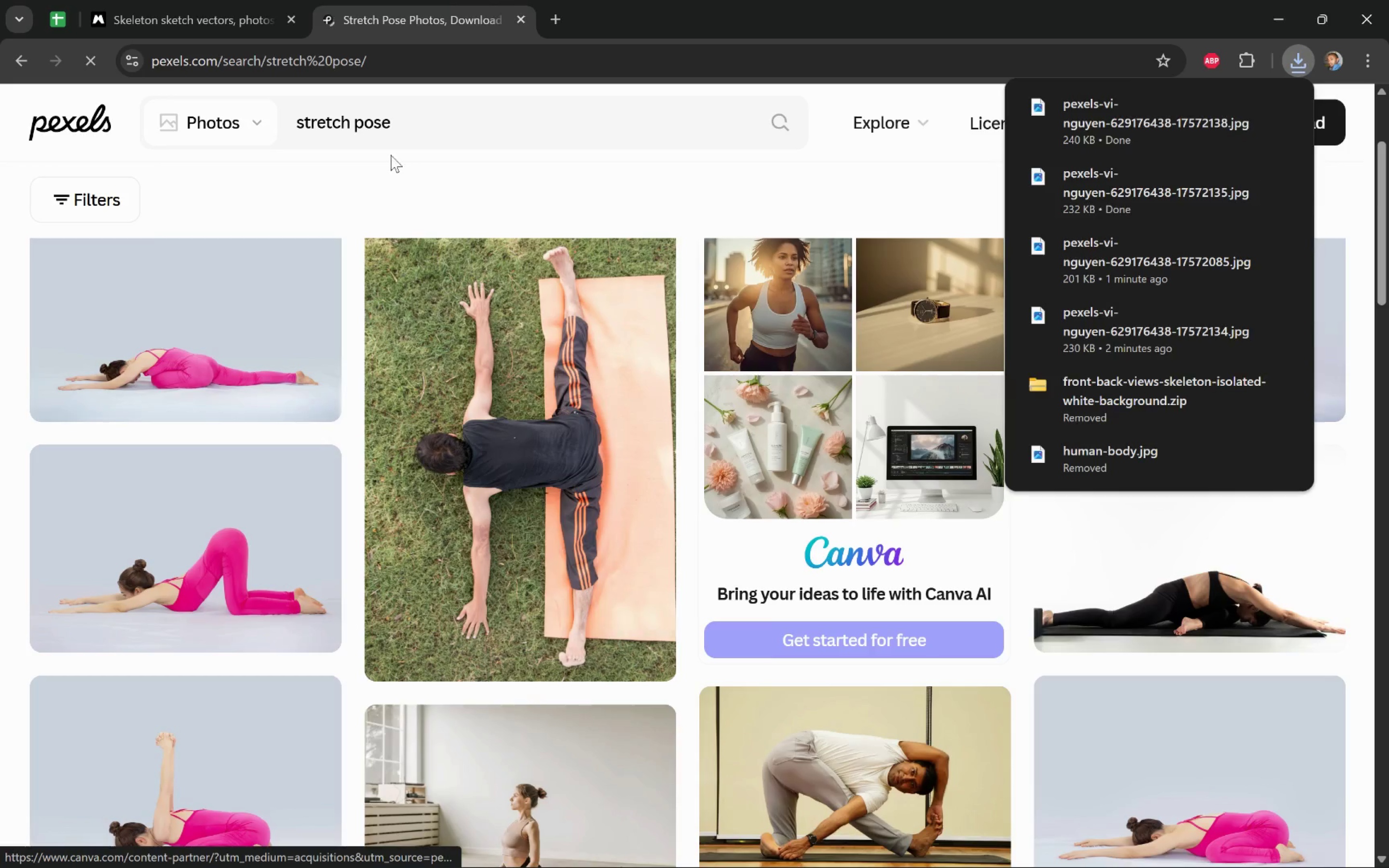 
left_click_drag(start_coordinate=[421, 133], to_coordinate=[286, 132])
 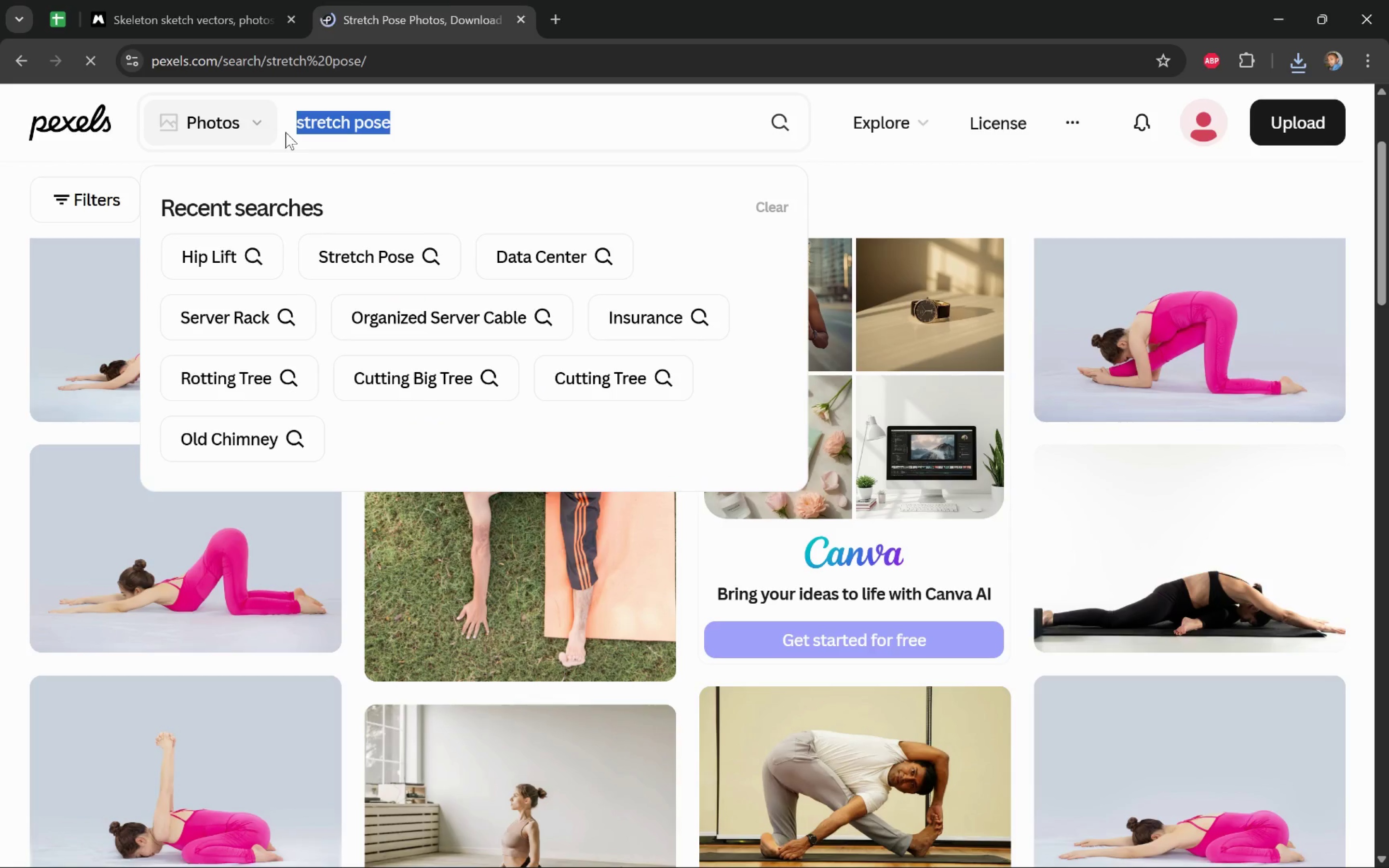 
type(ankle rock)
 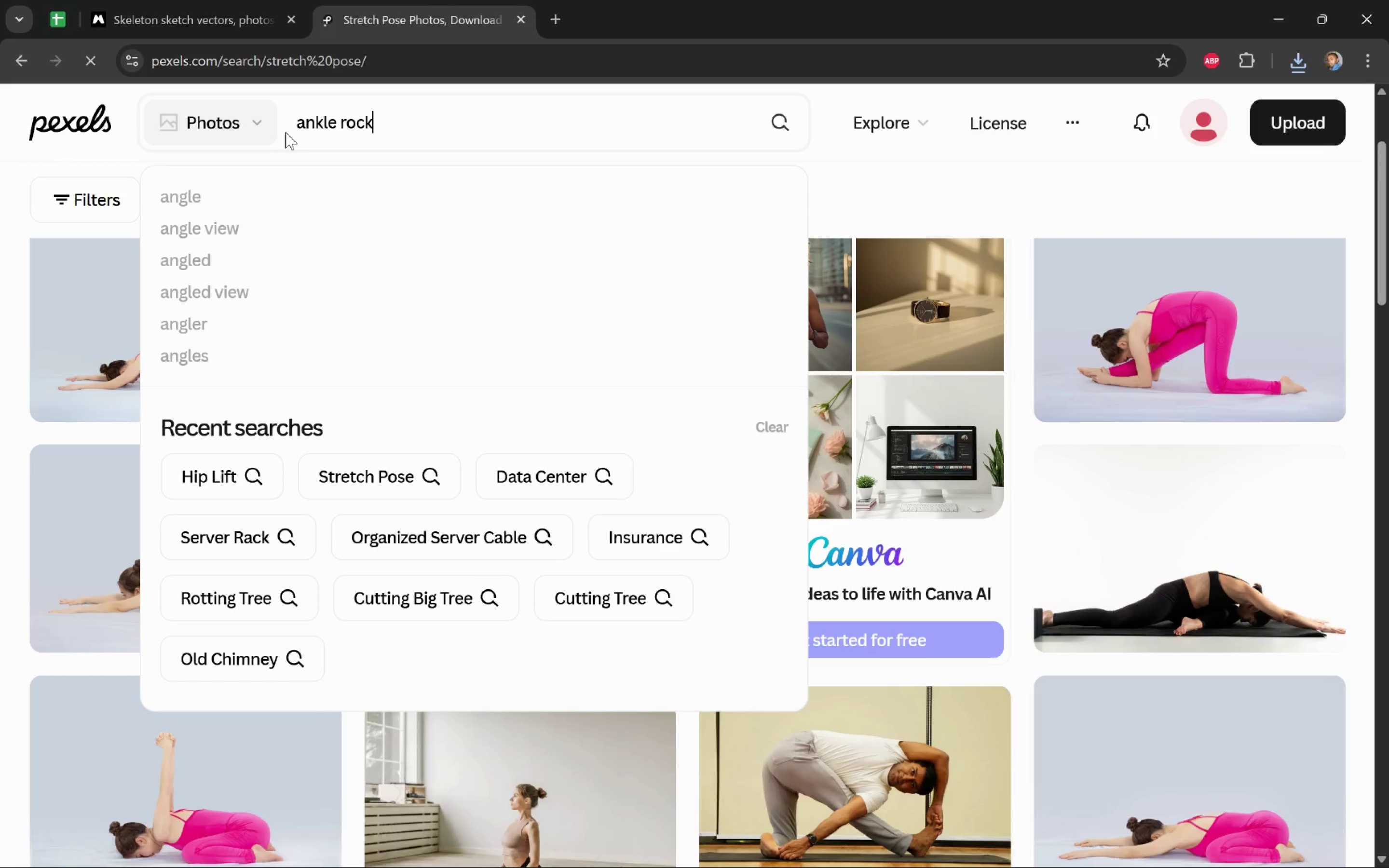 
key(Enter)
 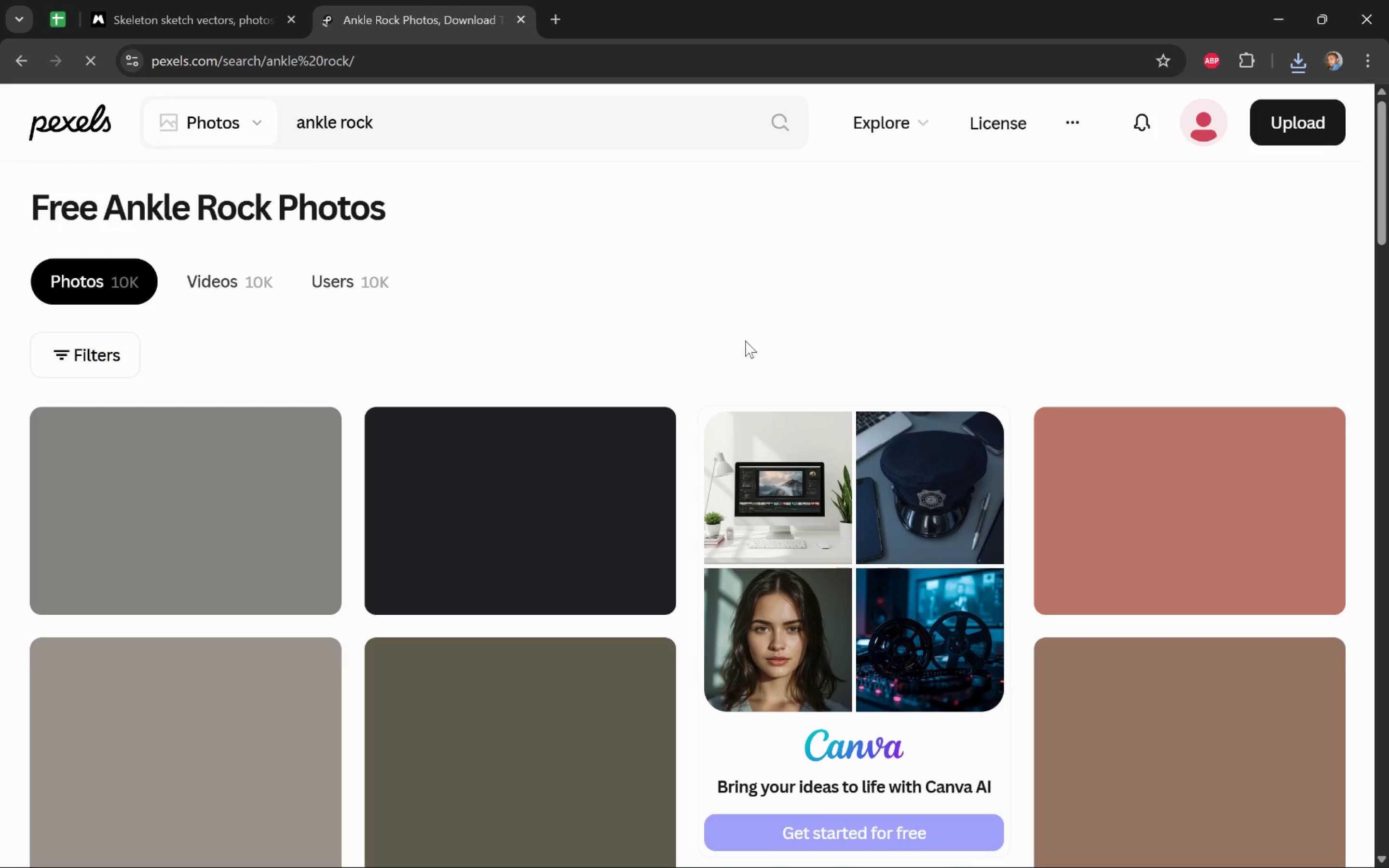 
wait(15.84)
 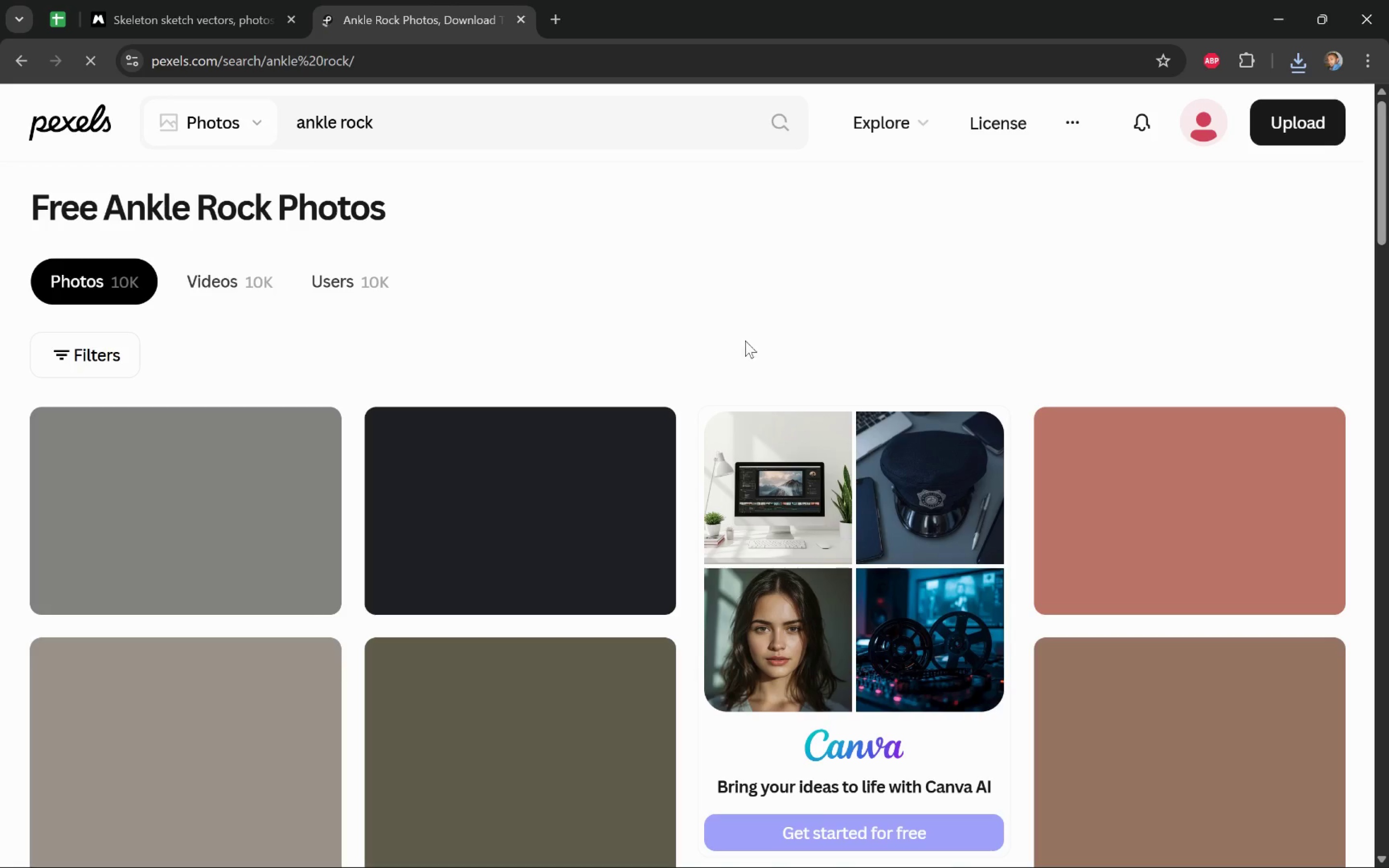 
scroll: coordinate [684, 322], scroll_direction: down, amount: 7.0
 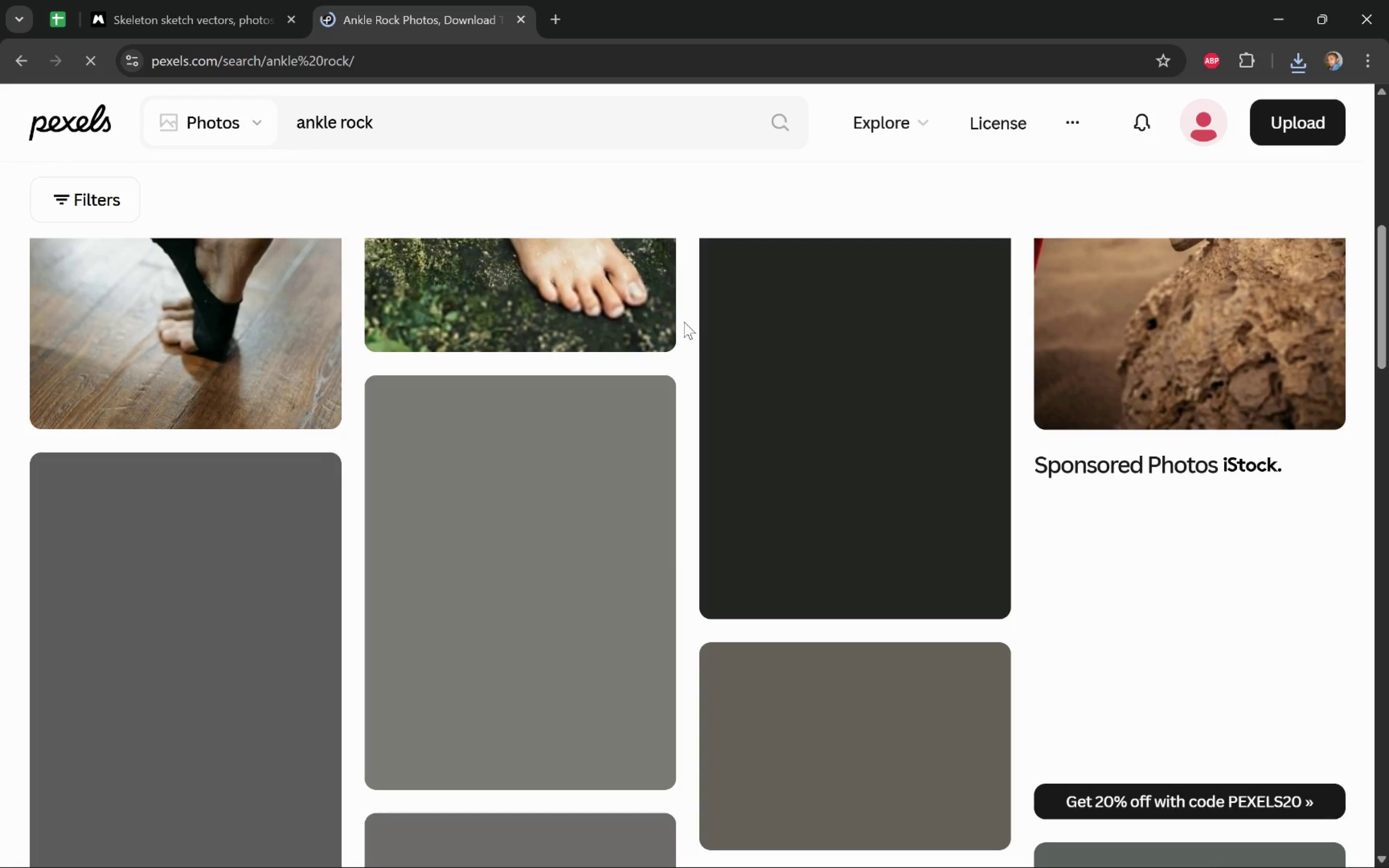 
scroll: coordinate [684, 322], scroll_direction: up, amount: 12.0
 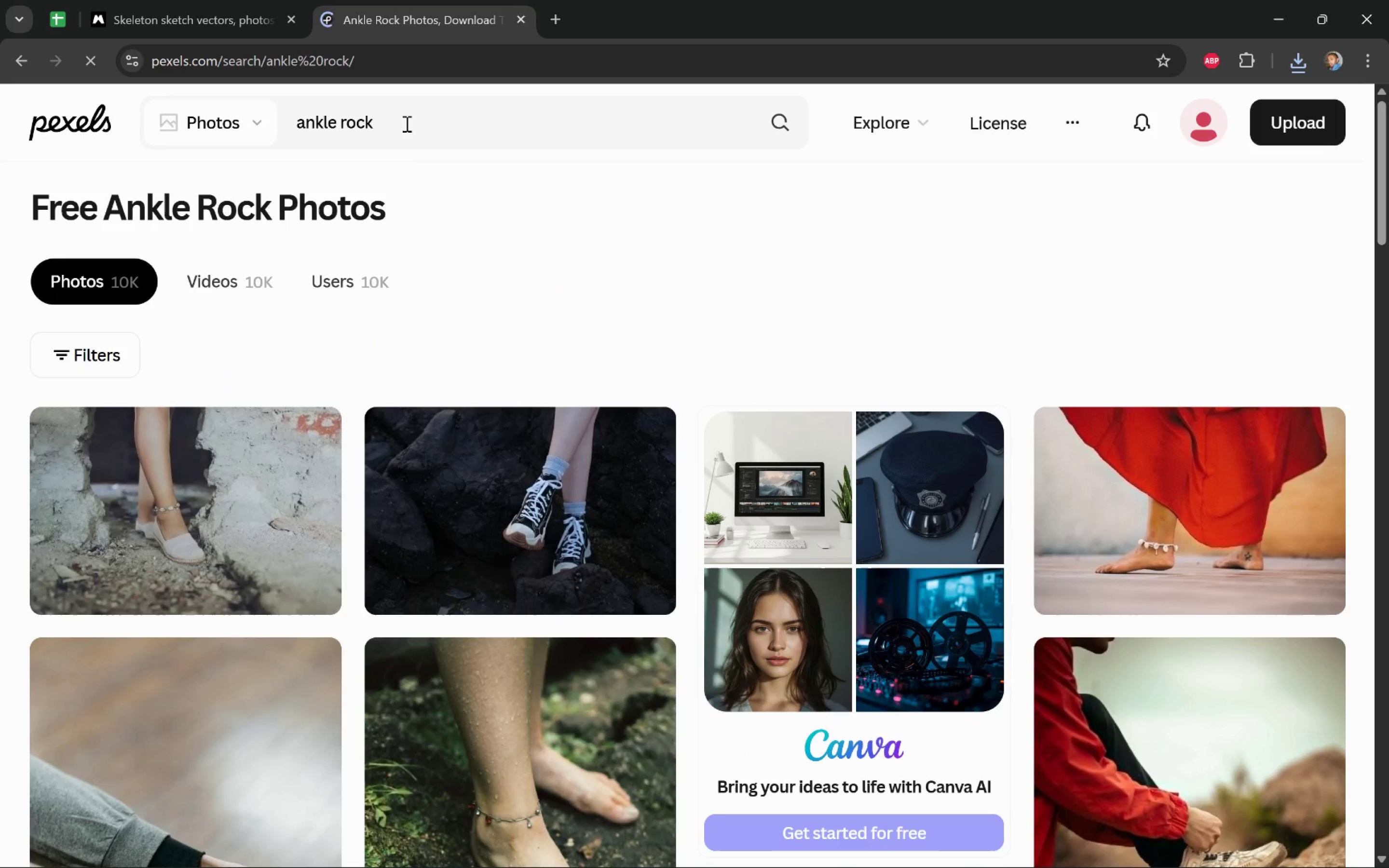 
left_click_drag(start_coordinate=[406, 123], to_coordinate=[253, 121])
 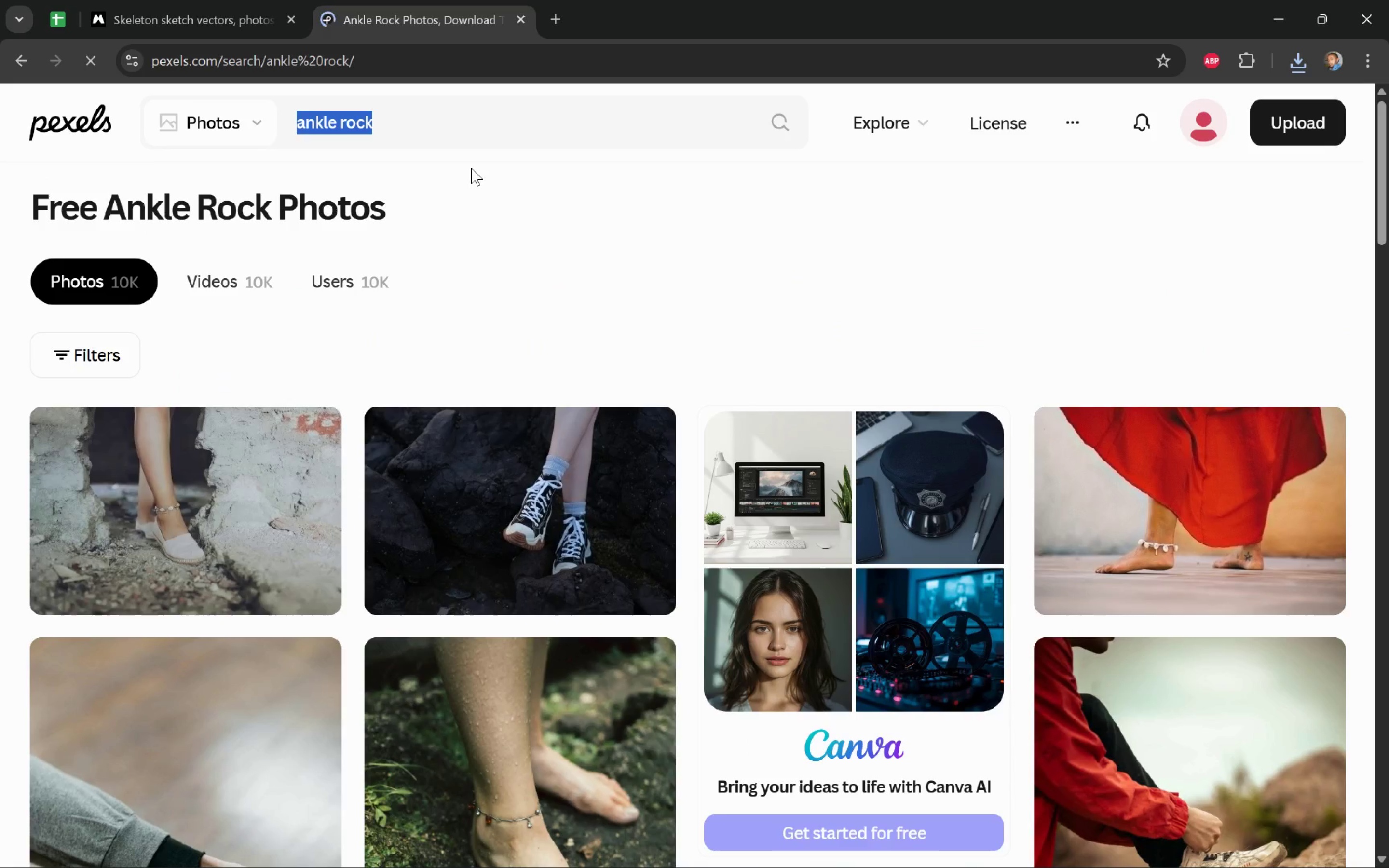 
type(rock back)
 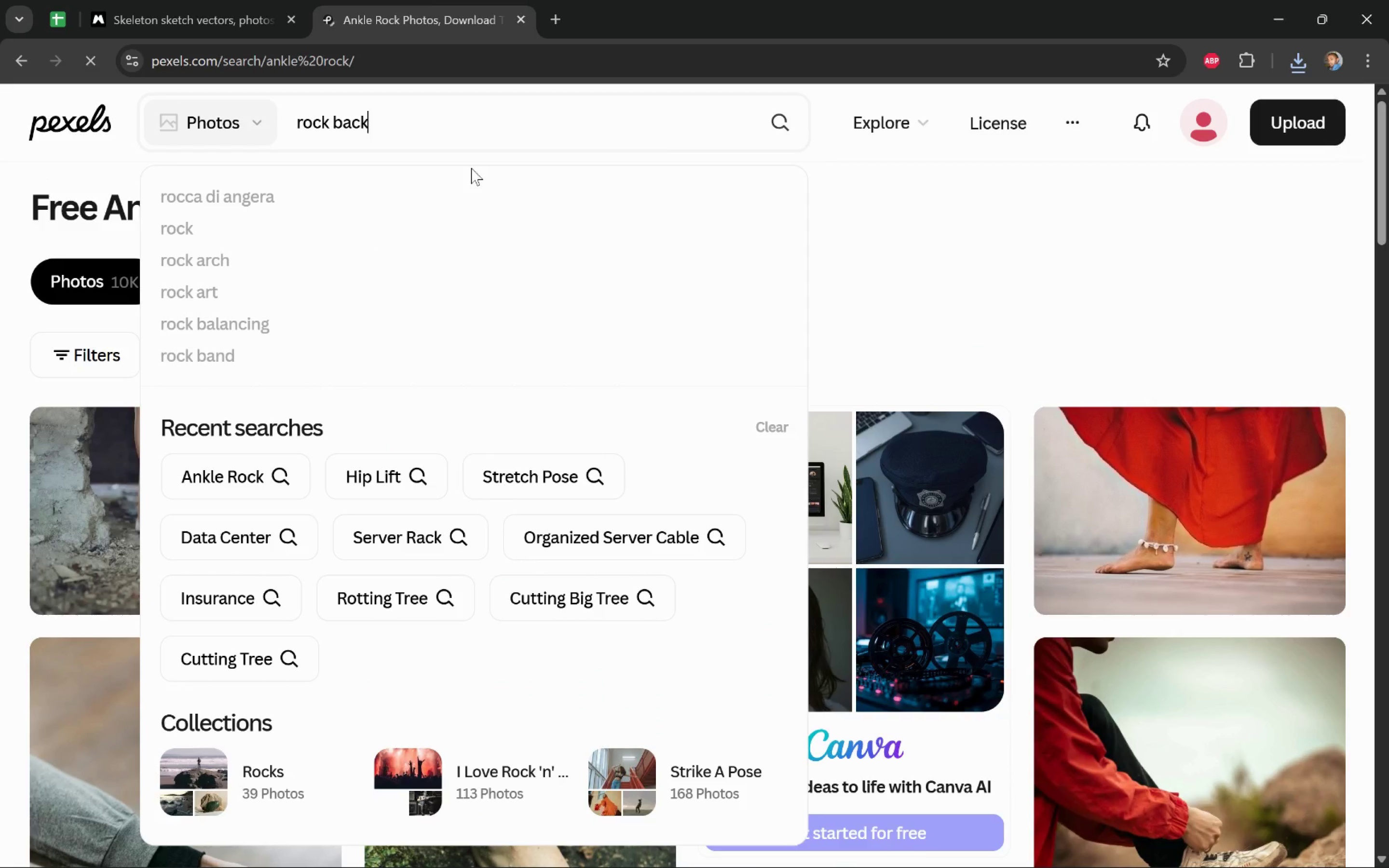 
key(Enter)
 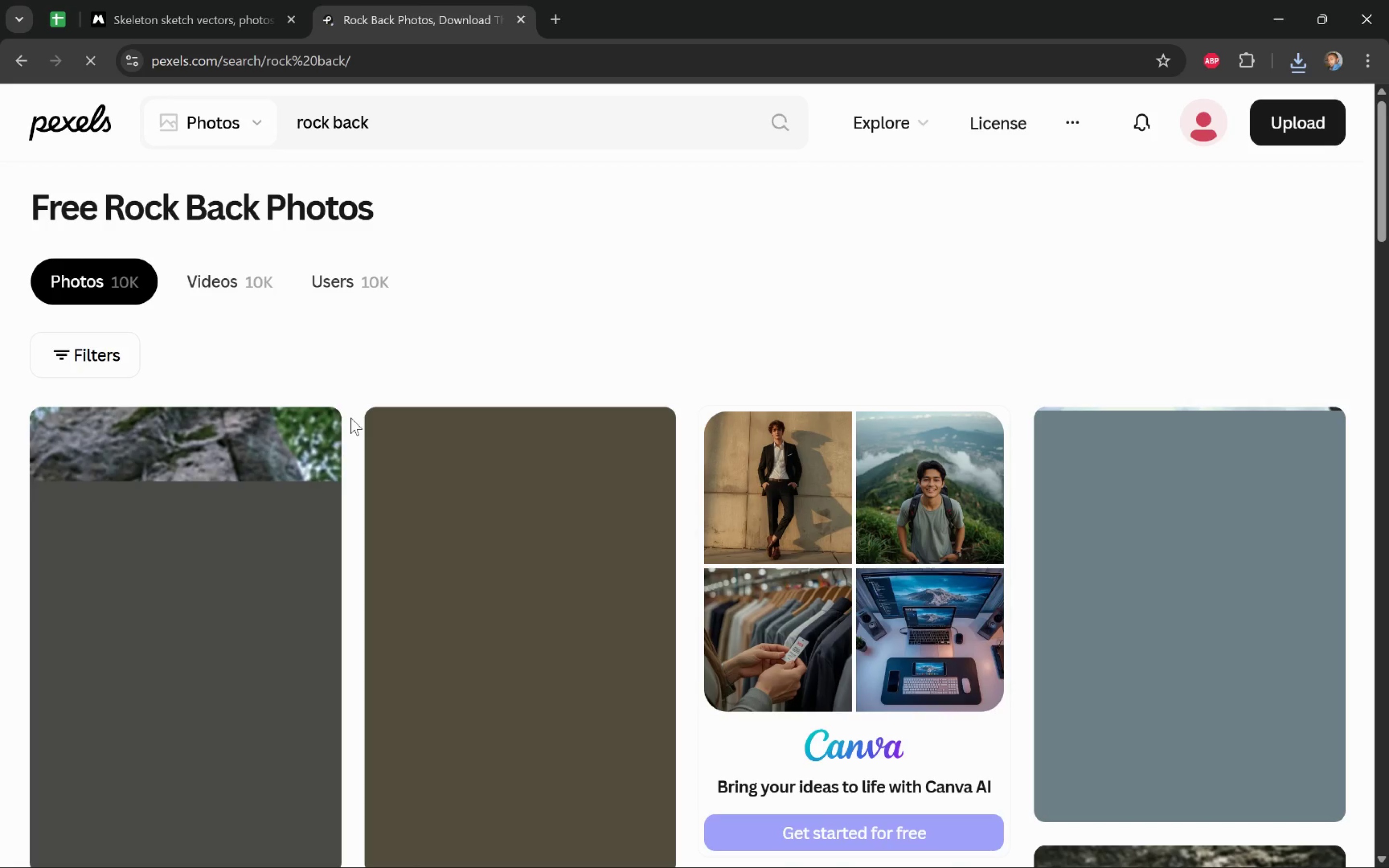 
wait(20.64)
 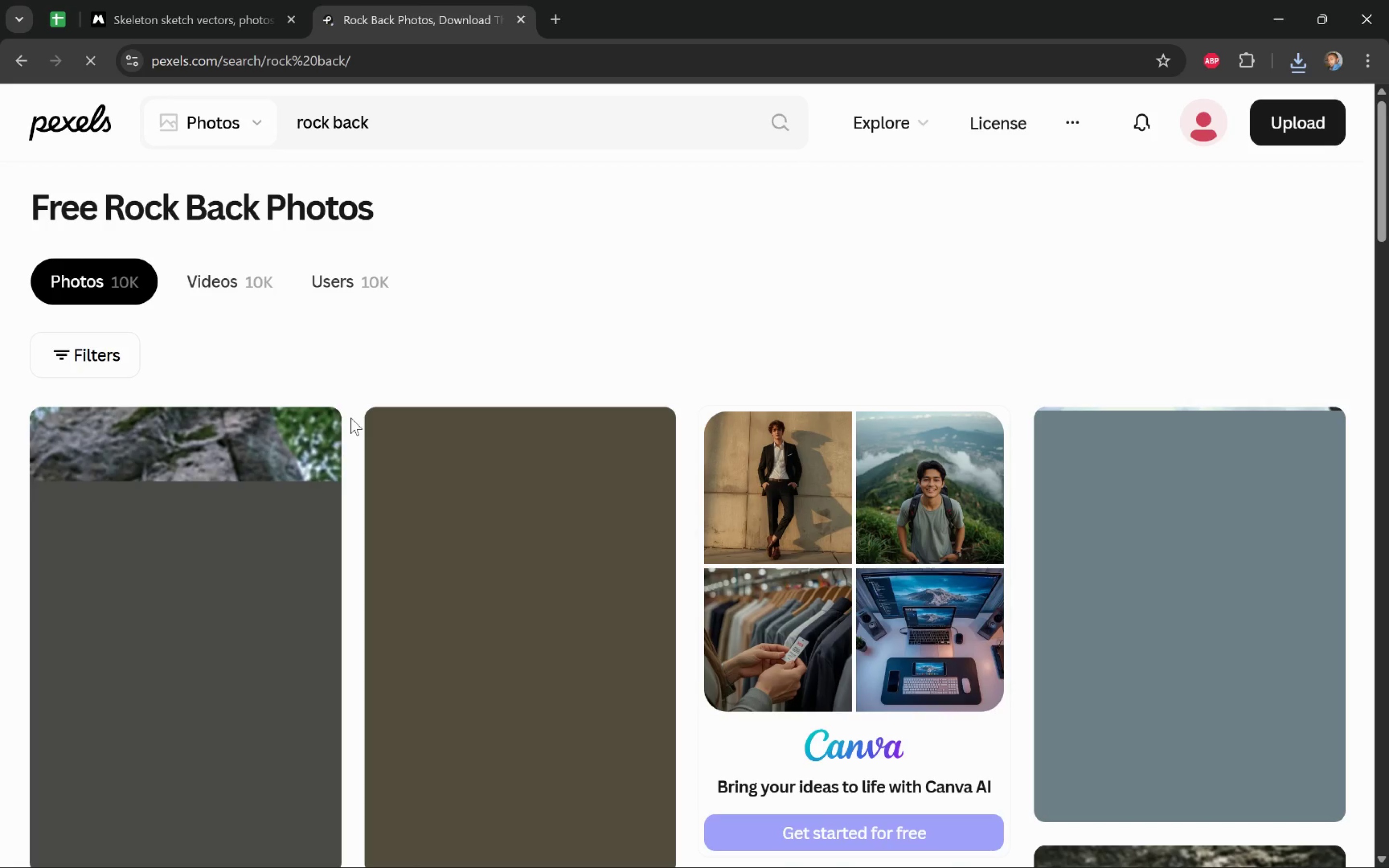 
scroll: coordinate [350, 418], scroll_direction: down, amount: 12.0
 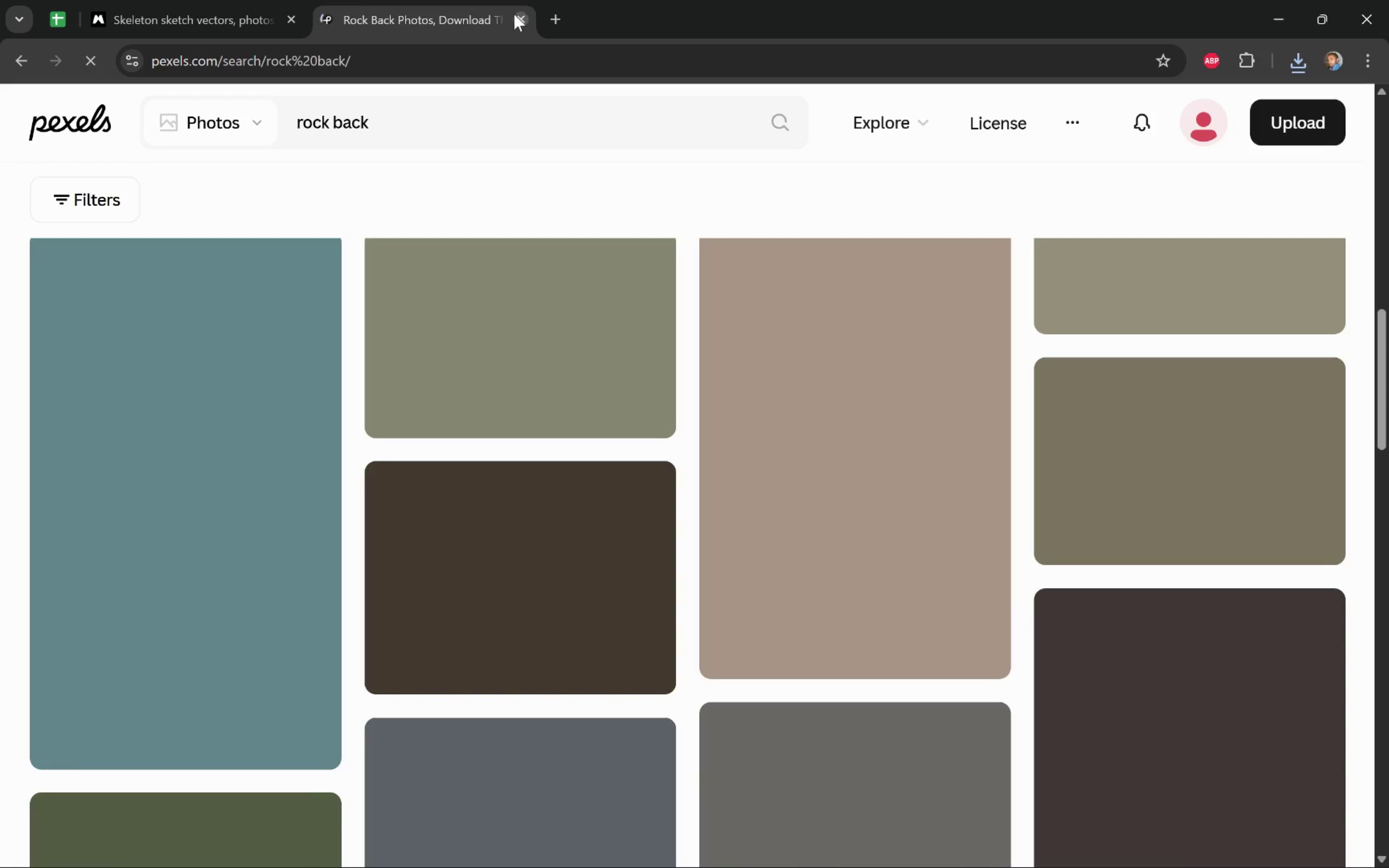 
left_click([521, 22])
 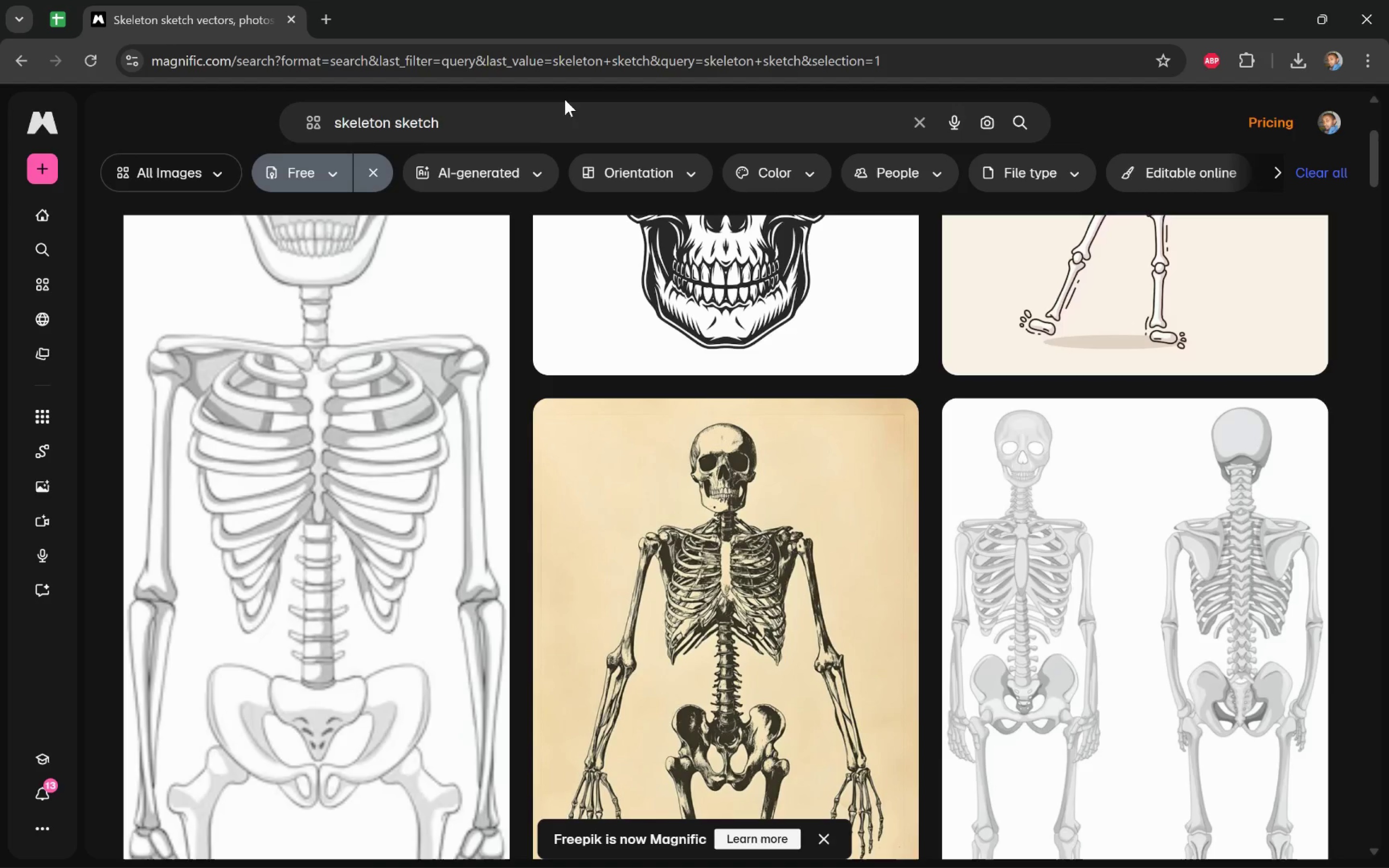 
scroll: coordinate [764, 418], scroll_direction: down, amount: 4.0
 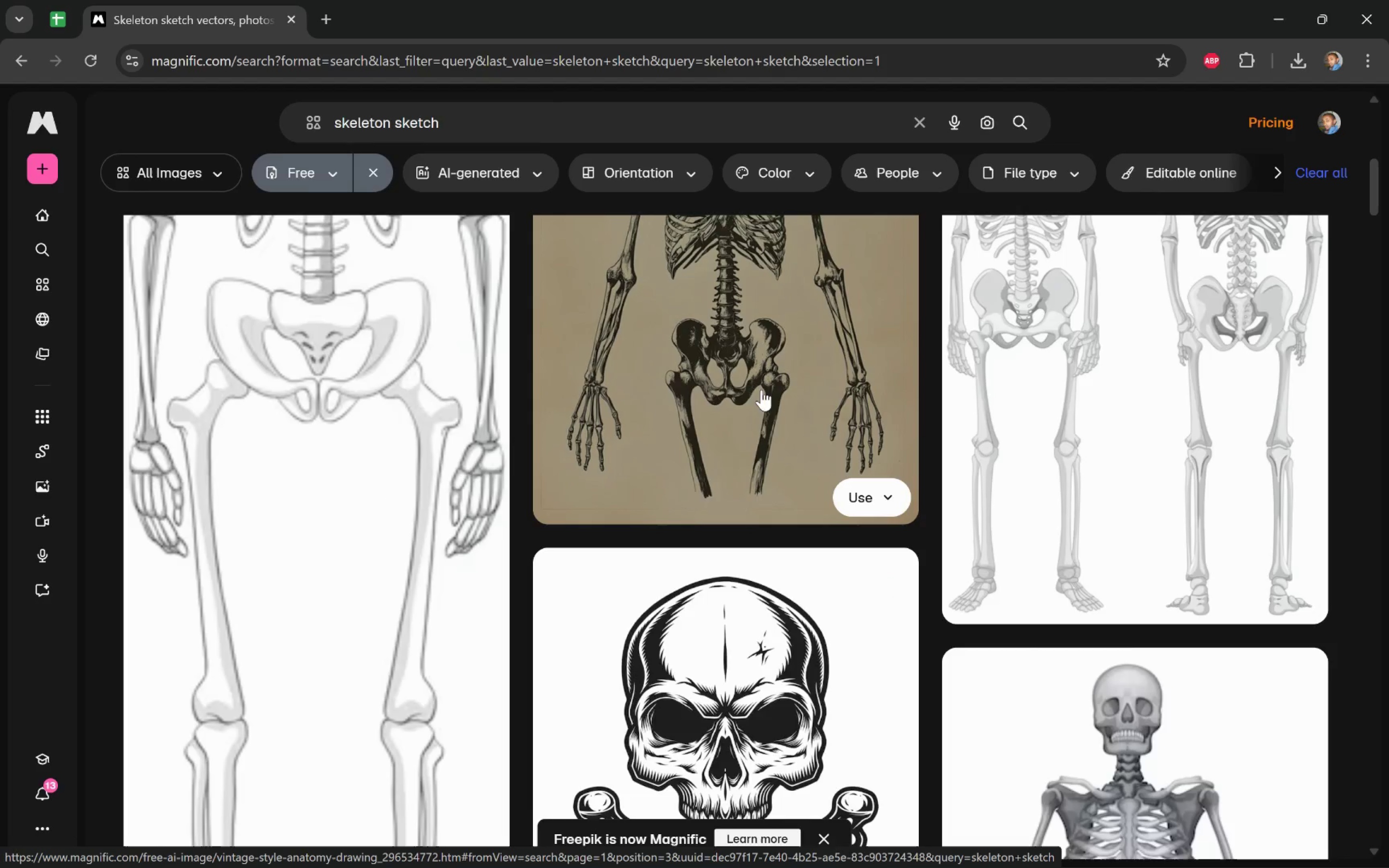 
scroll: coordinate [1377, 469], scroll_direction: up, amount: 12.0
 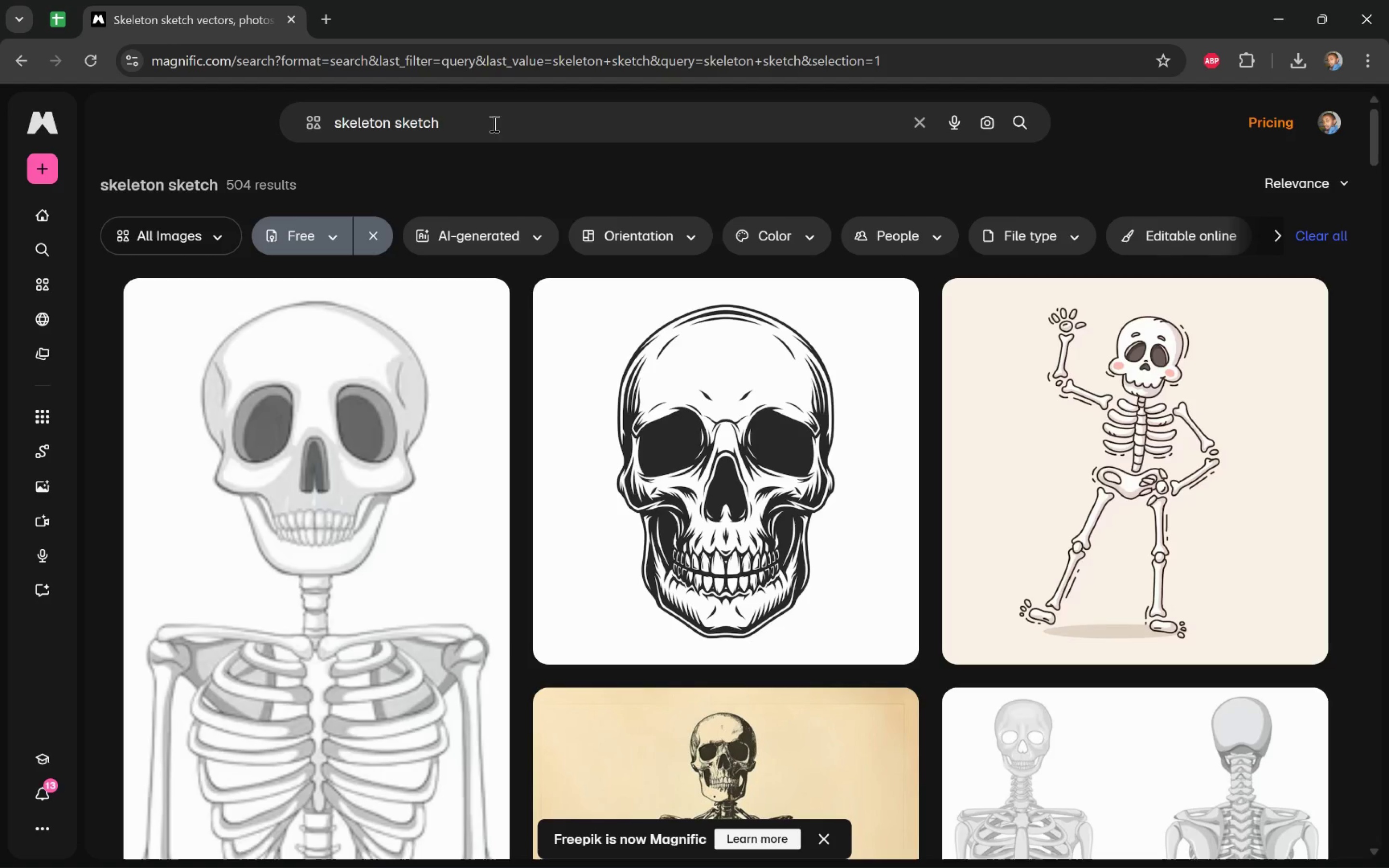 
left_click([492, 120])
 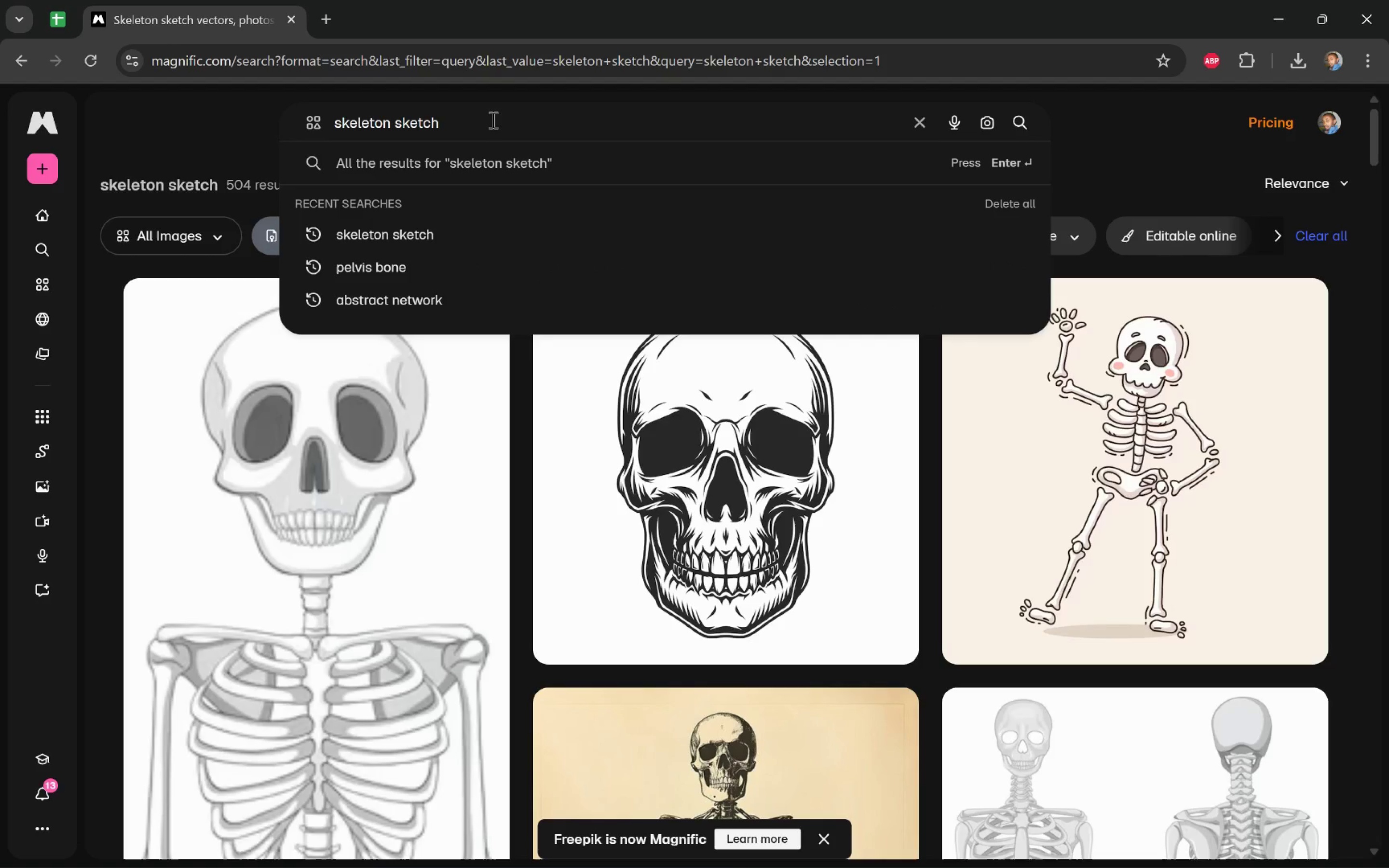 
key(Control+Backspace)
 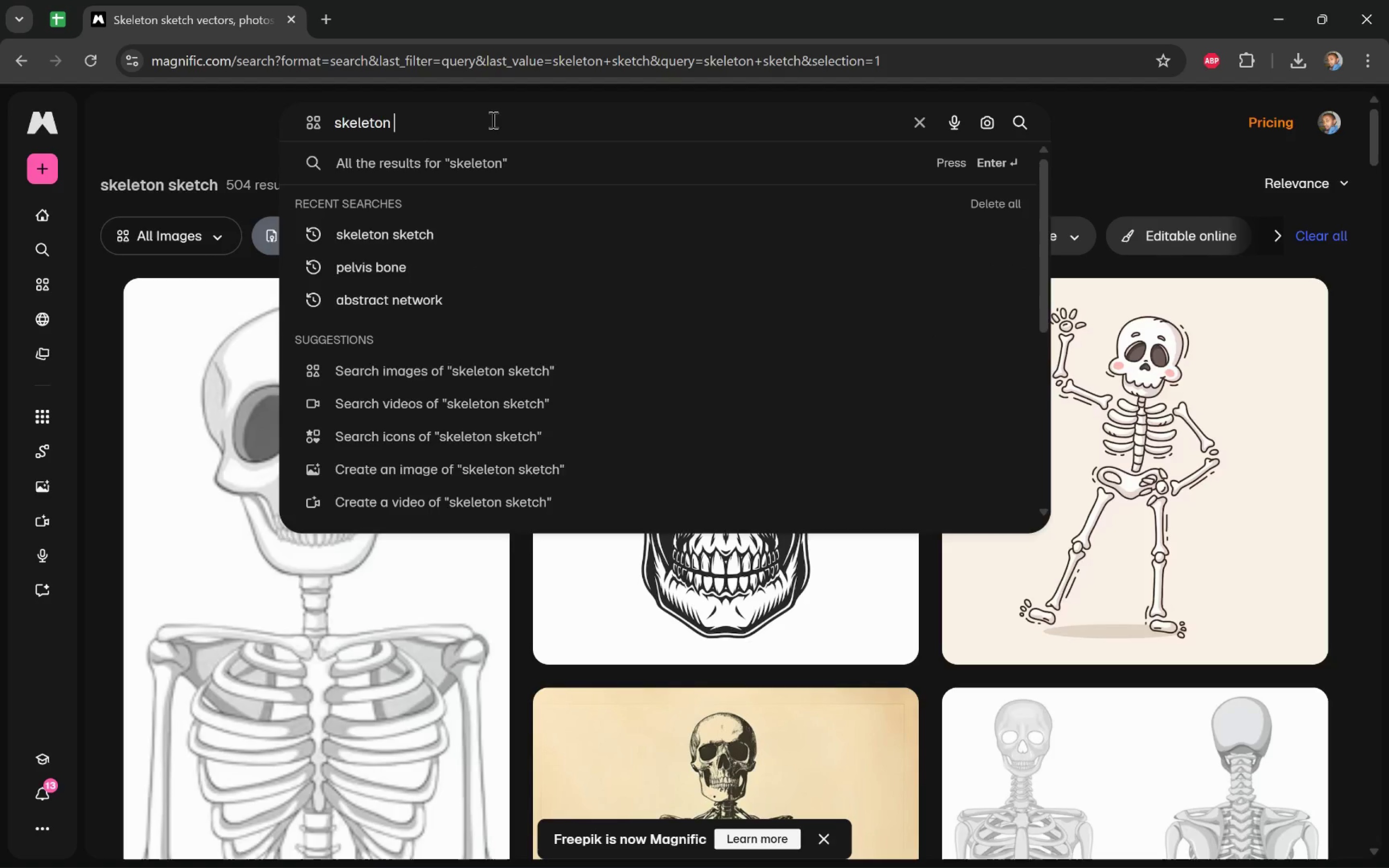 
key(Enter)
 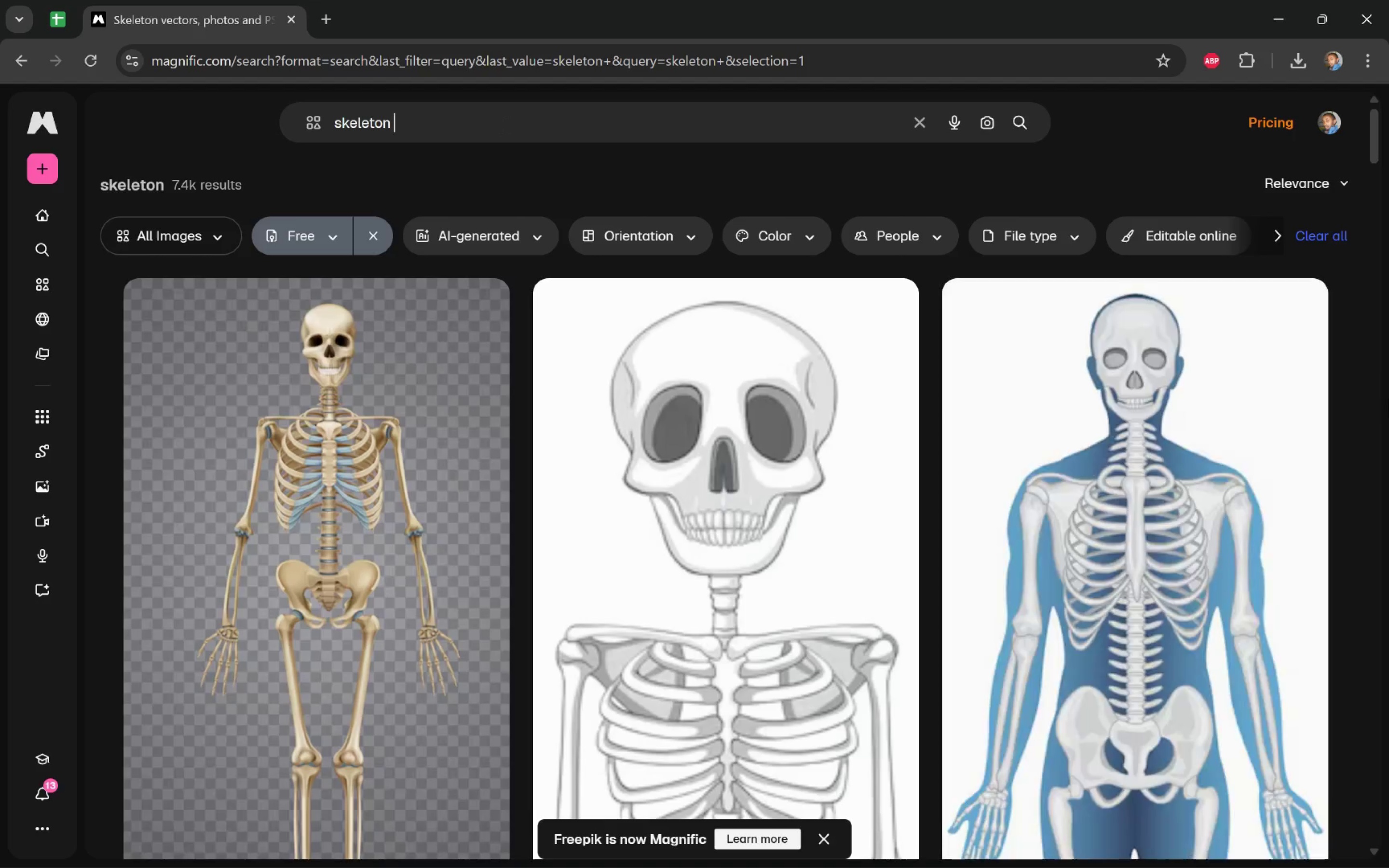 
wait(5.06)
 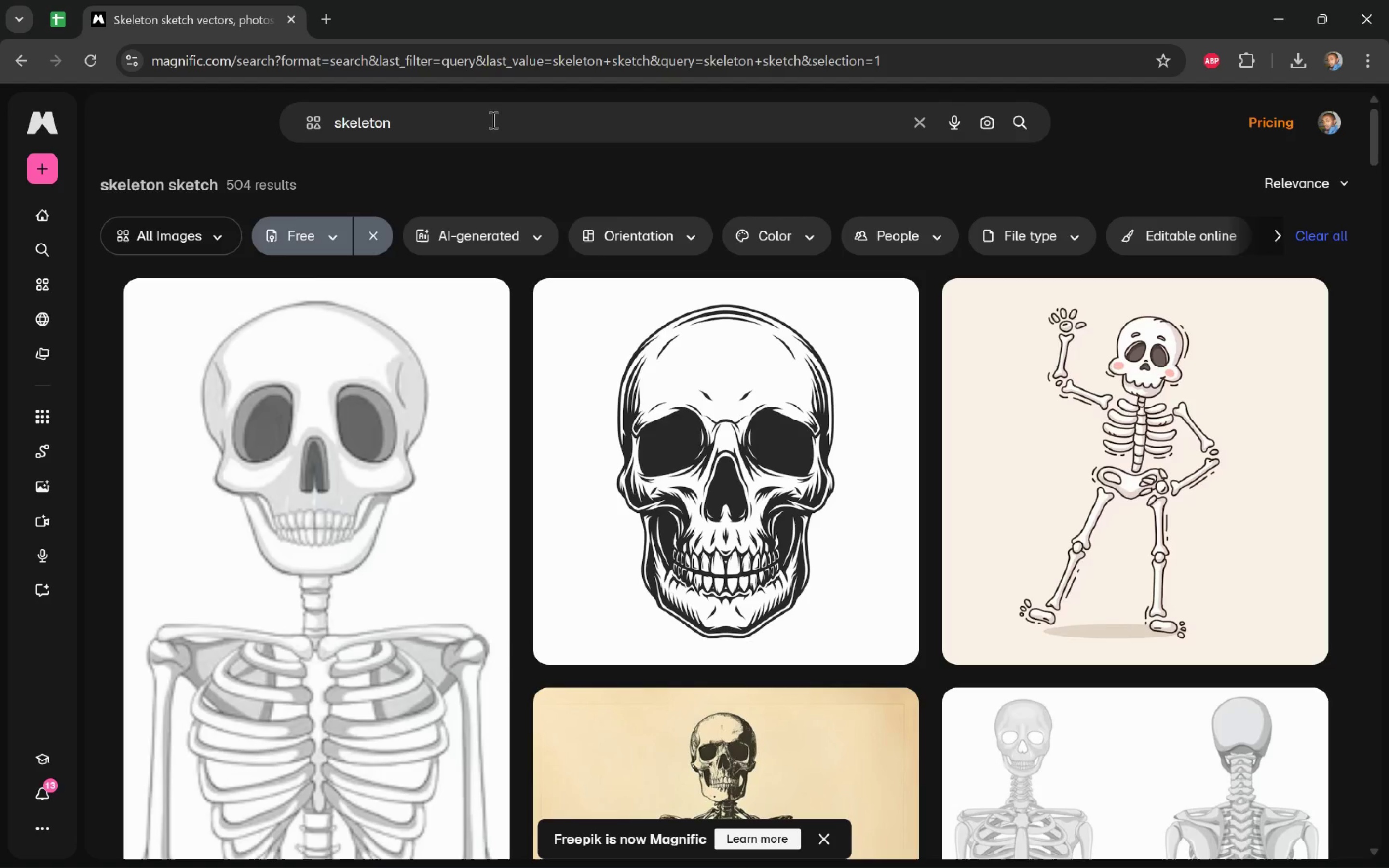 
scroll: coordinate [1376, 428], scroll_direction: down, amount: 10.0
 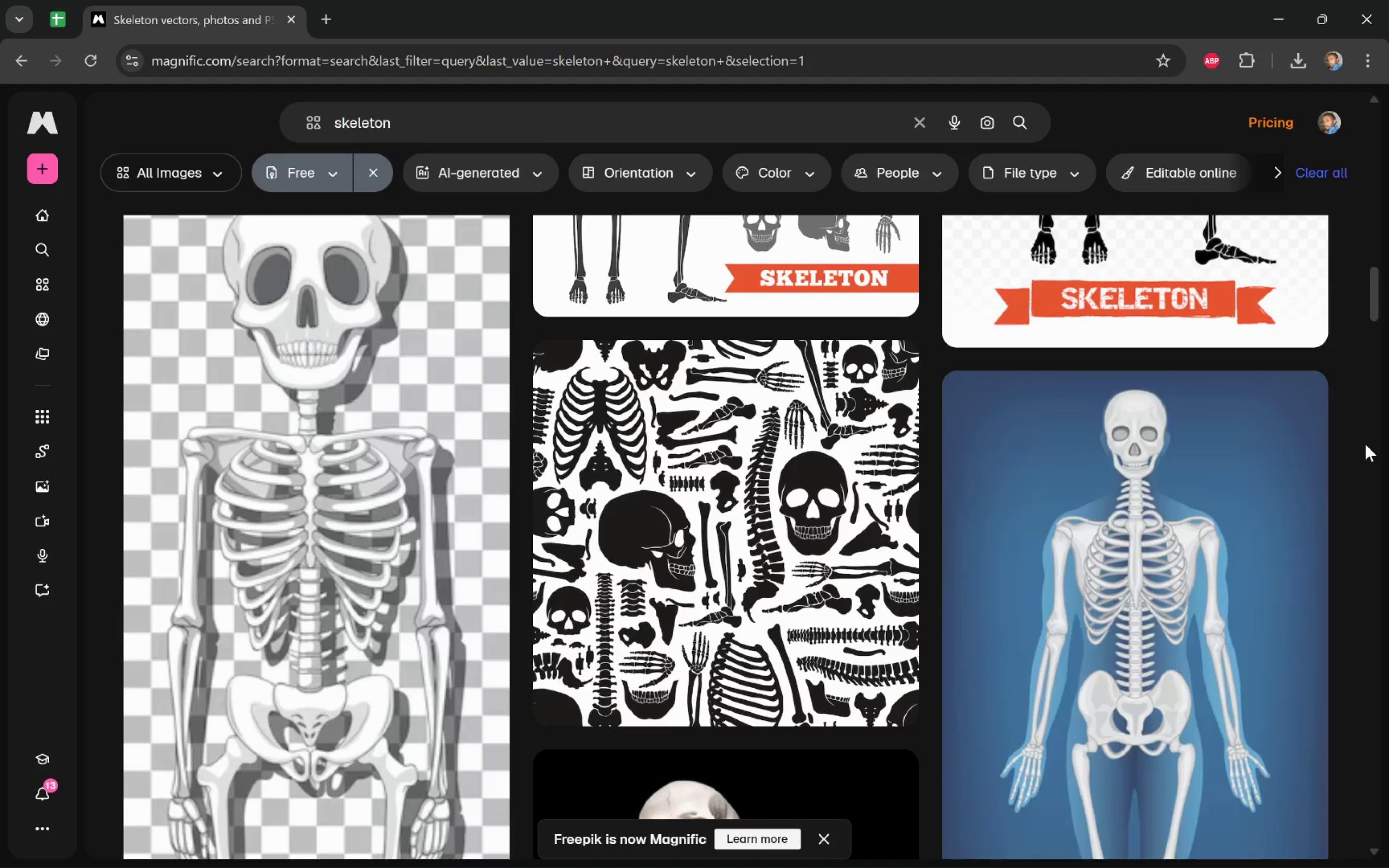 
wait(11.41)
 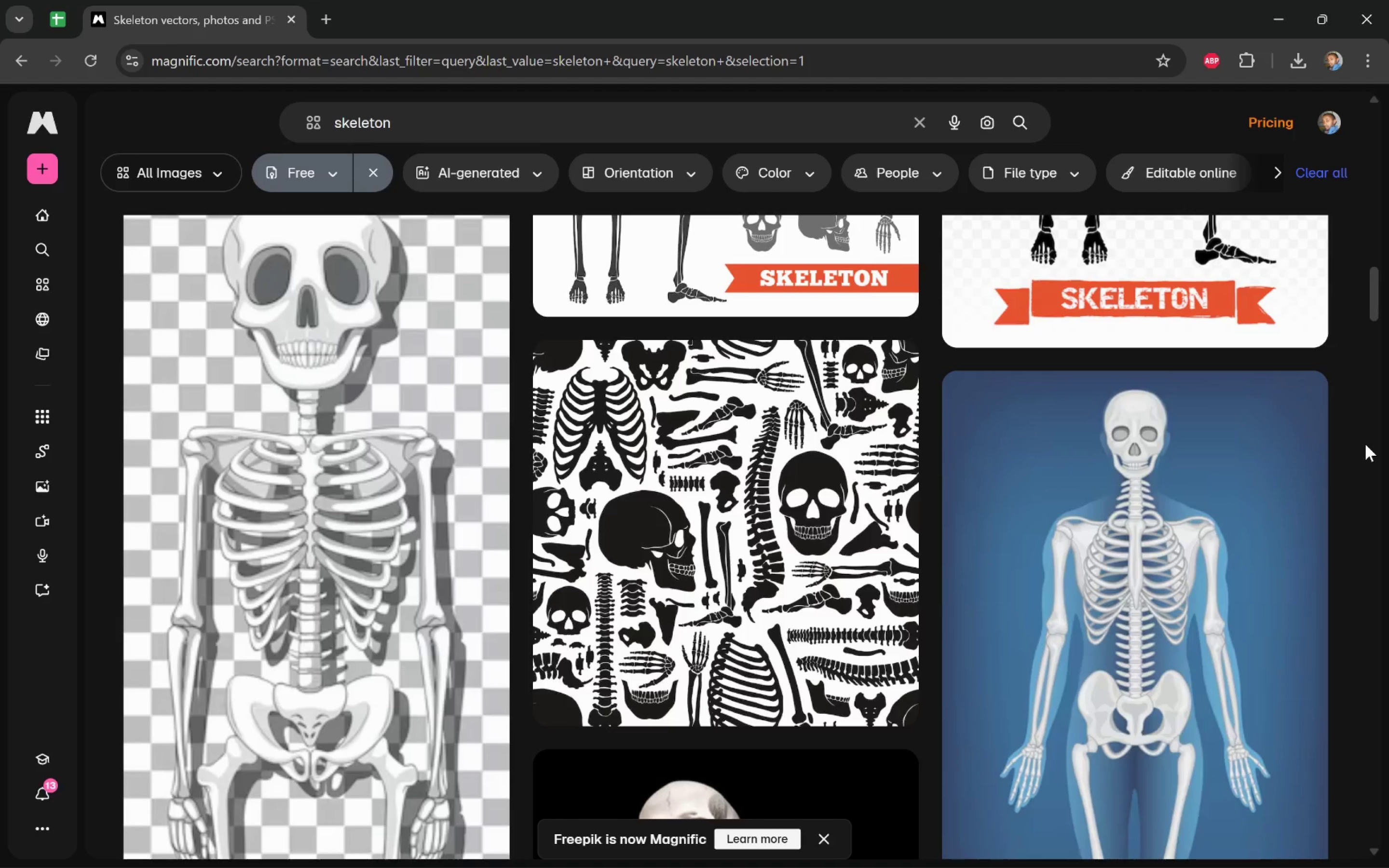 
scroll: coordinate [1366, 443], scroll_direction: down, amount: 33.0
 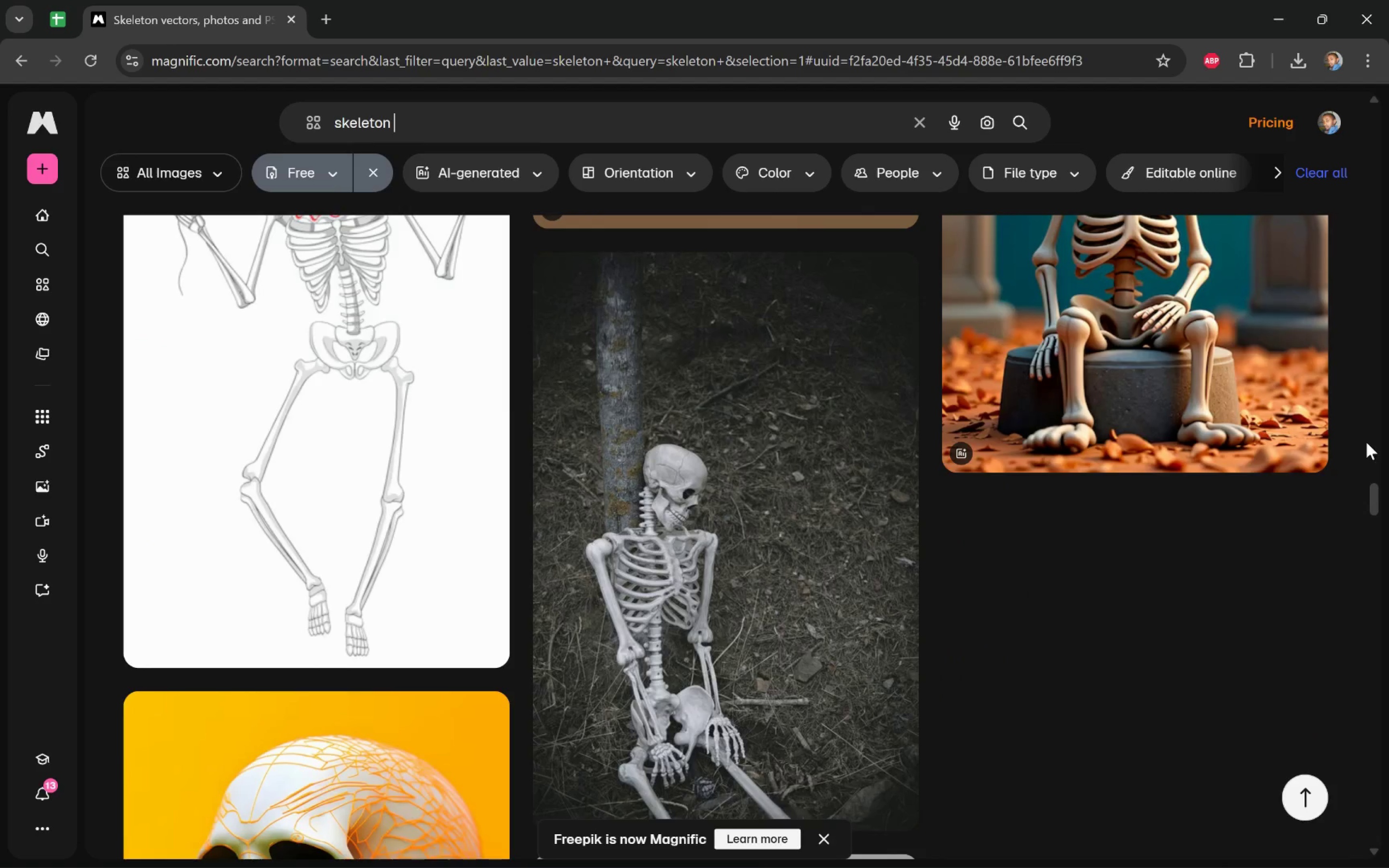 
scroll: coordinate [866, 455], scroll_direction: up, amount: 70.0
 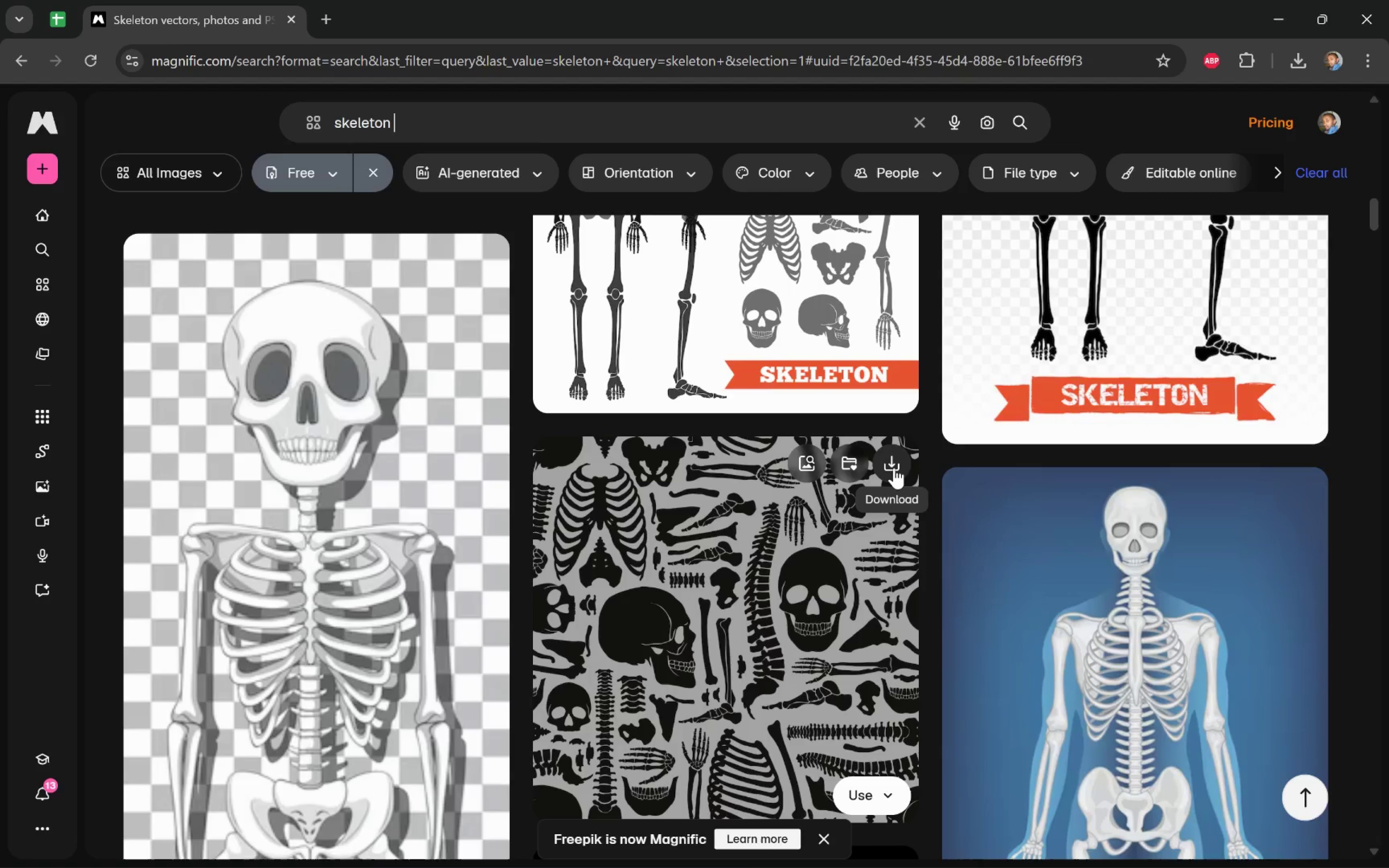 
left_click([894, 468])
 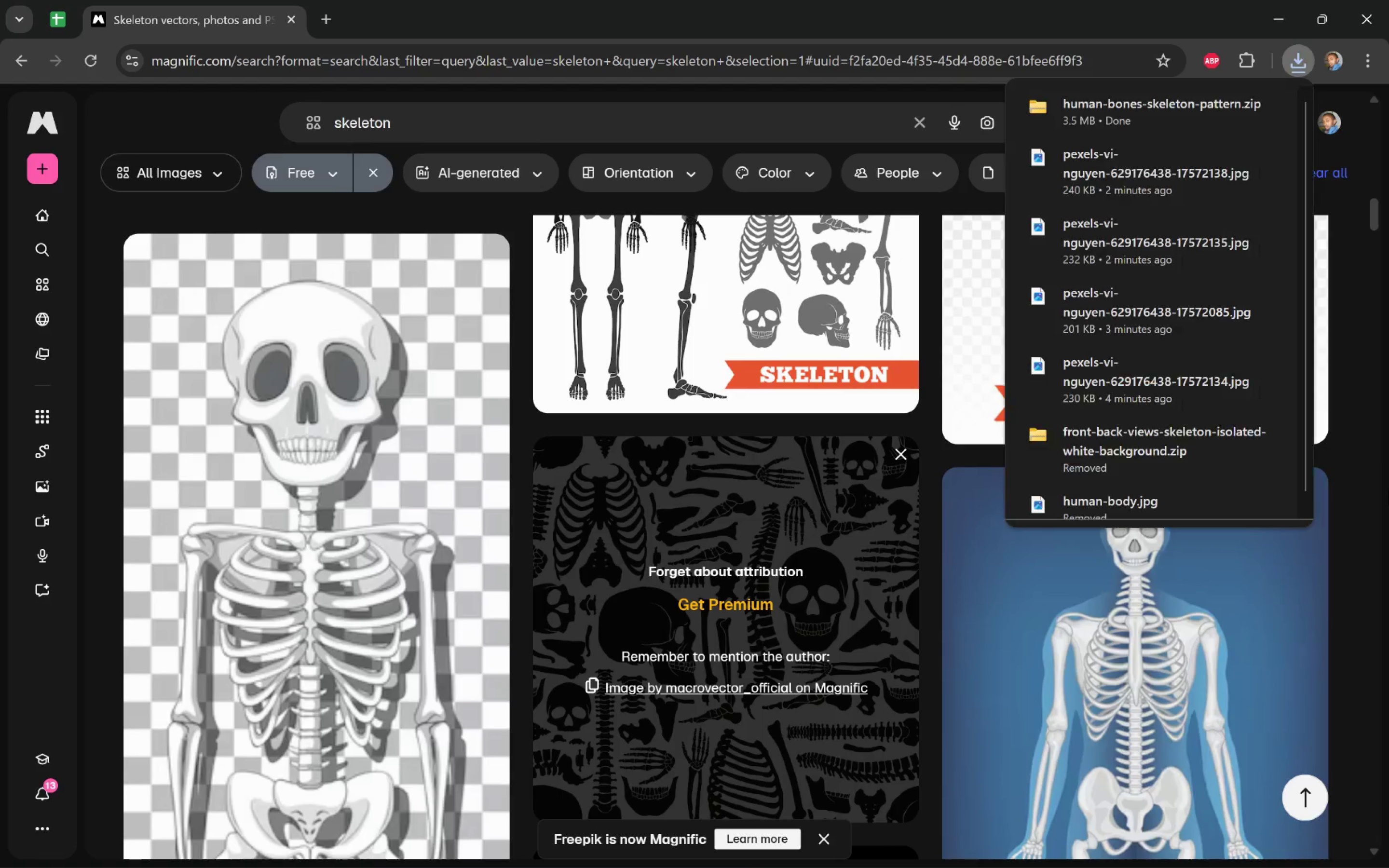 
wait(9.94)
 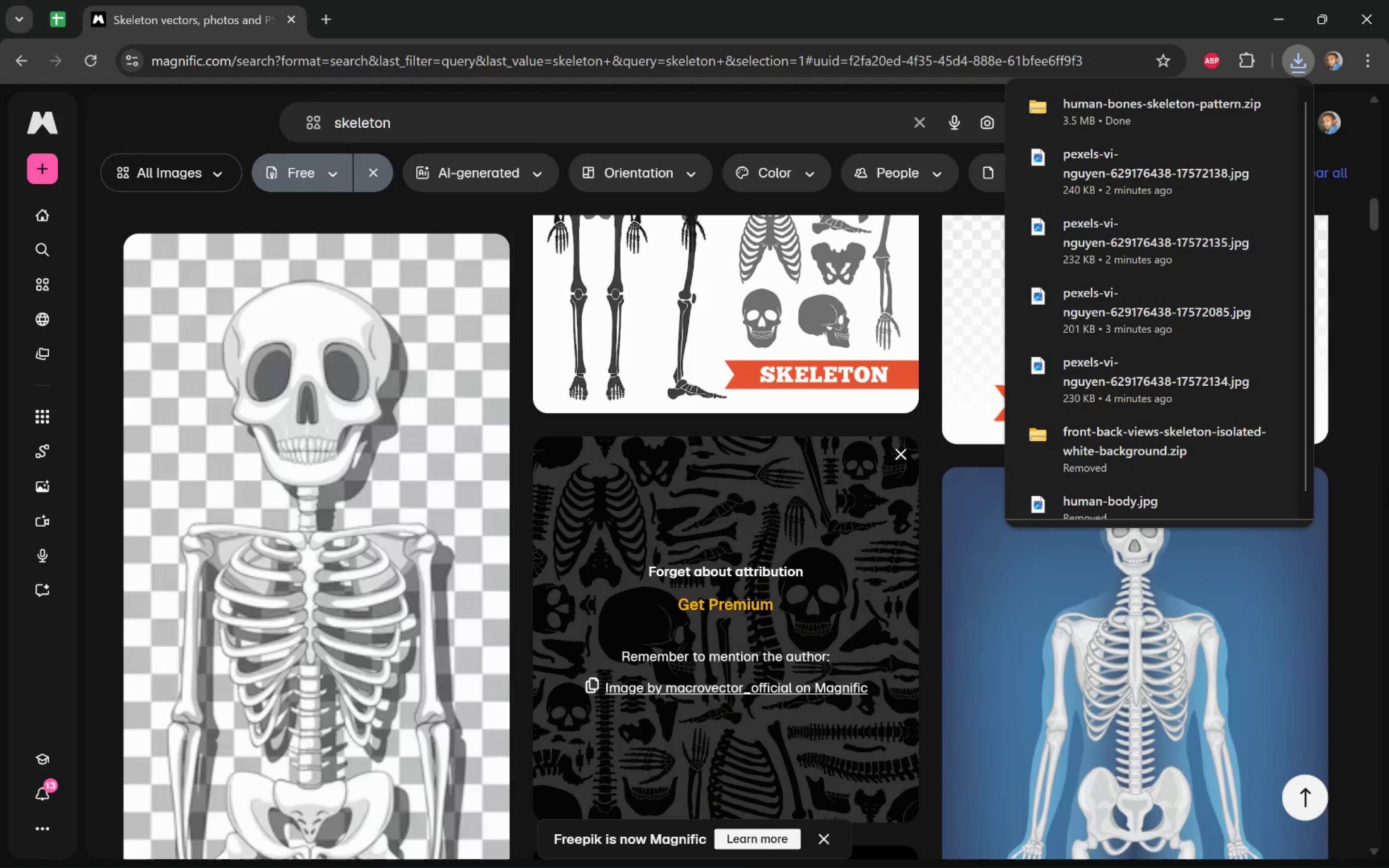 
key(Alt+Tab)
 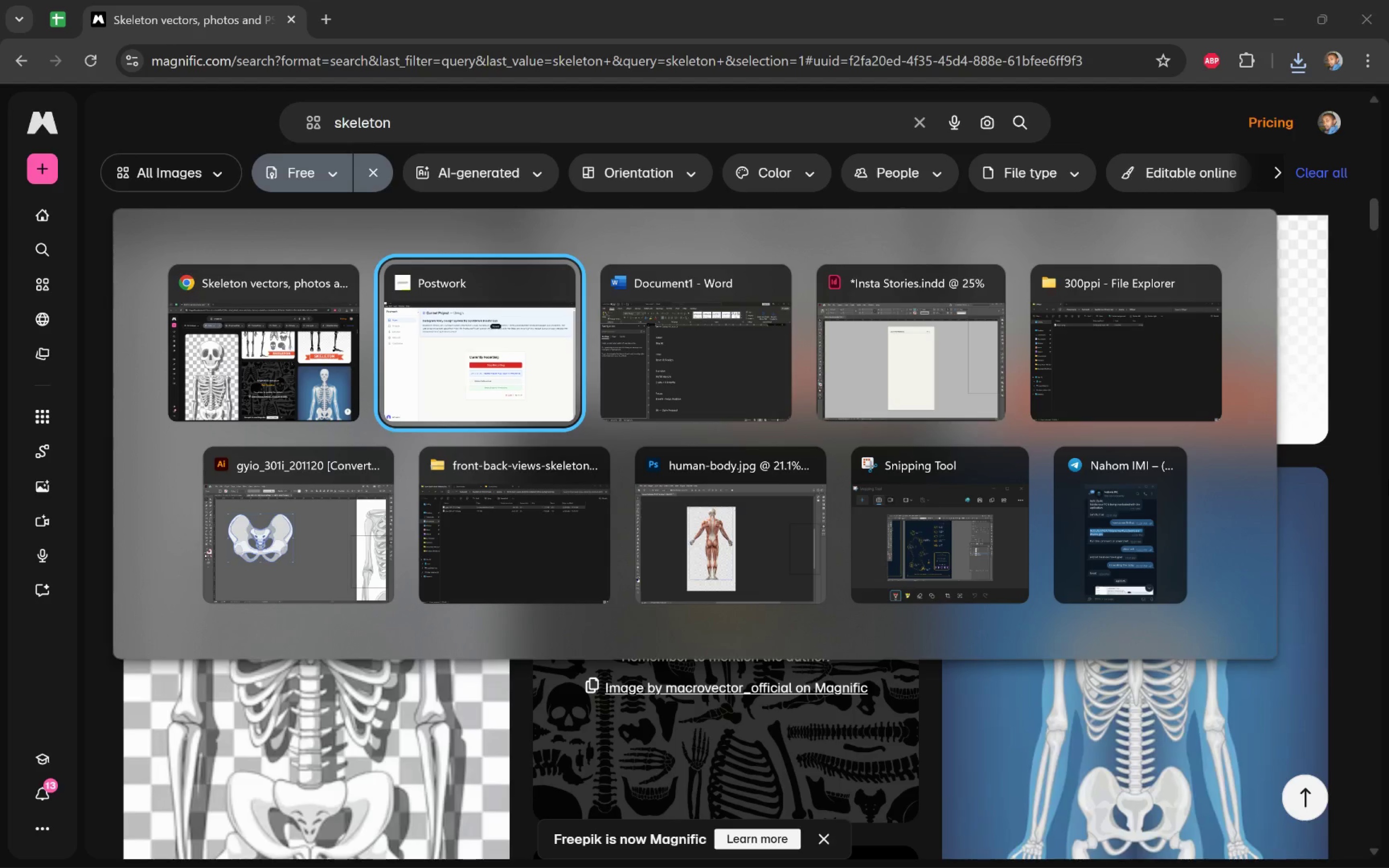 
key(Alt+Tab)
 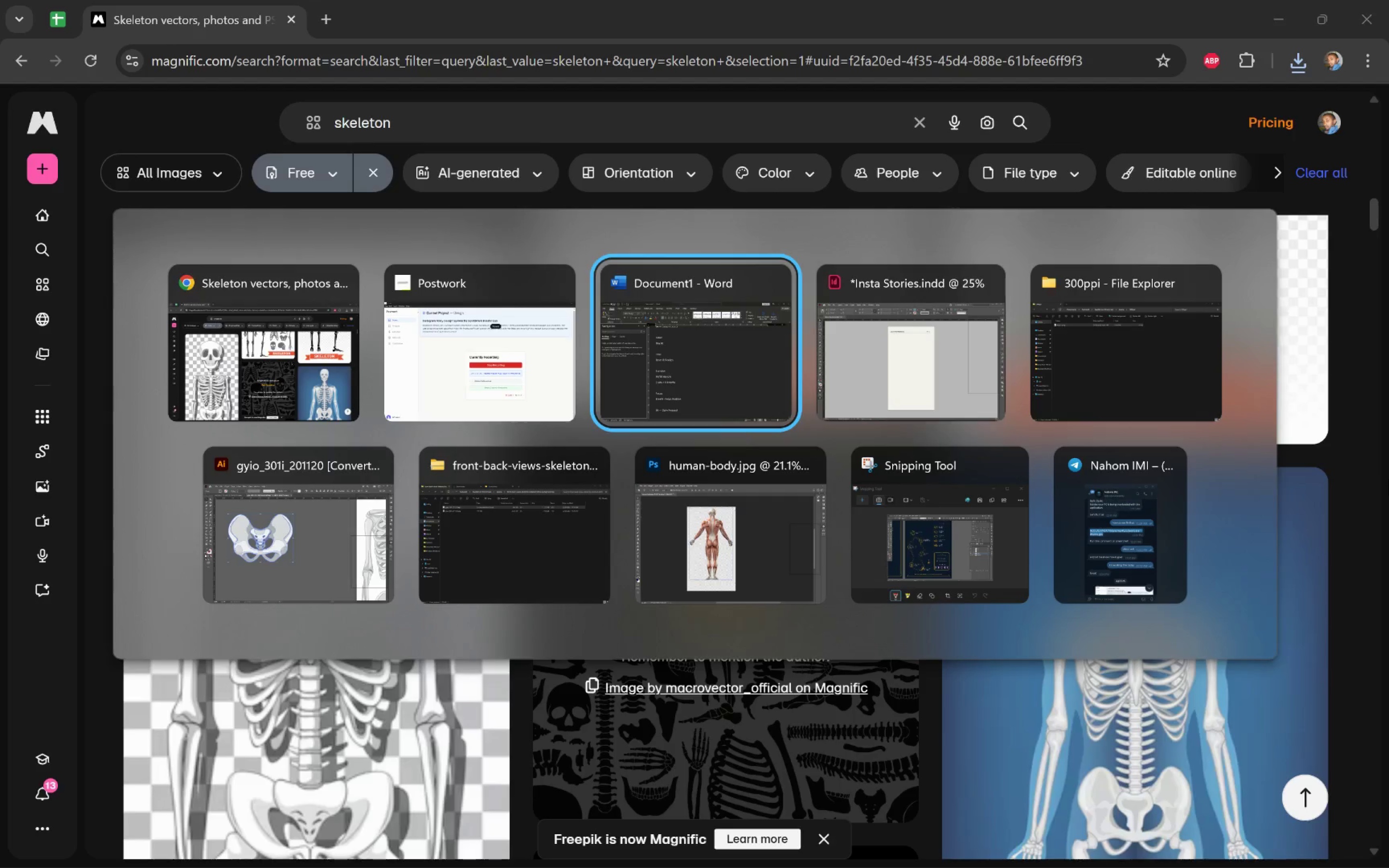 
key(Alt+Tab)
 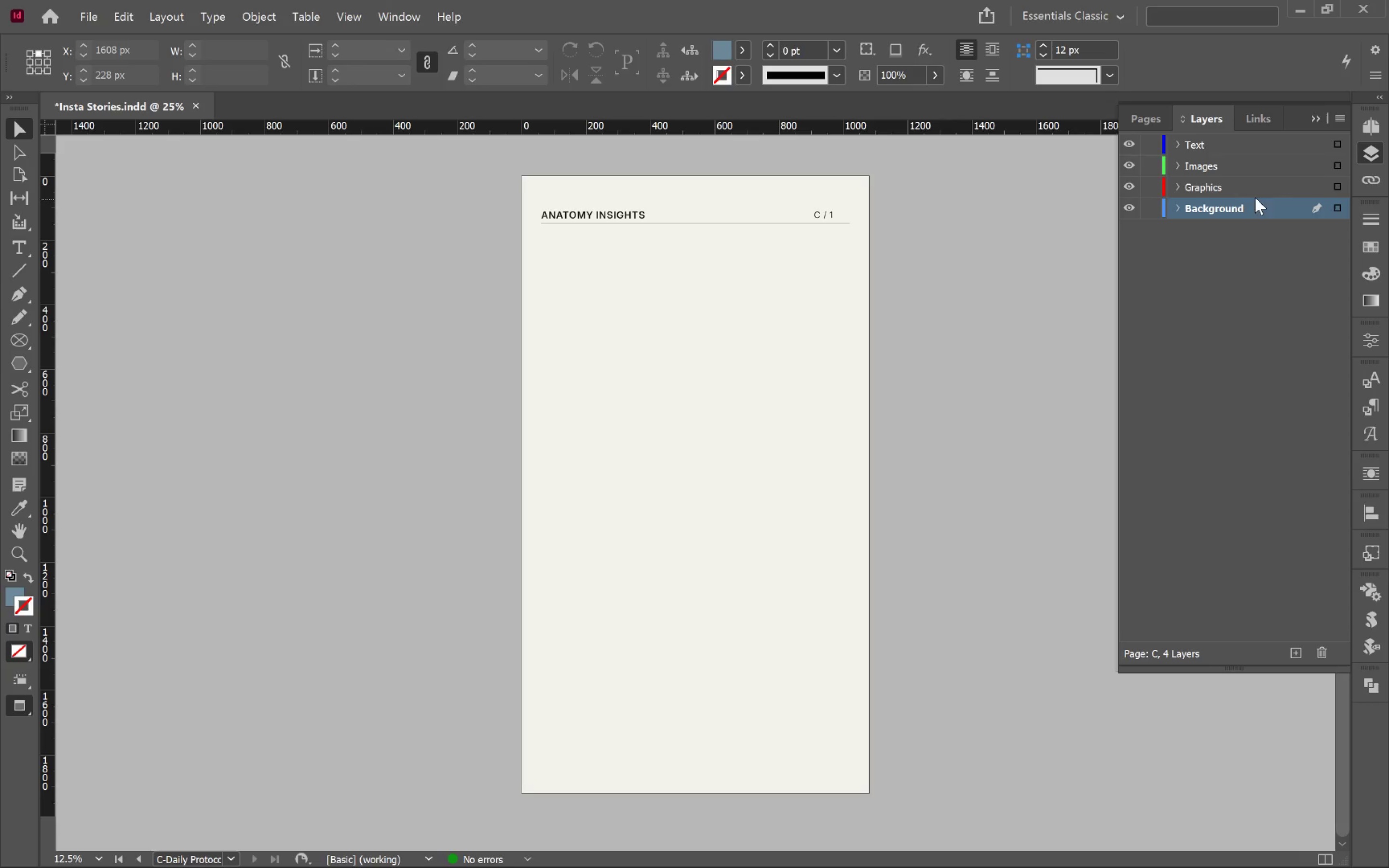 
left_click([1141, 123])
 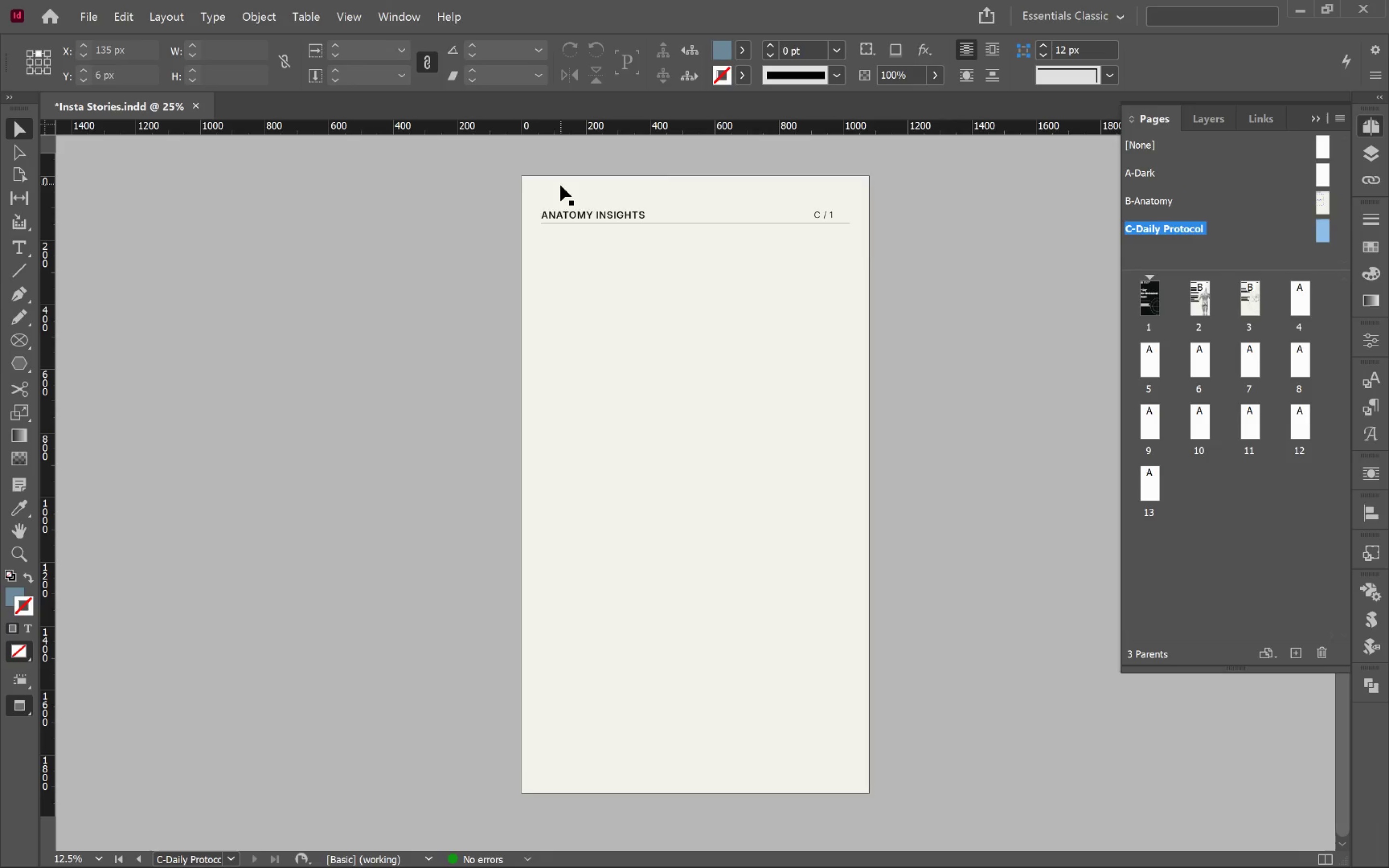 
left_click([590, 212])
 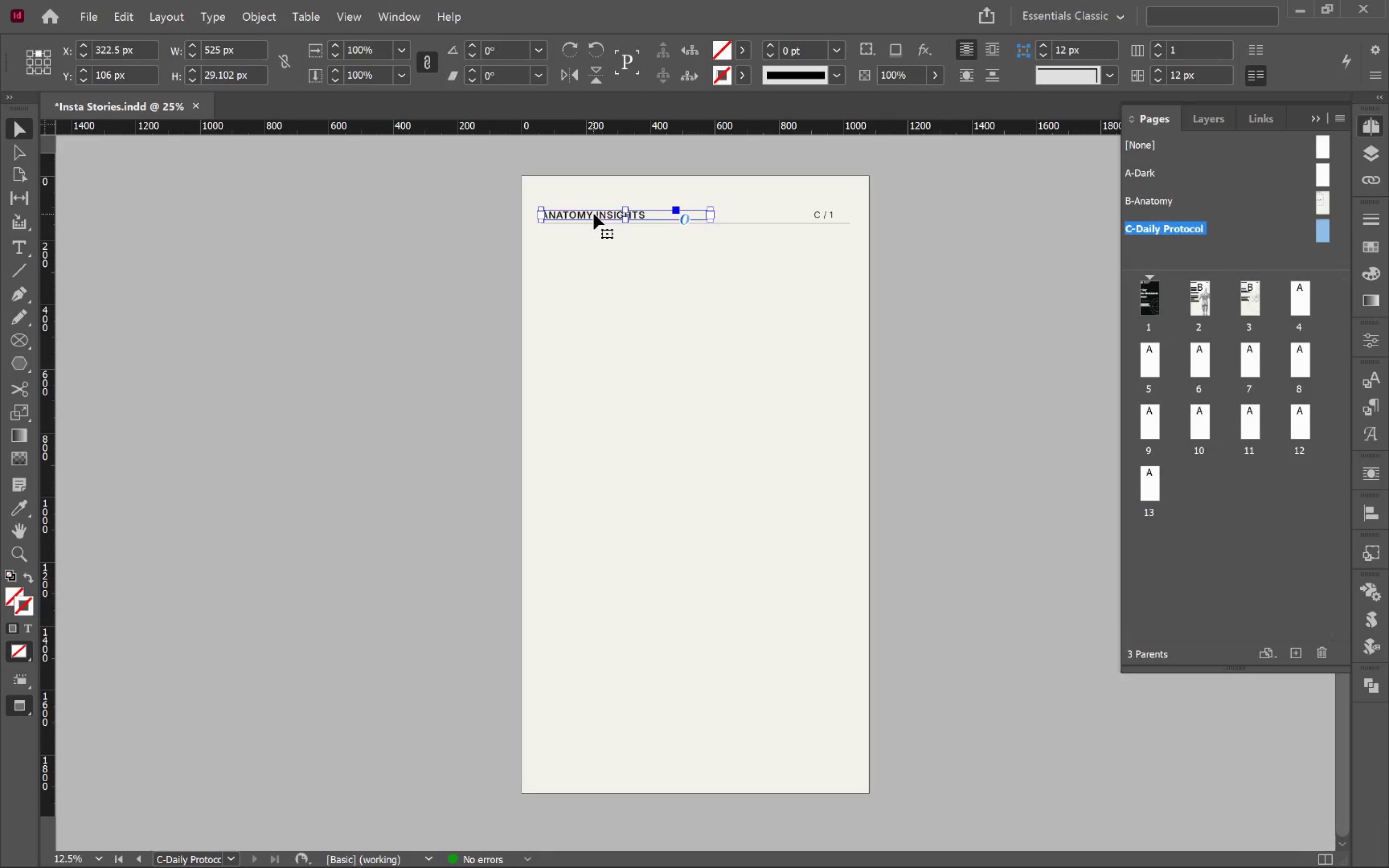 
double_click([594, 214])
 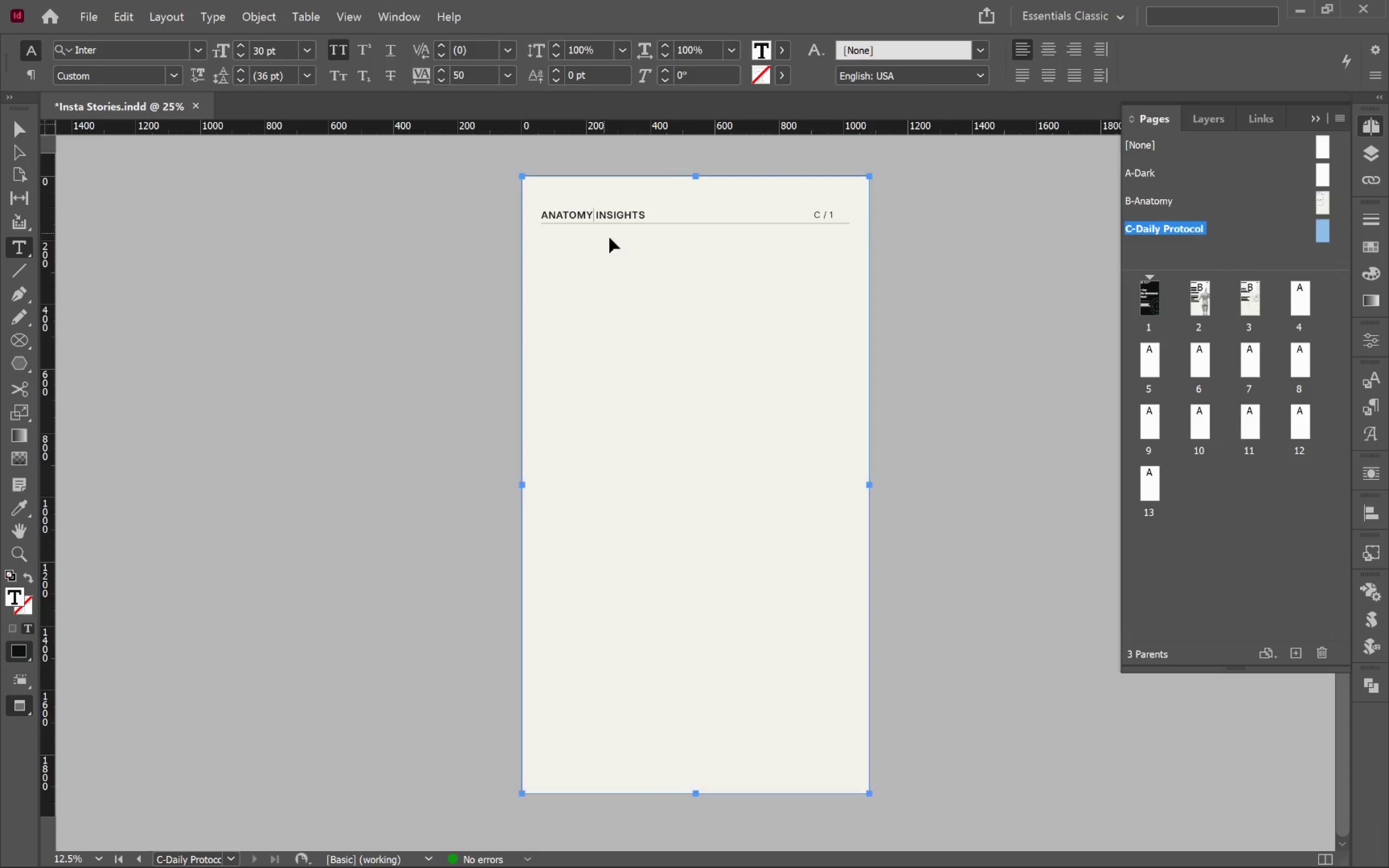 
key(Control+A)
 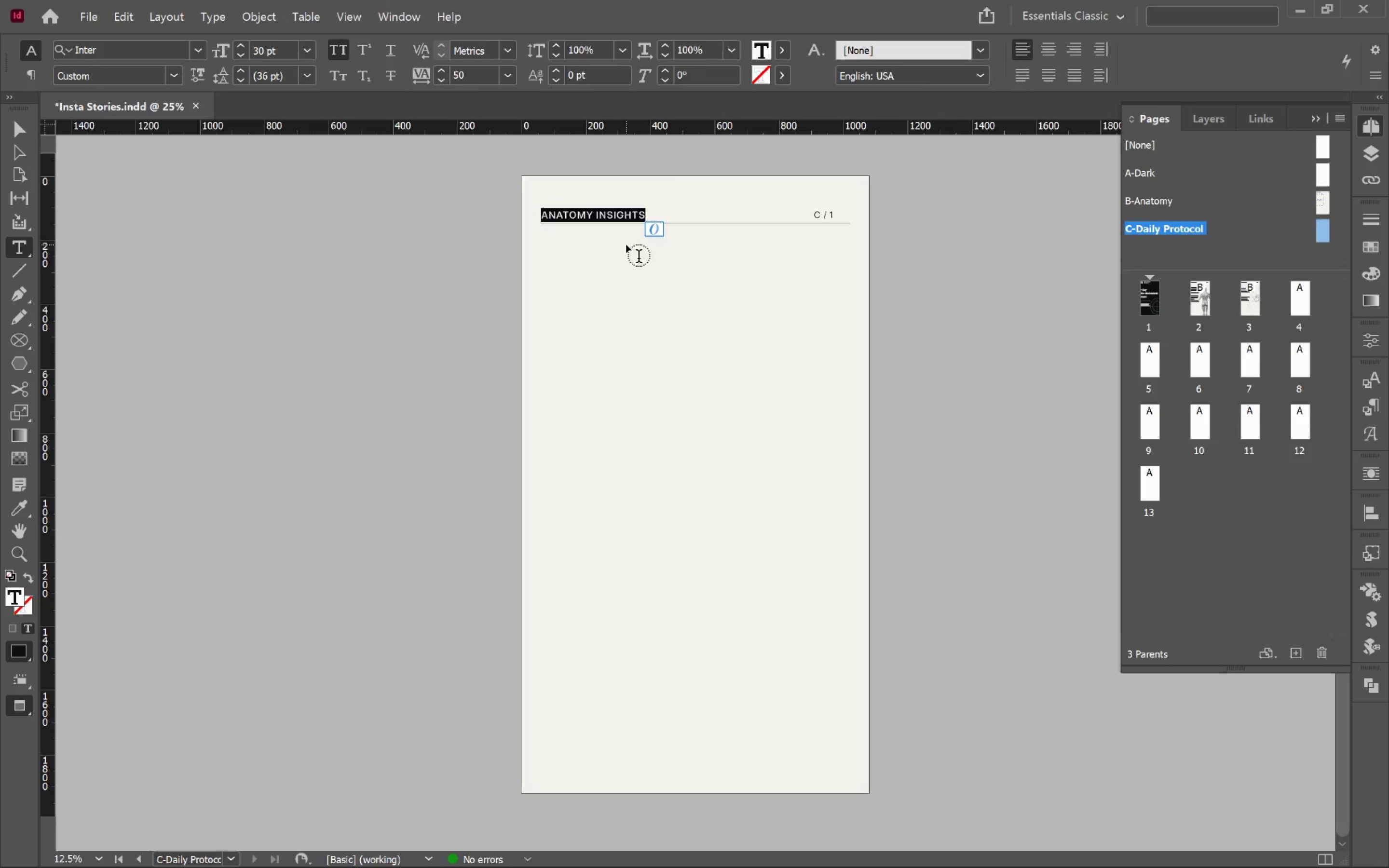 
type(Daily Protocol)
 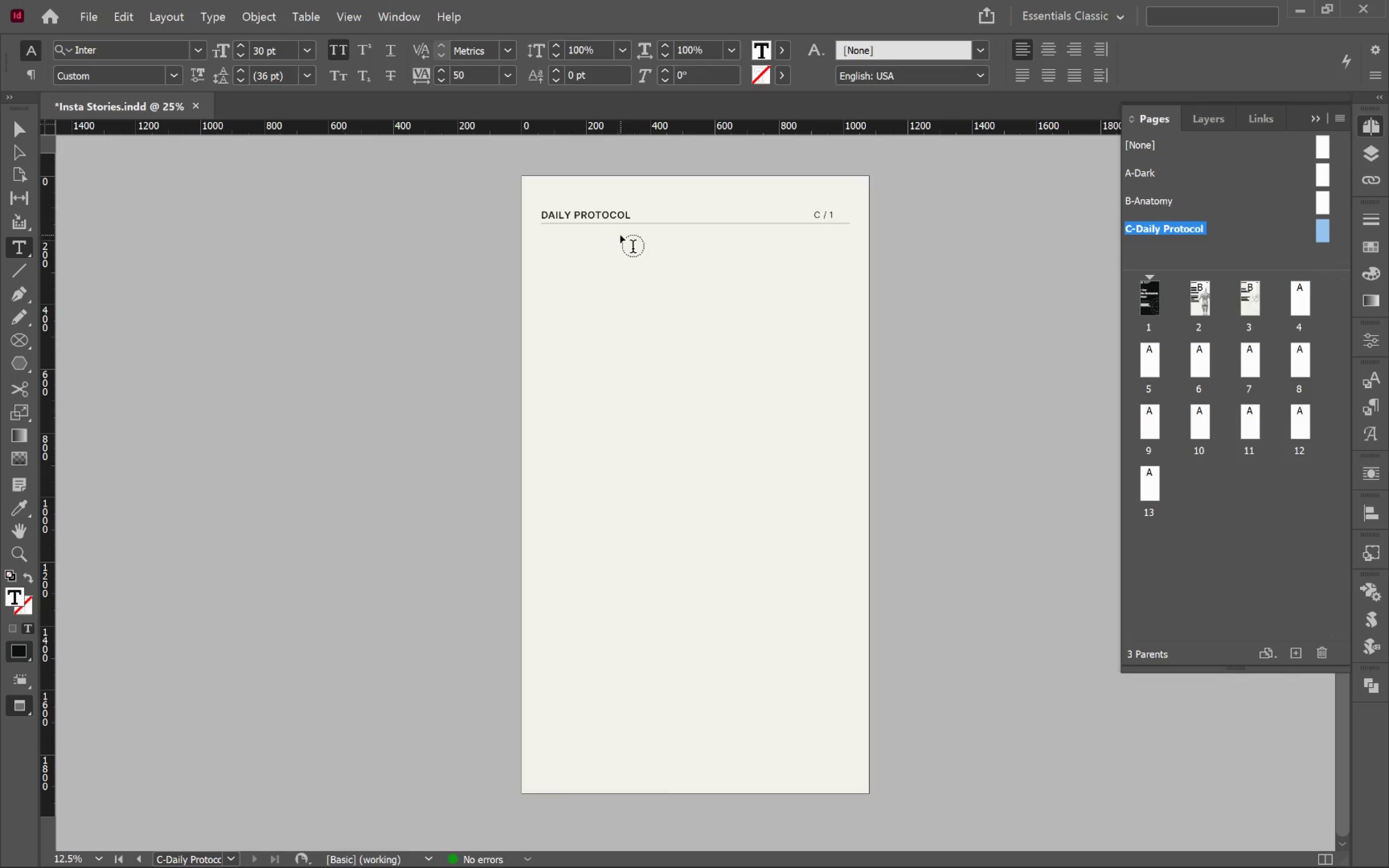 
hold_key(key=ControlLeft, duration=0.45)
left_click([447, 333])
 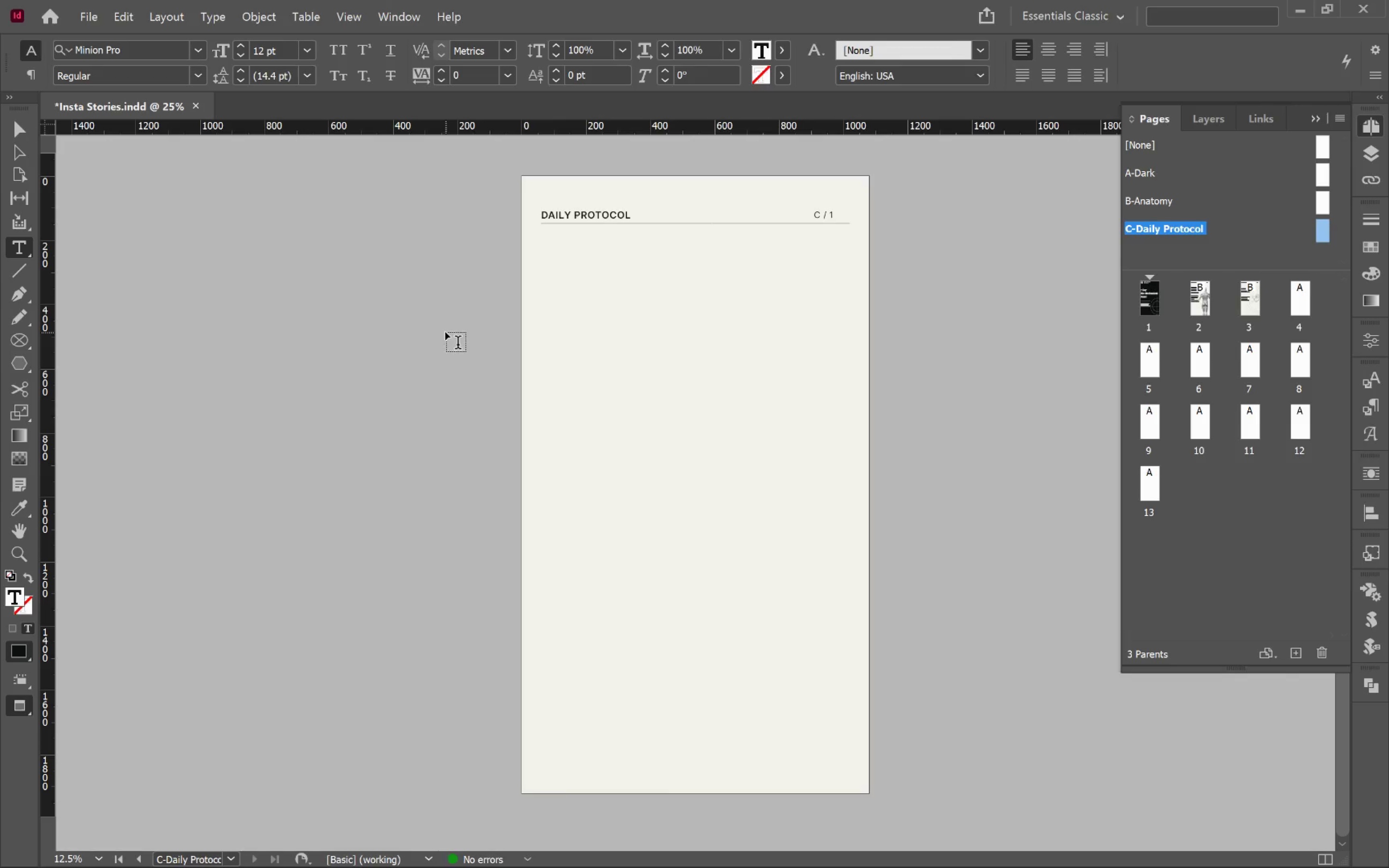 
key(V)
 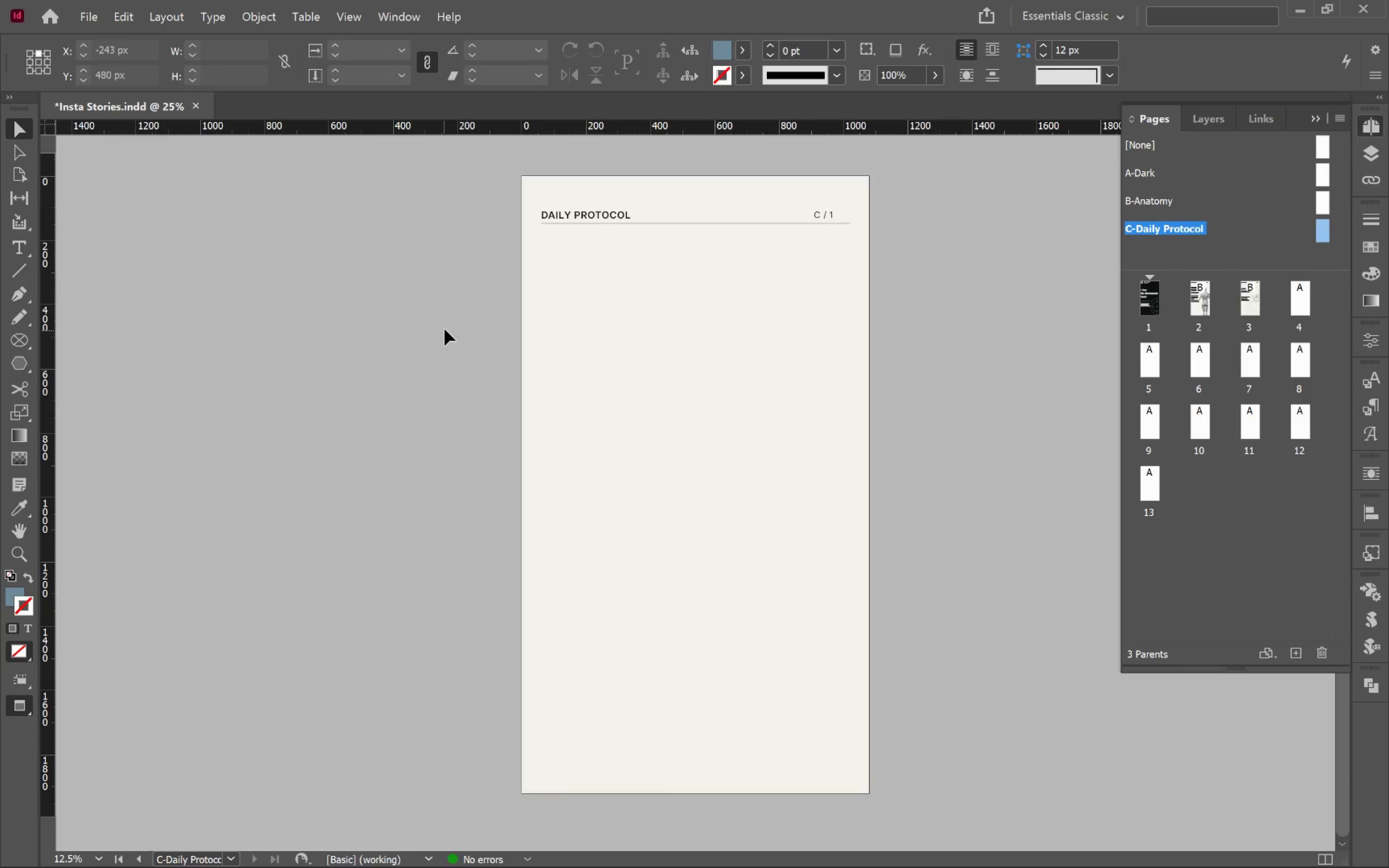 
left_click([445, 328])
 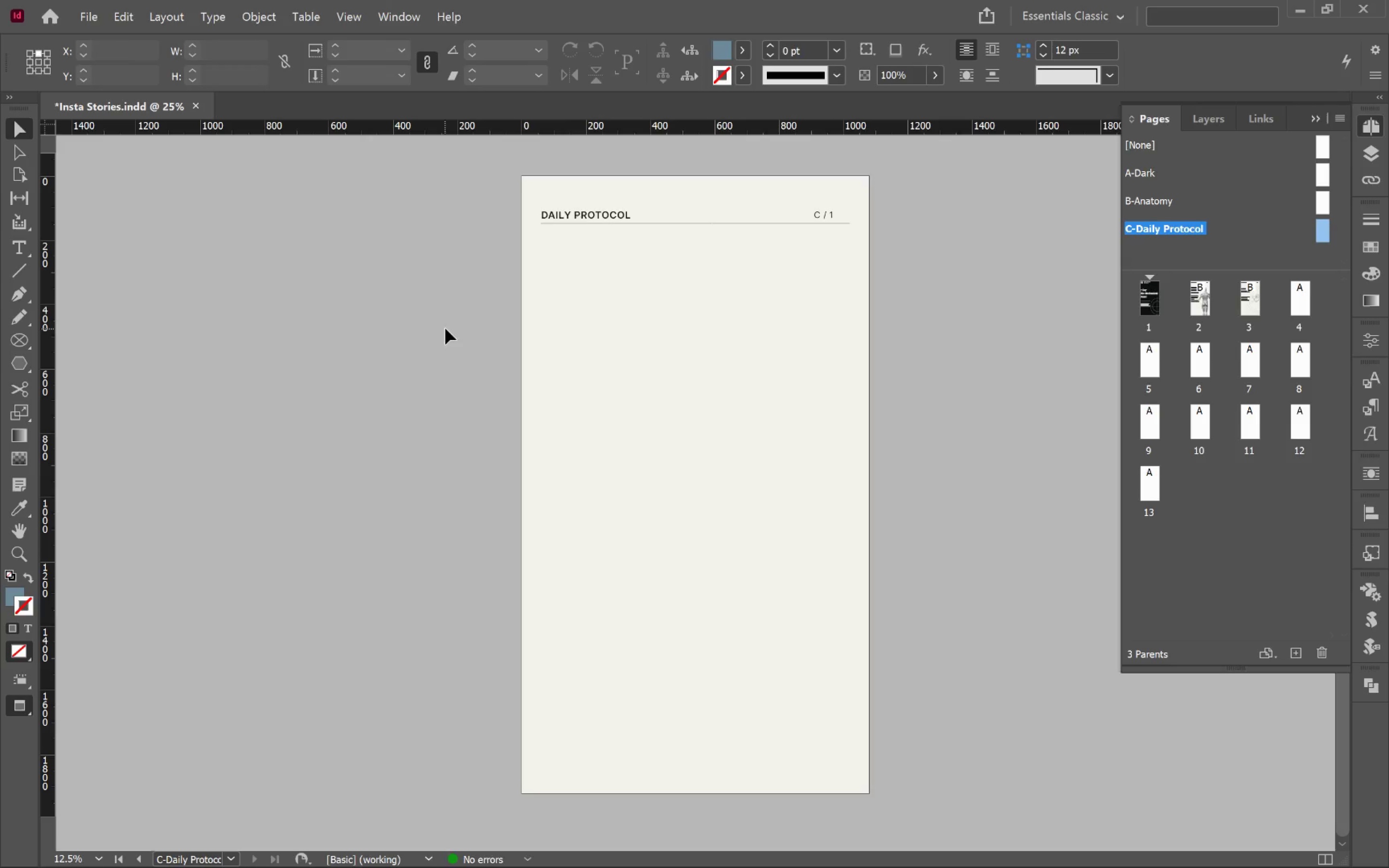 
key(W)
 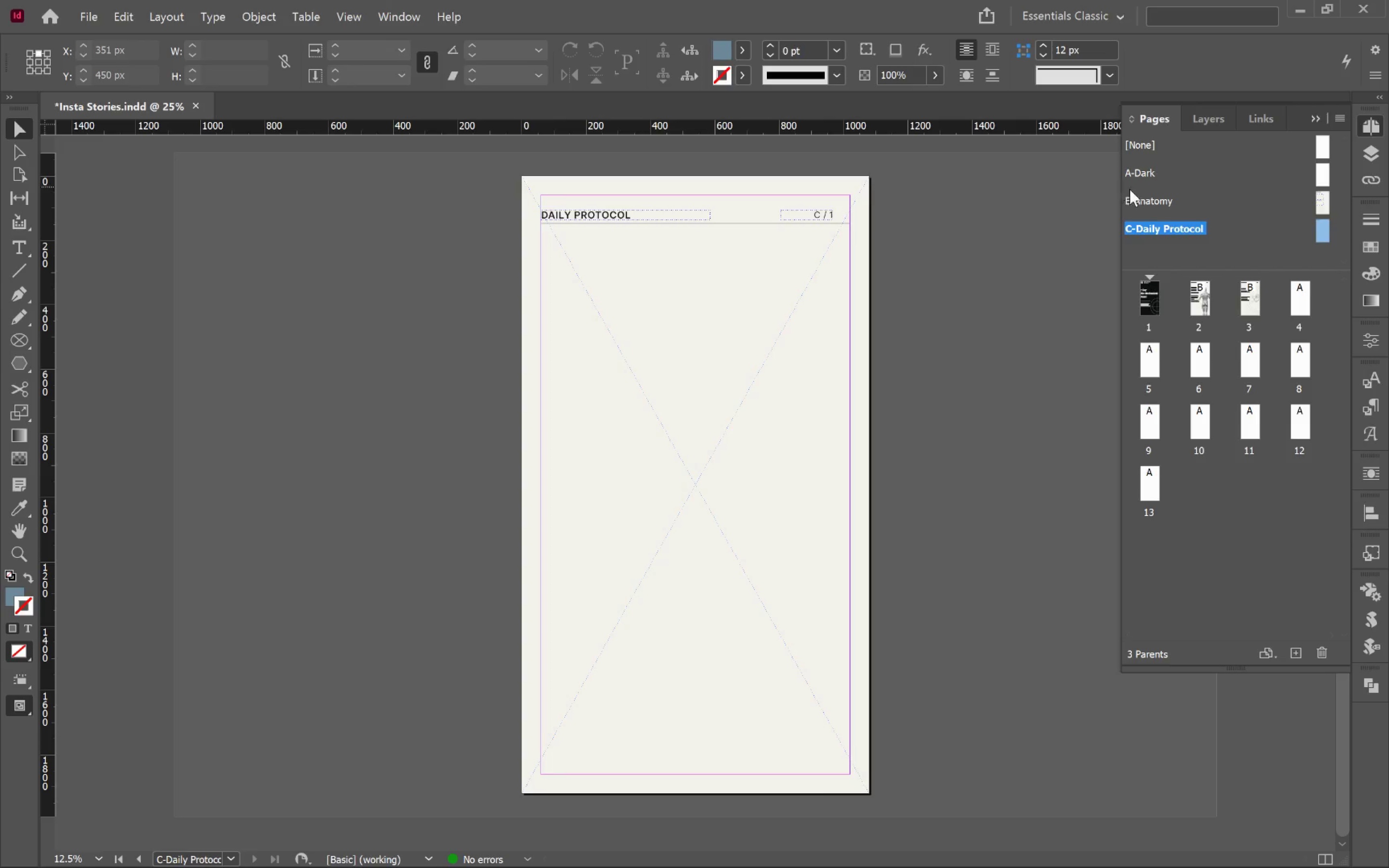 
double_click([1143, 196])
 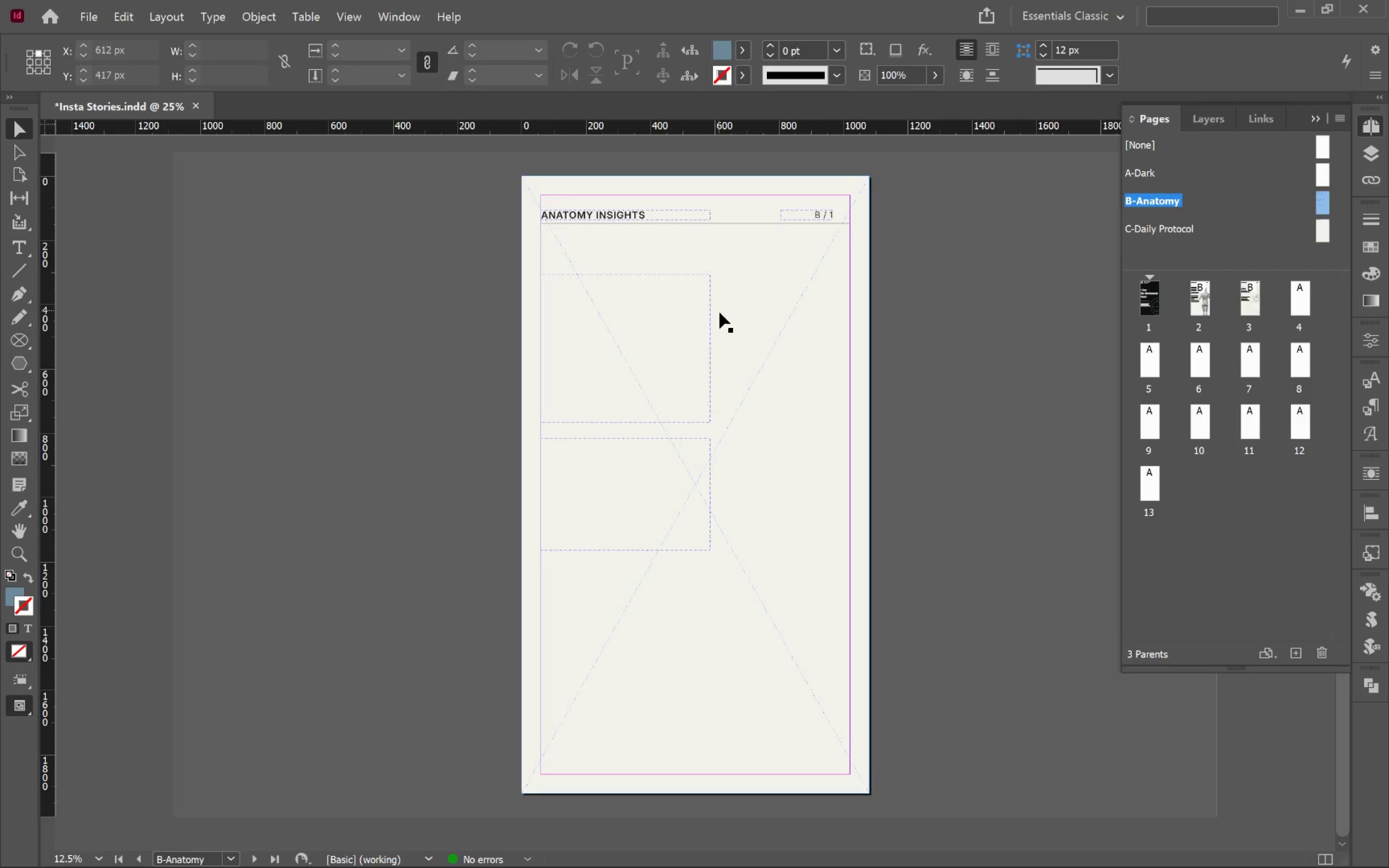 
left_click([657, 336])
 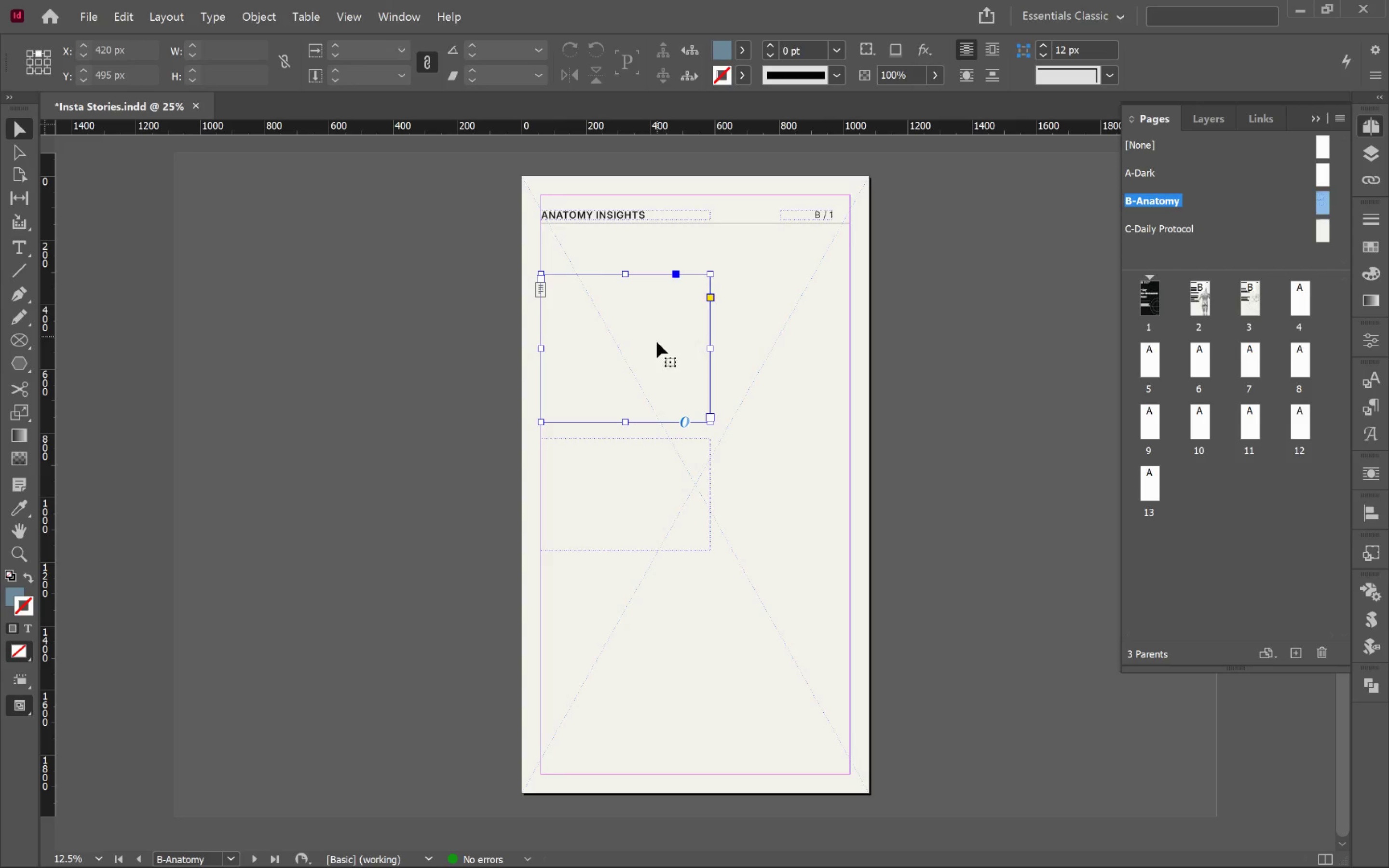 
hold_key(key=ShiftLeft, duration=0.42)
left_click([674, 502])
 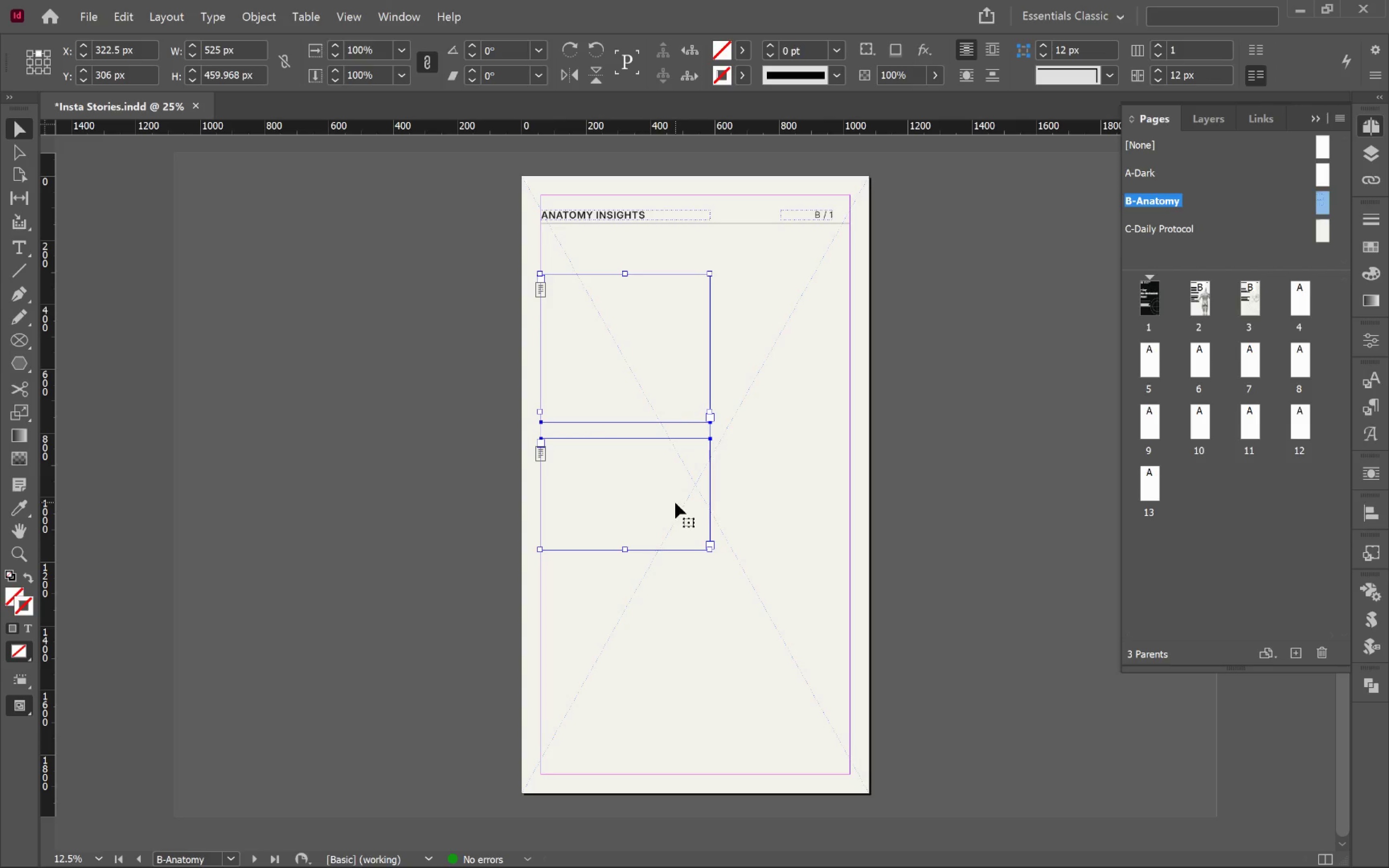 
key(Control+C)
 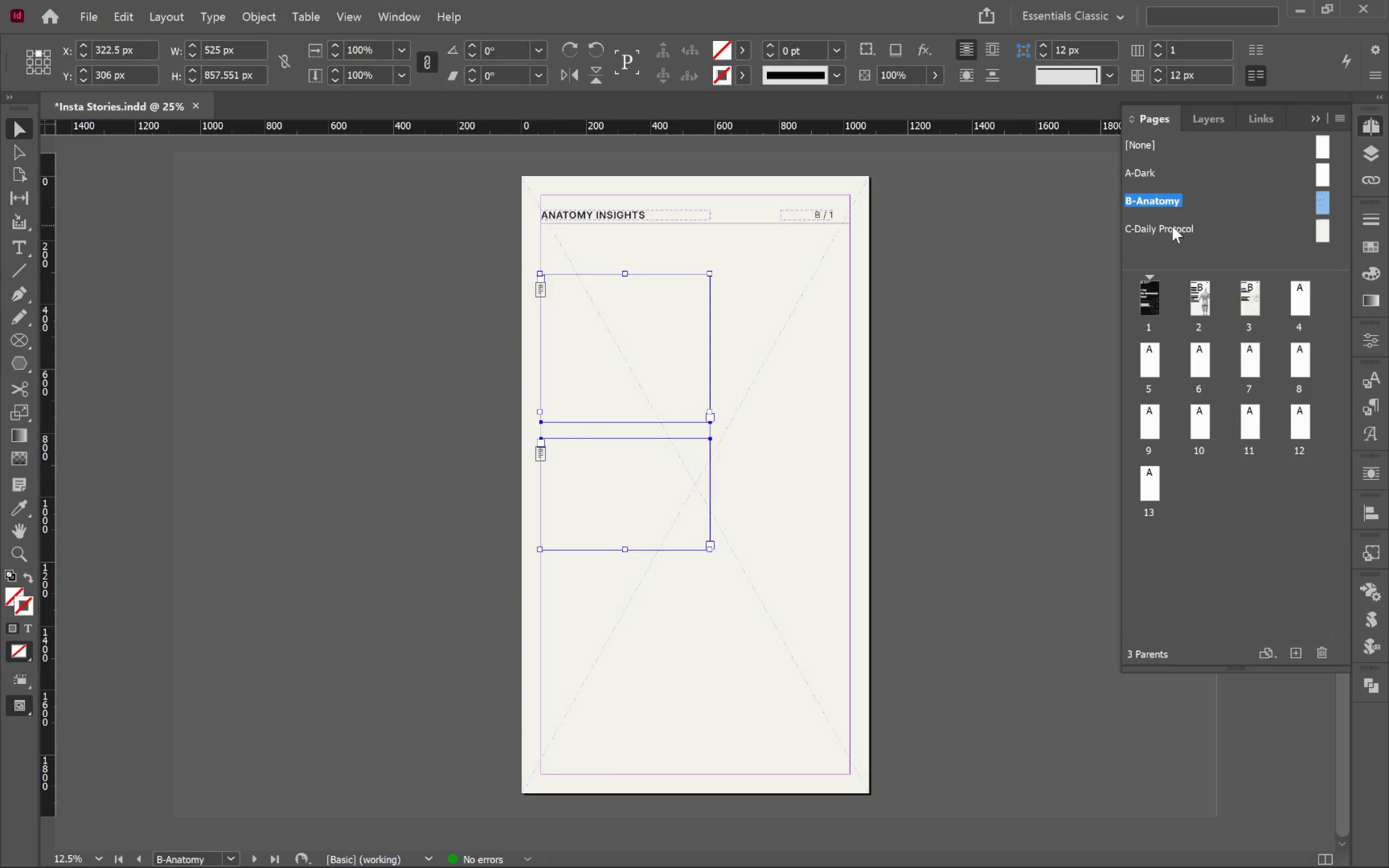 
double_click([1172, 226])
 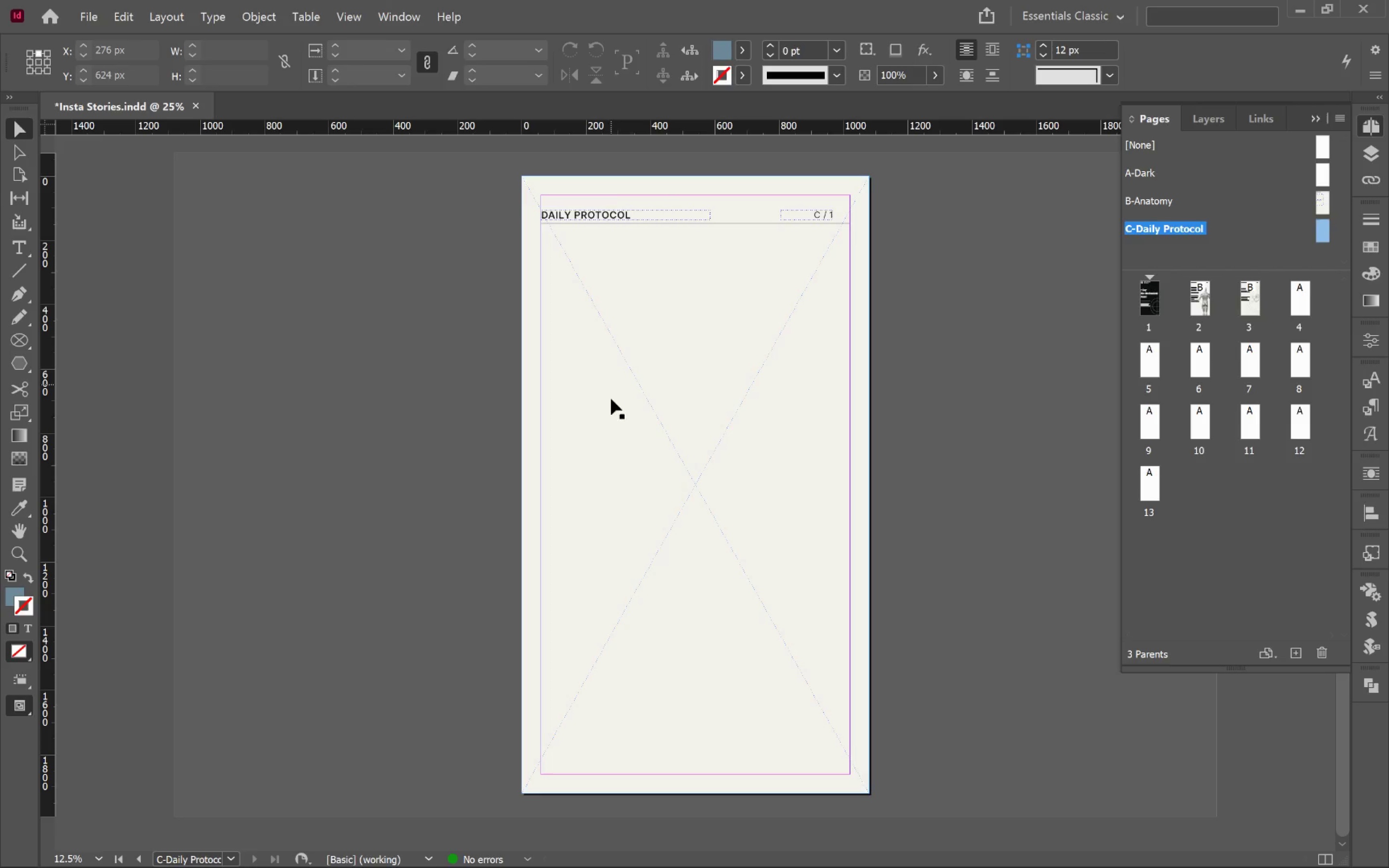 
left_click([609, 415])
 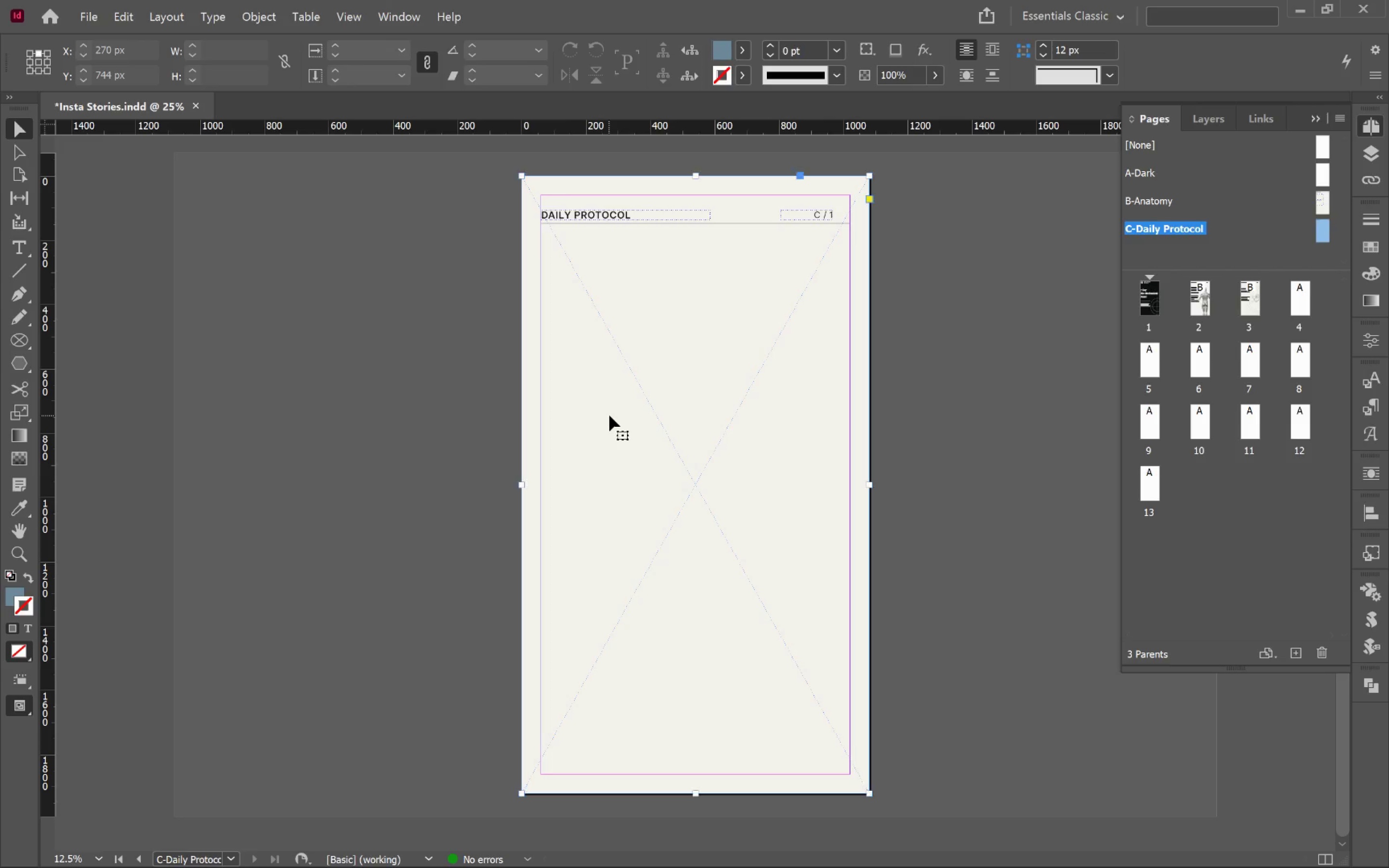 
hold_key(key=ShiftLeft, duration=0.75)
 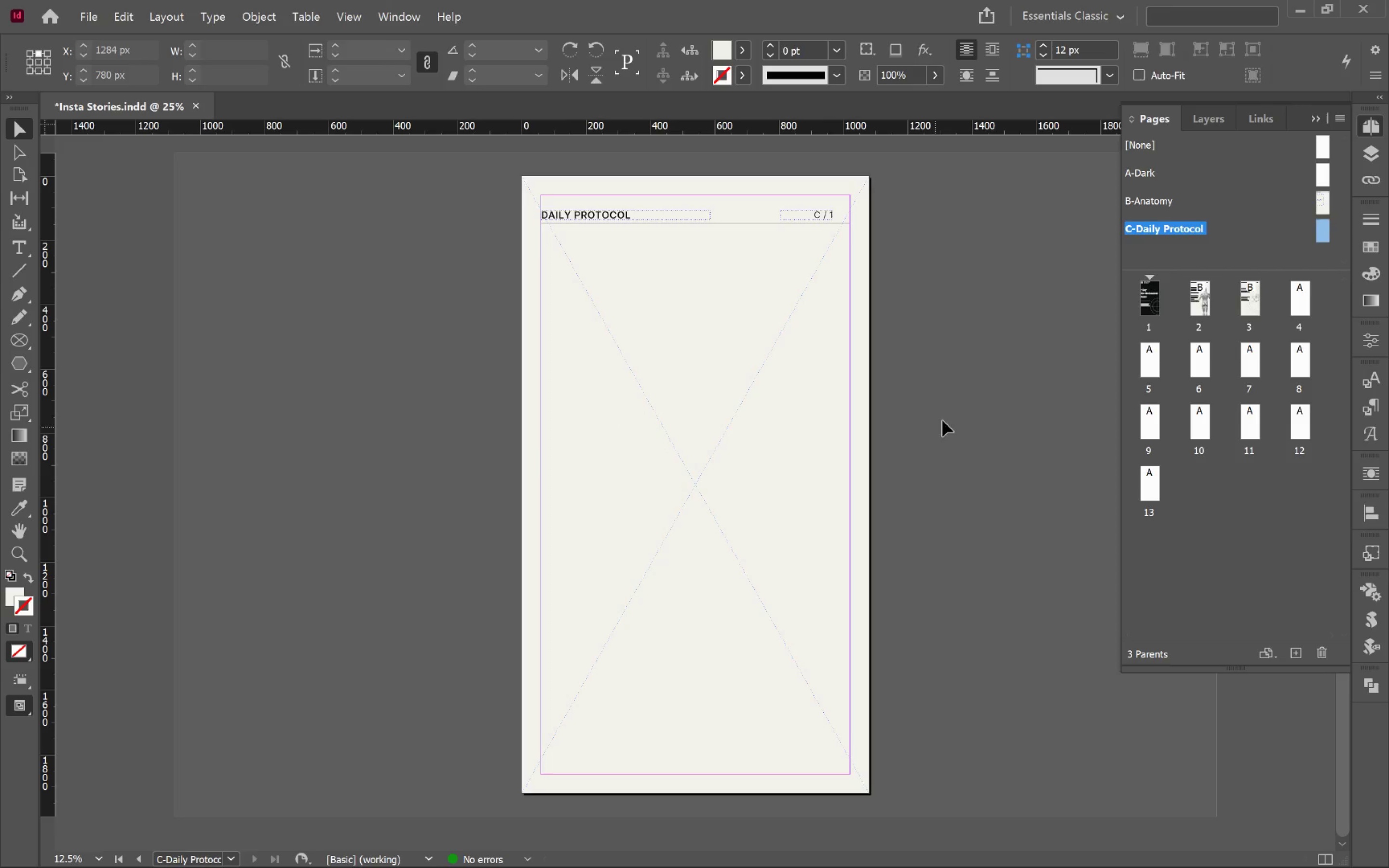 
hold_key(key=ControlLeft, duration=0.72)
 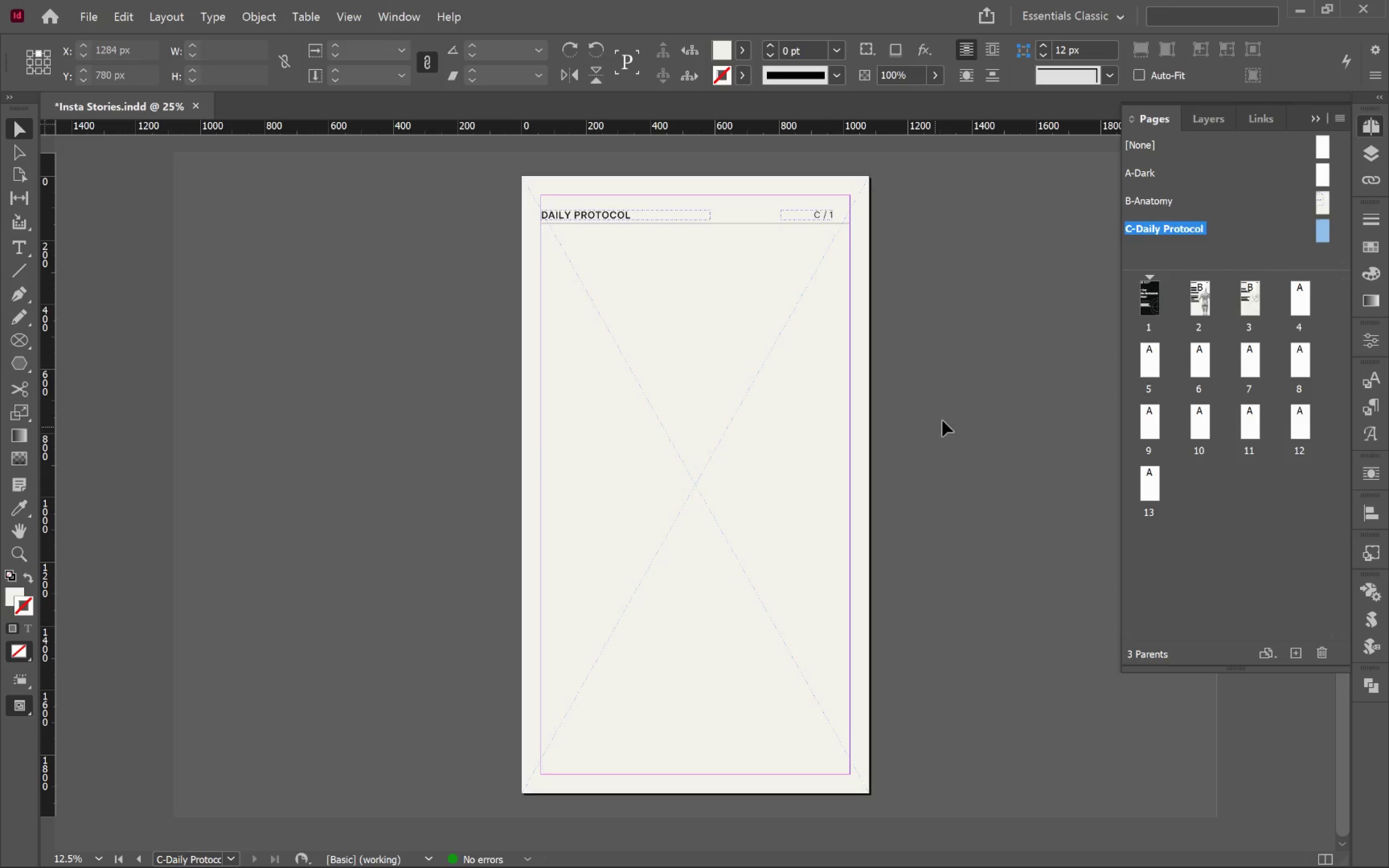 
key(Alt+Control+Shift+AltLeft)
 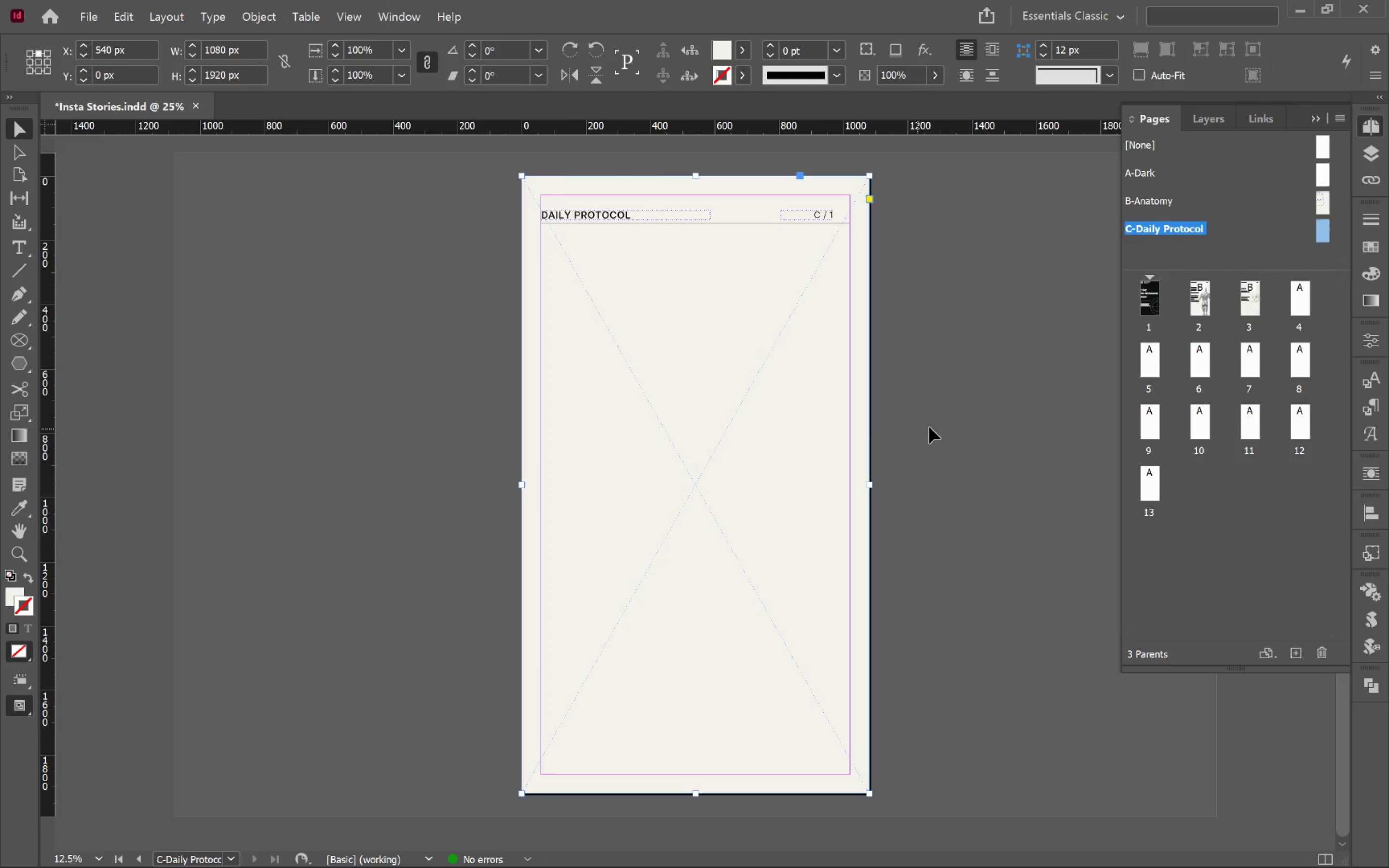 
left_click([935, 427])
 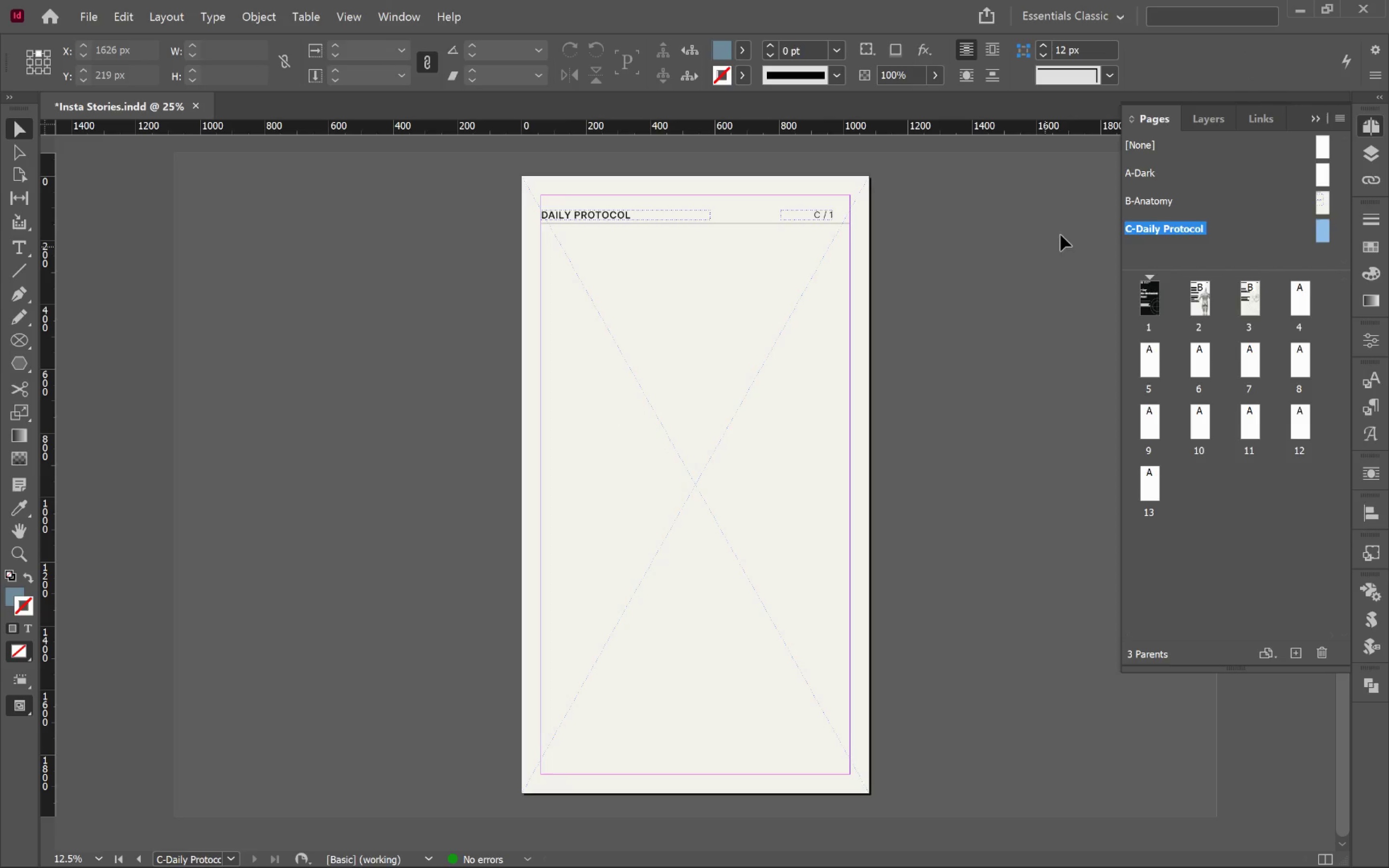 
key(Alt+Control+Shift+V)
 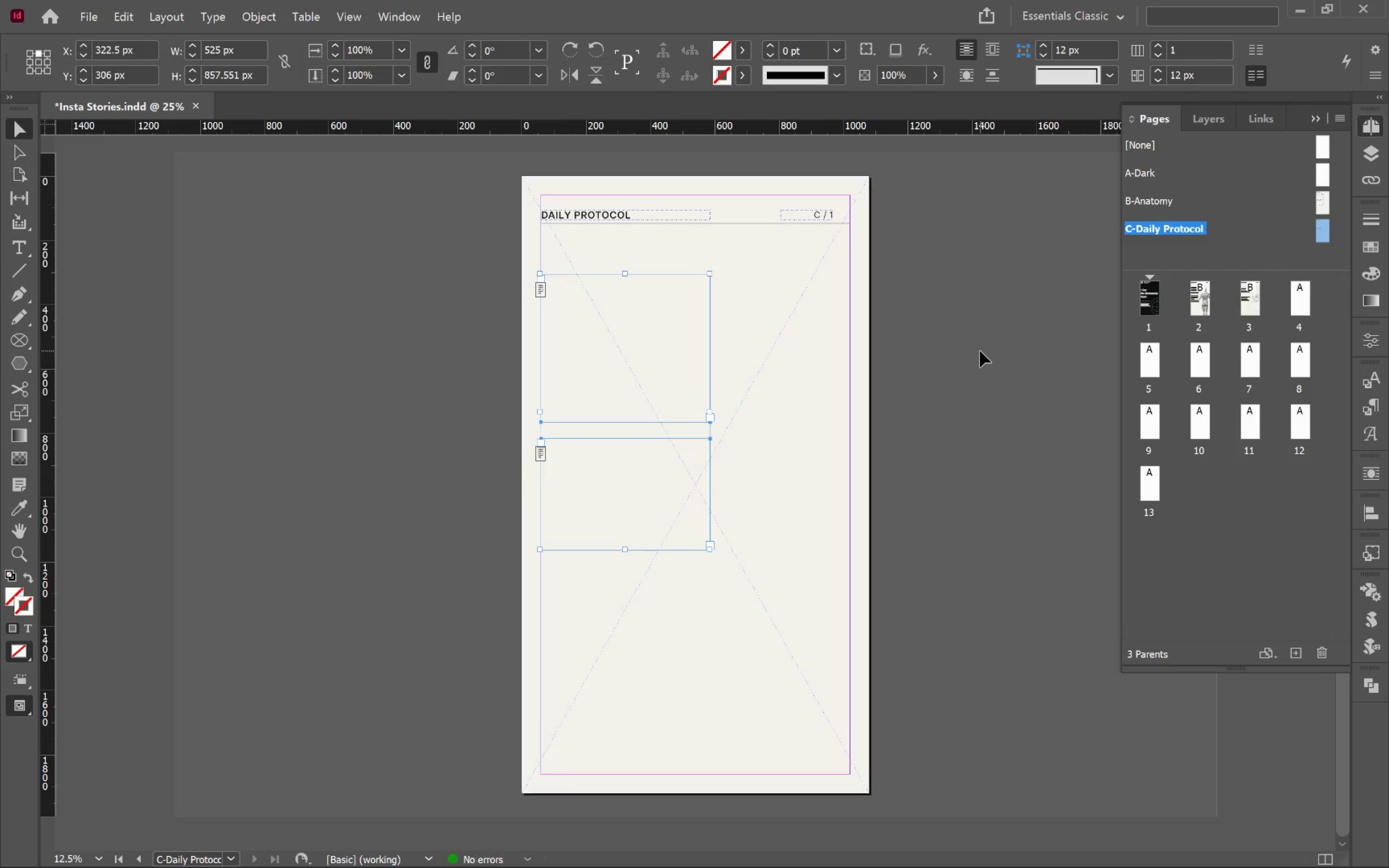 
left_click([980, 351])
 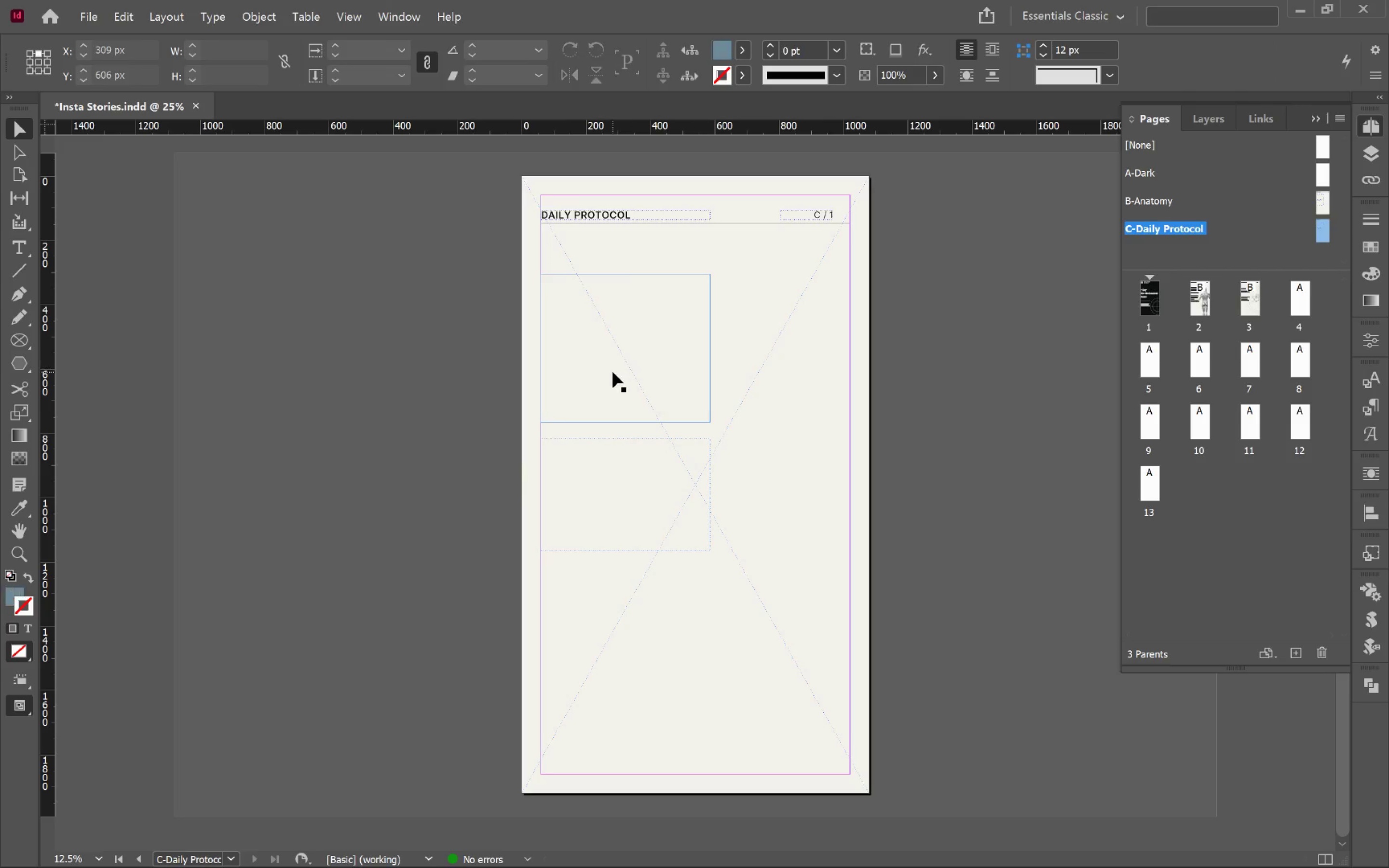 
left_click([613, 372])
 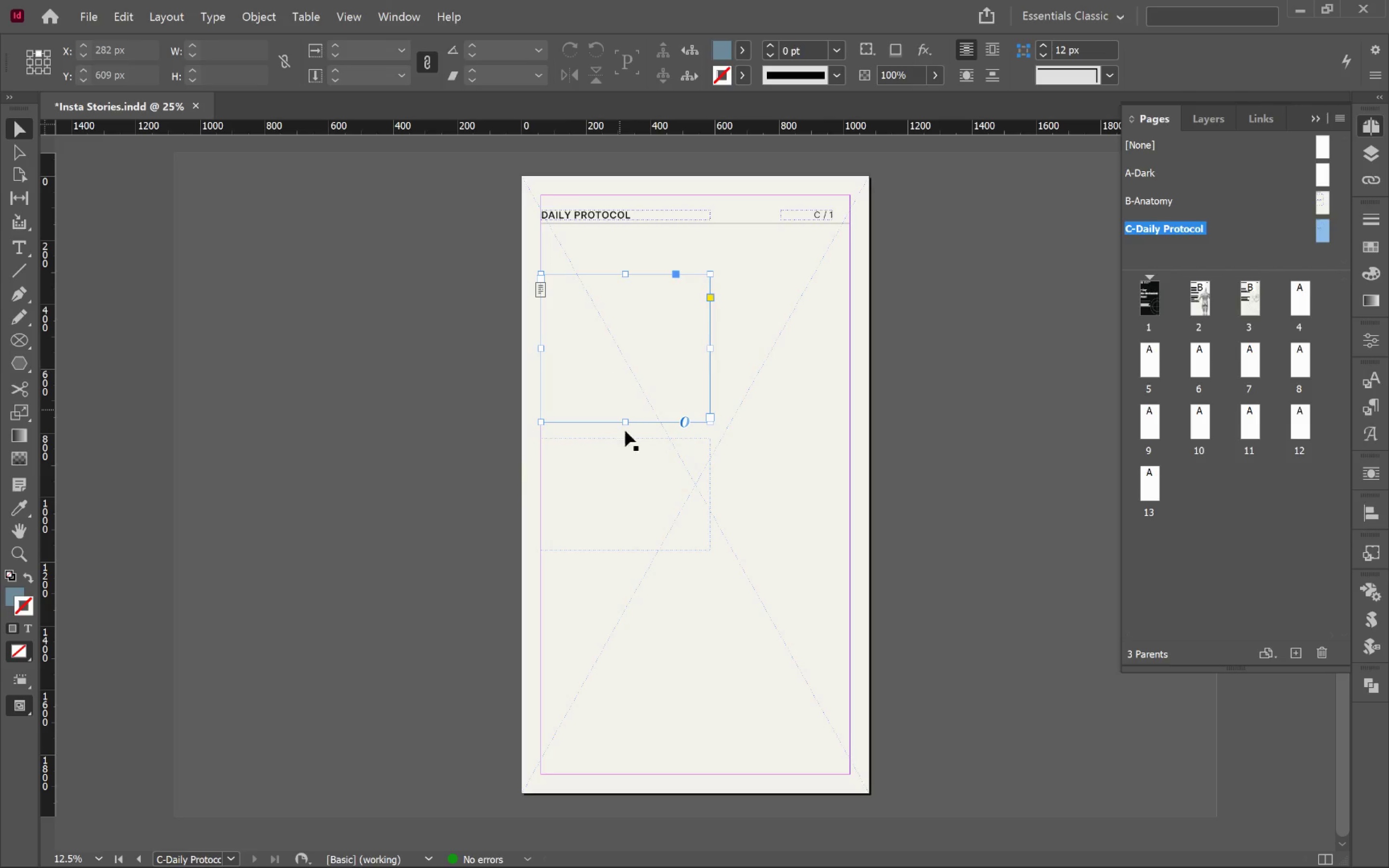 
hold_key(key=ShiftLeft, duration=0.52)
left_click([626, 463])
 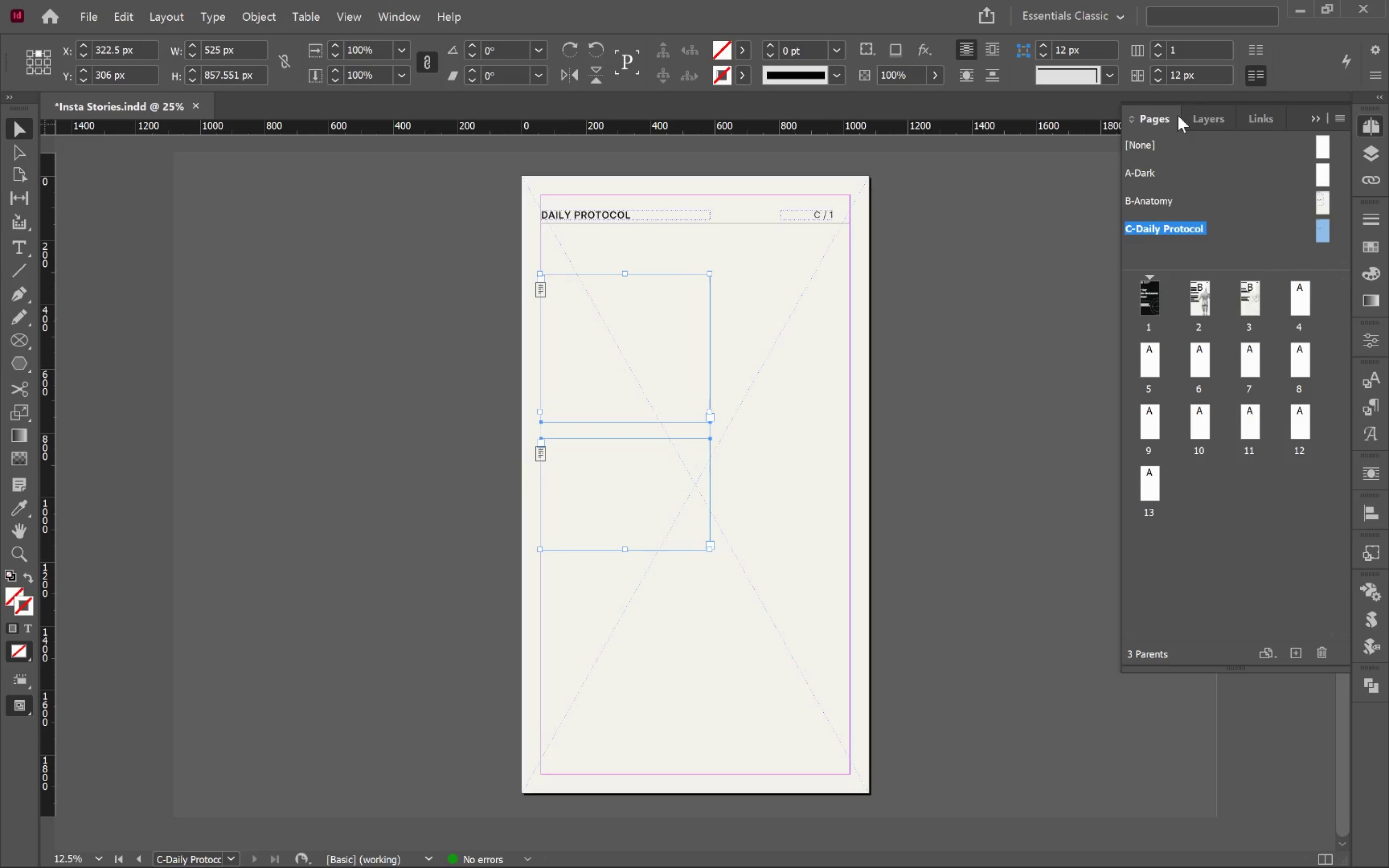 
left_click([1210, 120])
 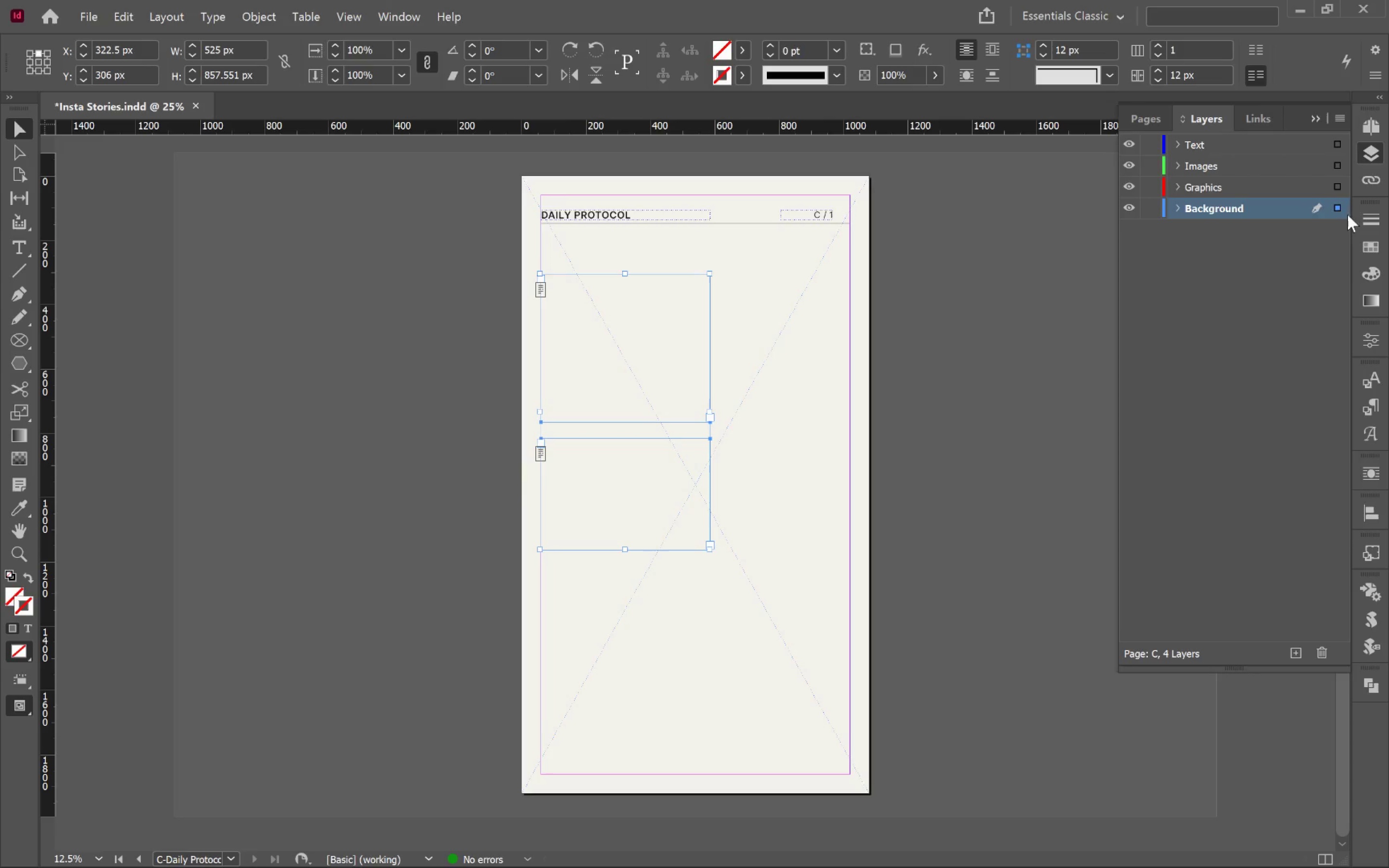 
left_click_drag(start_coordinate=[1338, 207], to_coordinate=[1336, 139])
 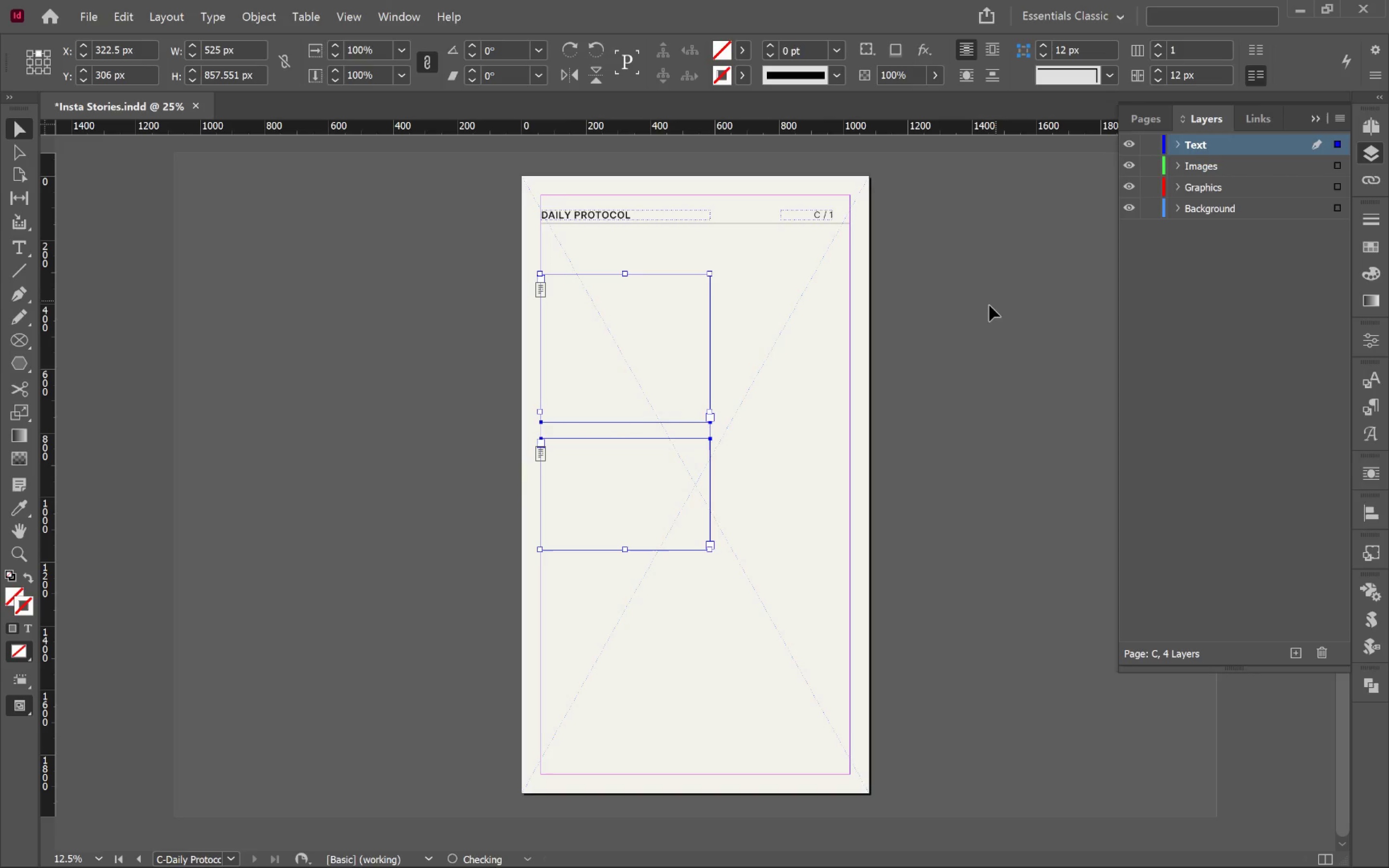 
left_click([979, 306])
 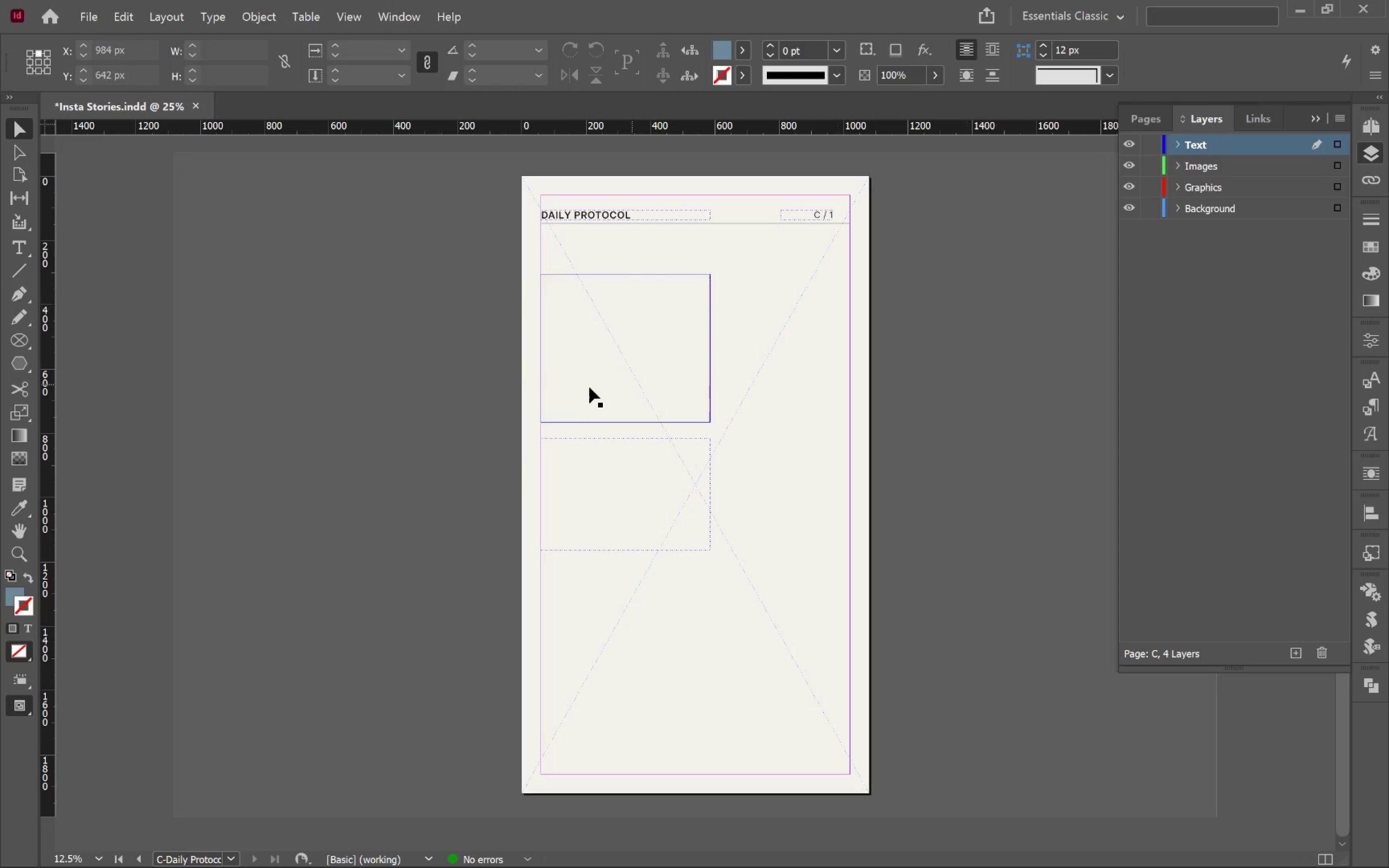 
left_click([581, 382])
 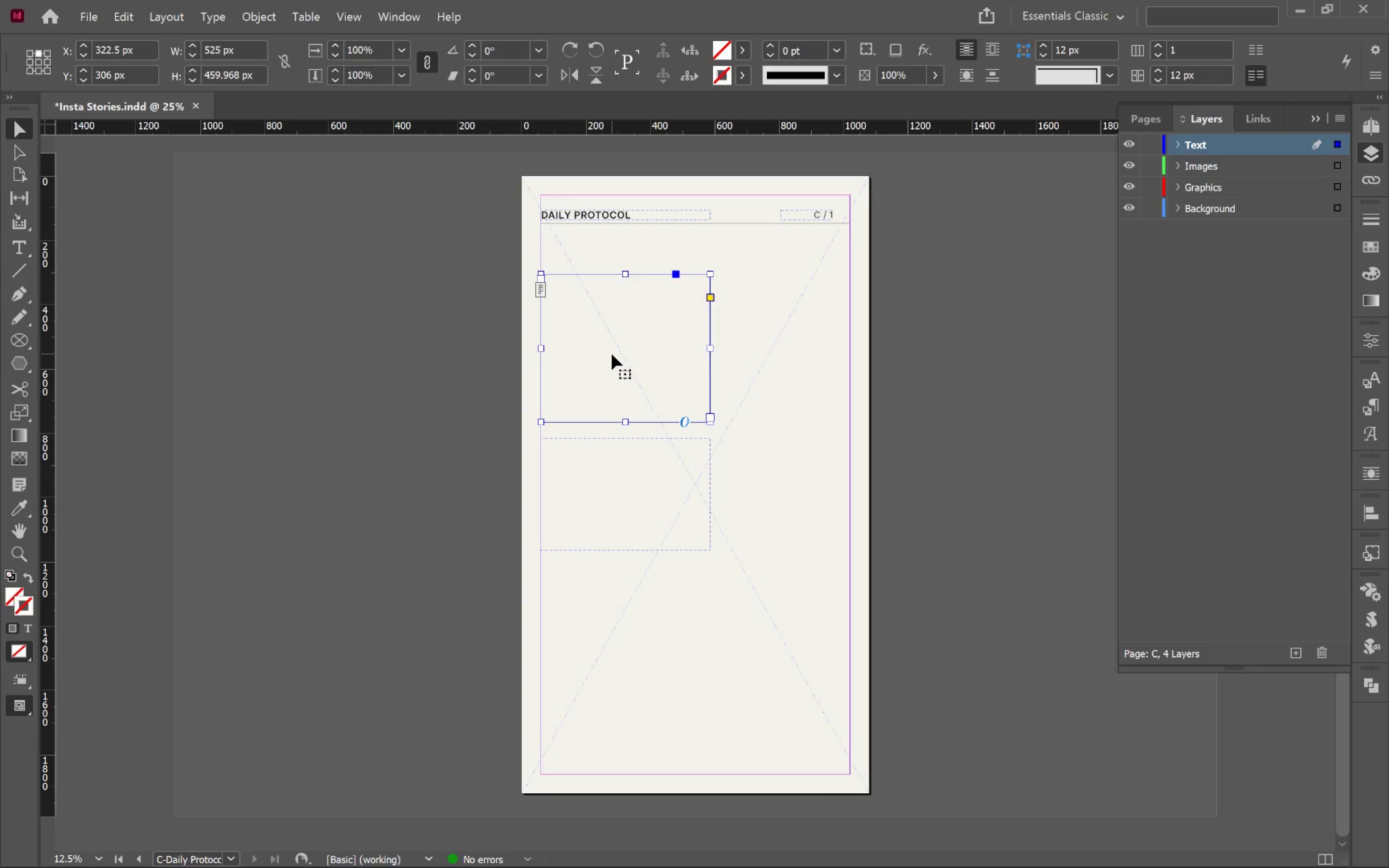 
wait(5.19)
 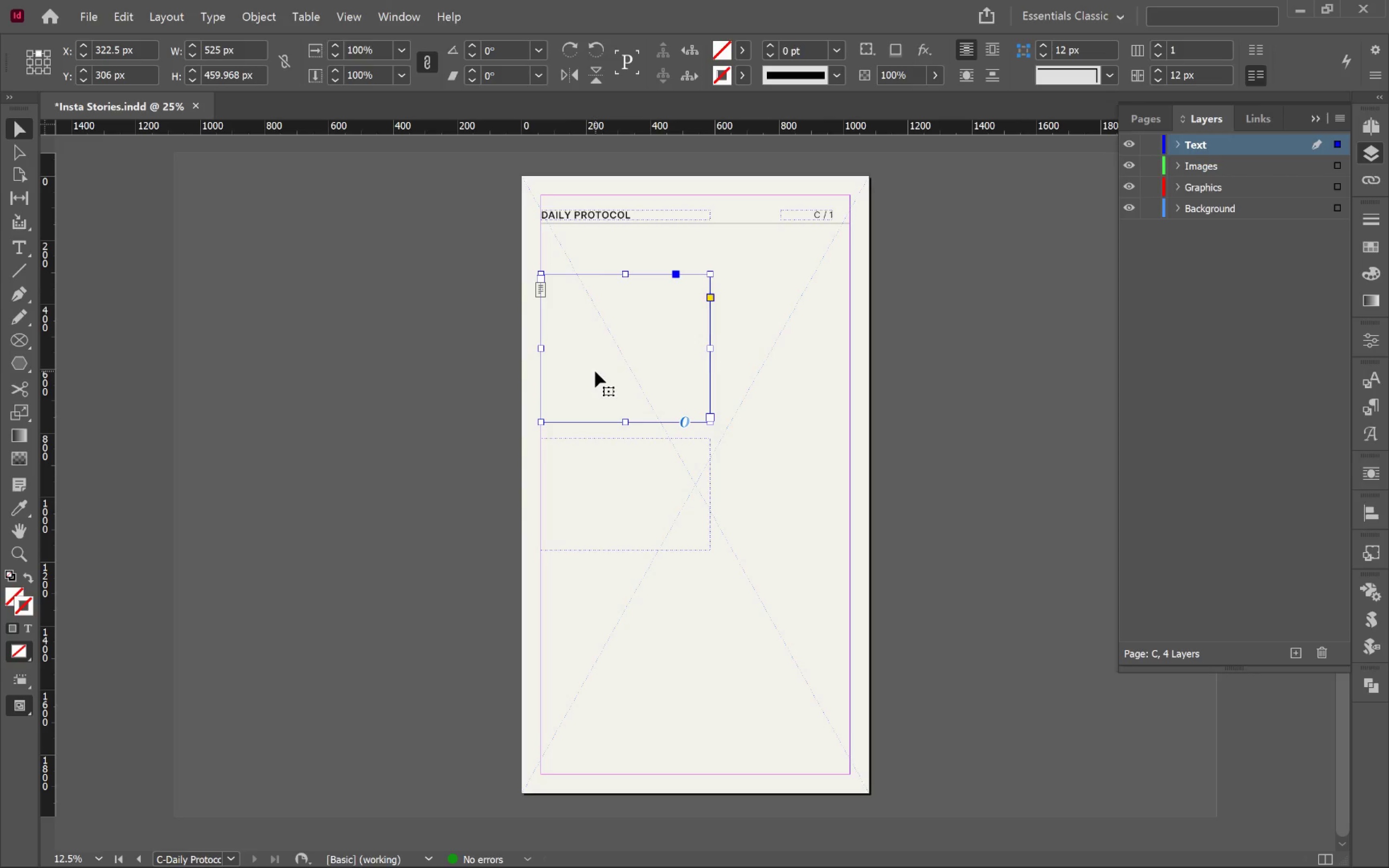 
key(Alt+Tab)
 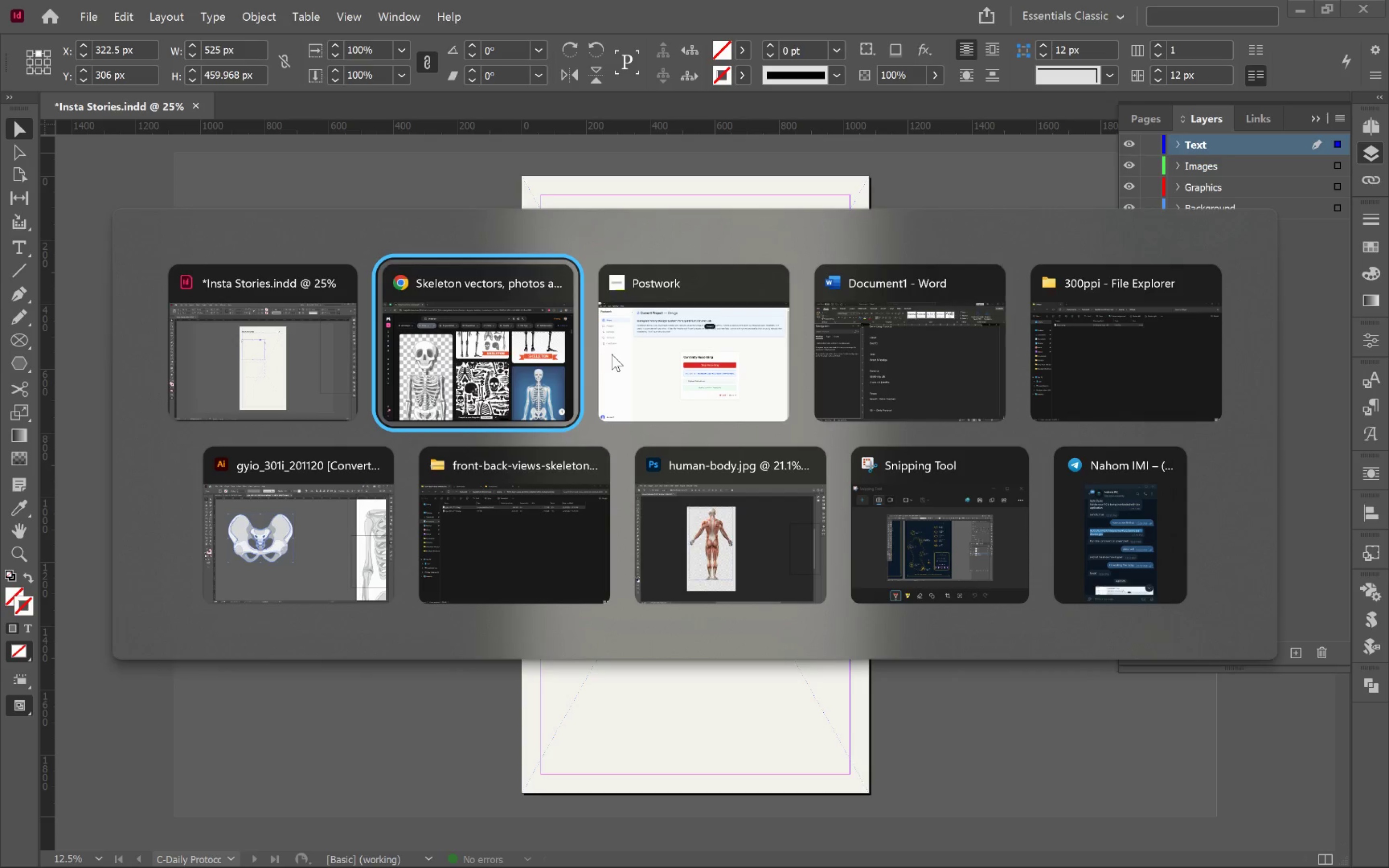 
key(Alt+Tab)
 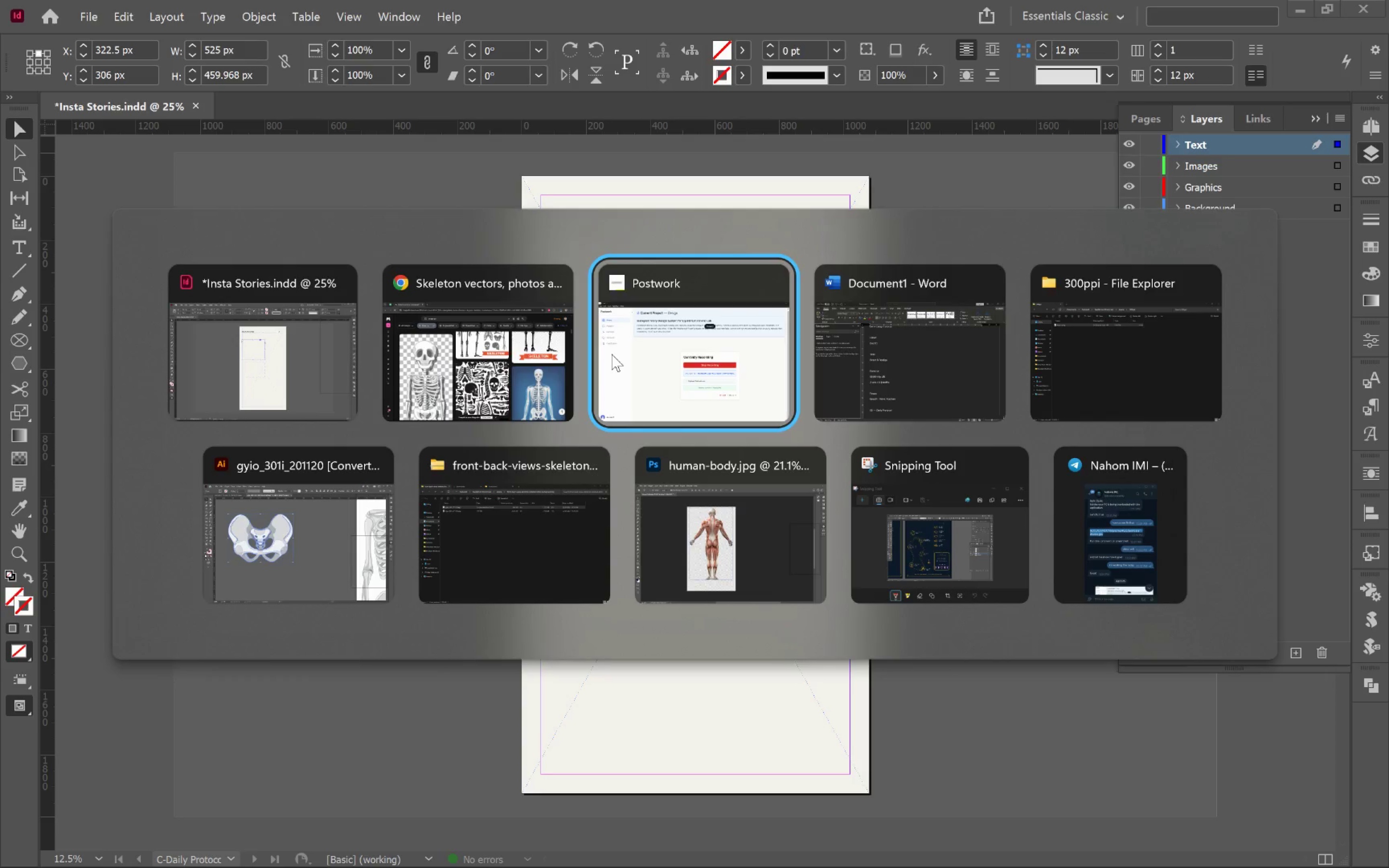 
key(Alt+Tab)
 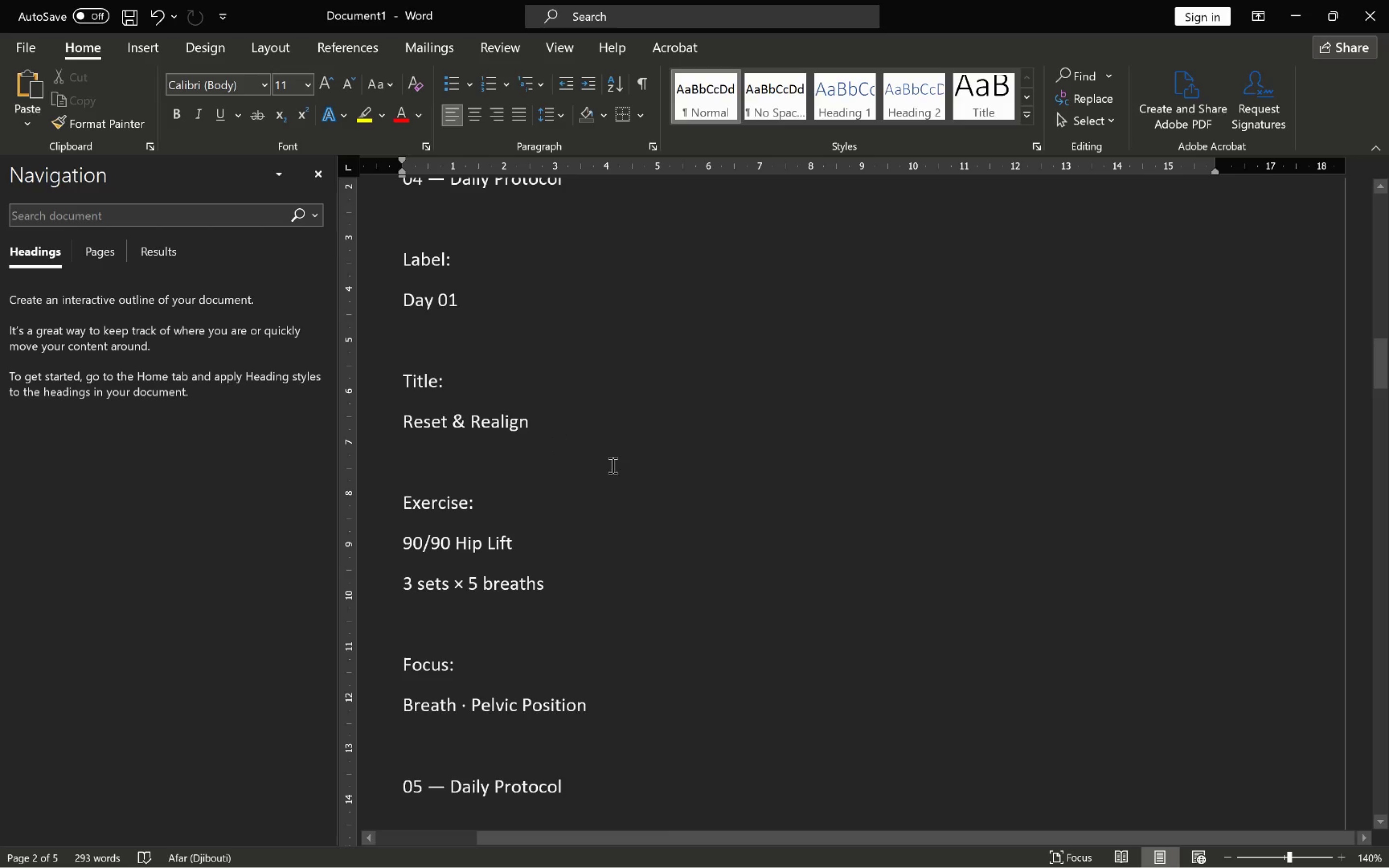 
scroll: coordinate [629, 457], scroll_direction: down, amount: 1.0
 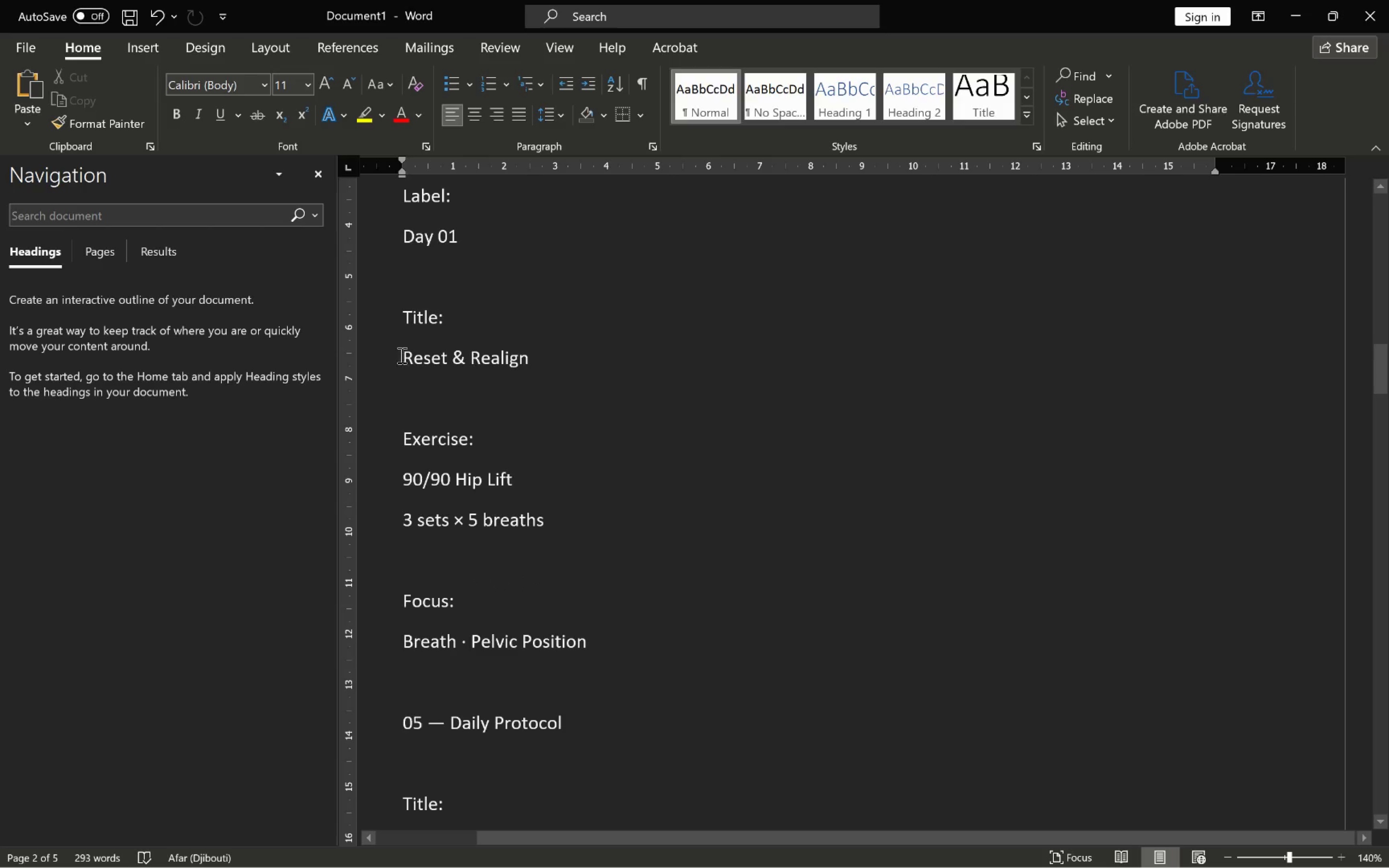 
left_click_drag(start_coordinate=[403, 356], to_coordinate=[531, 364])
 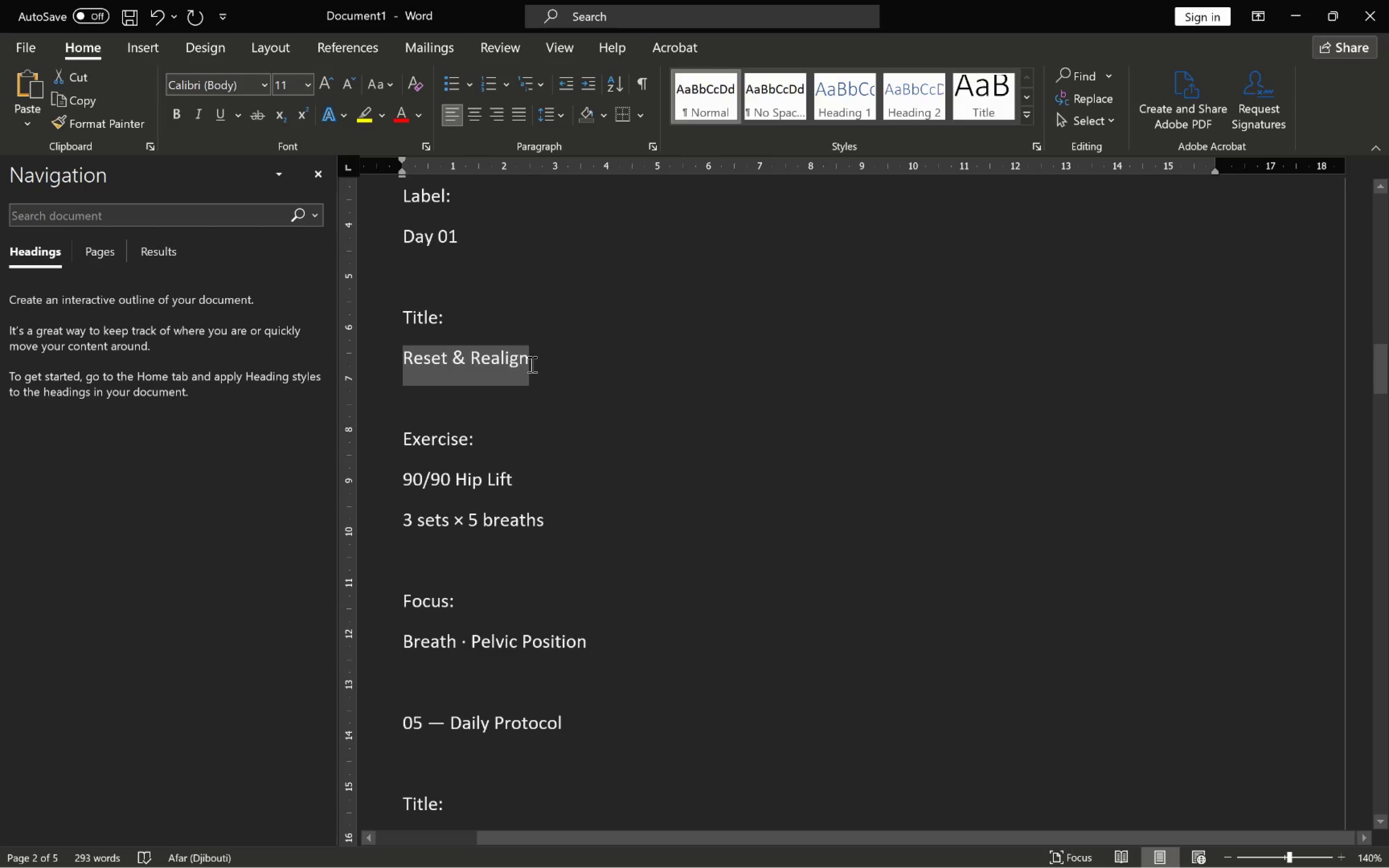 
key(Control+C)
 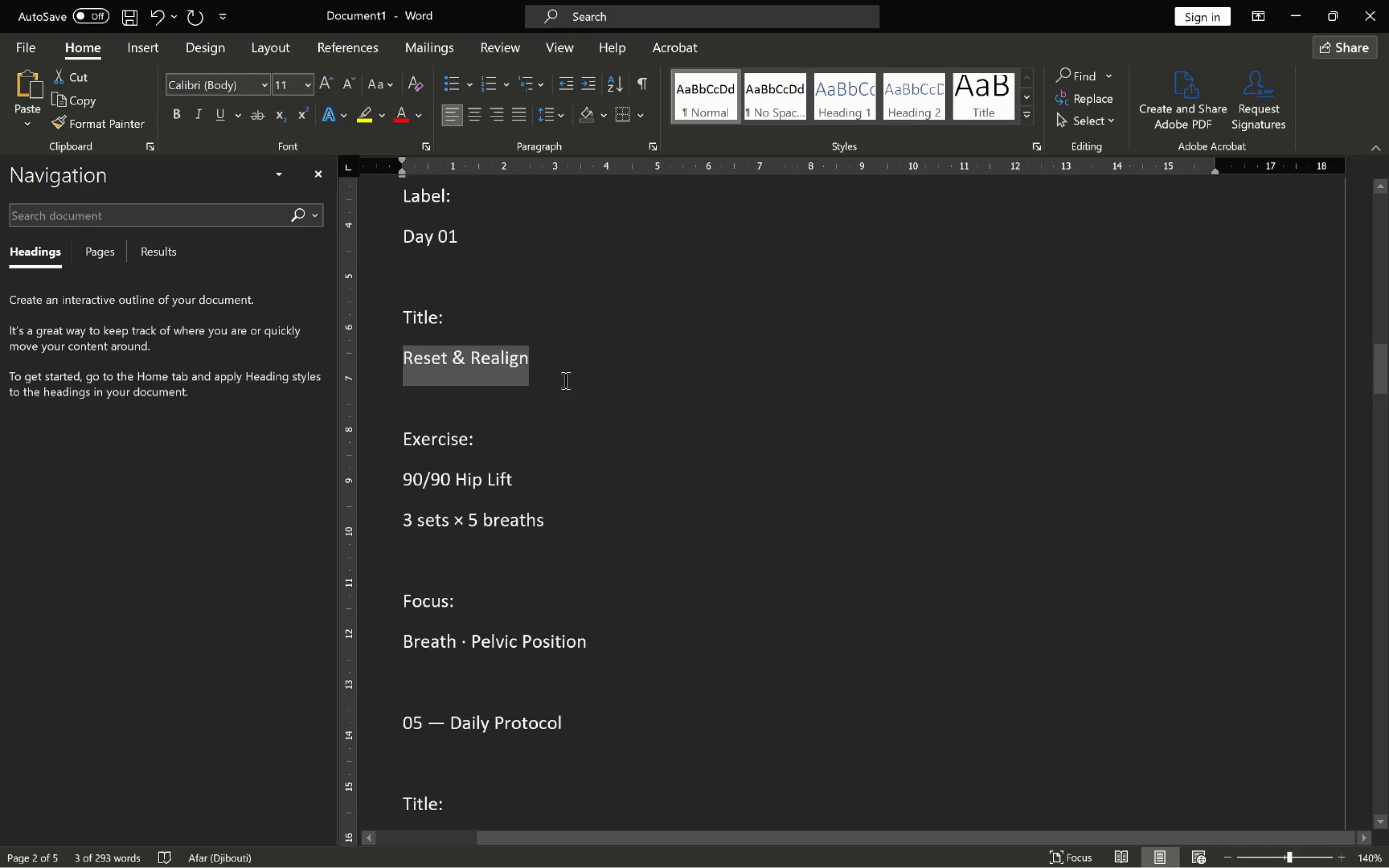 
key(Alt+AltLeft)
 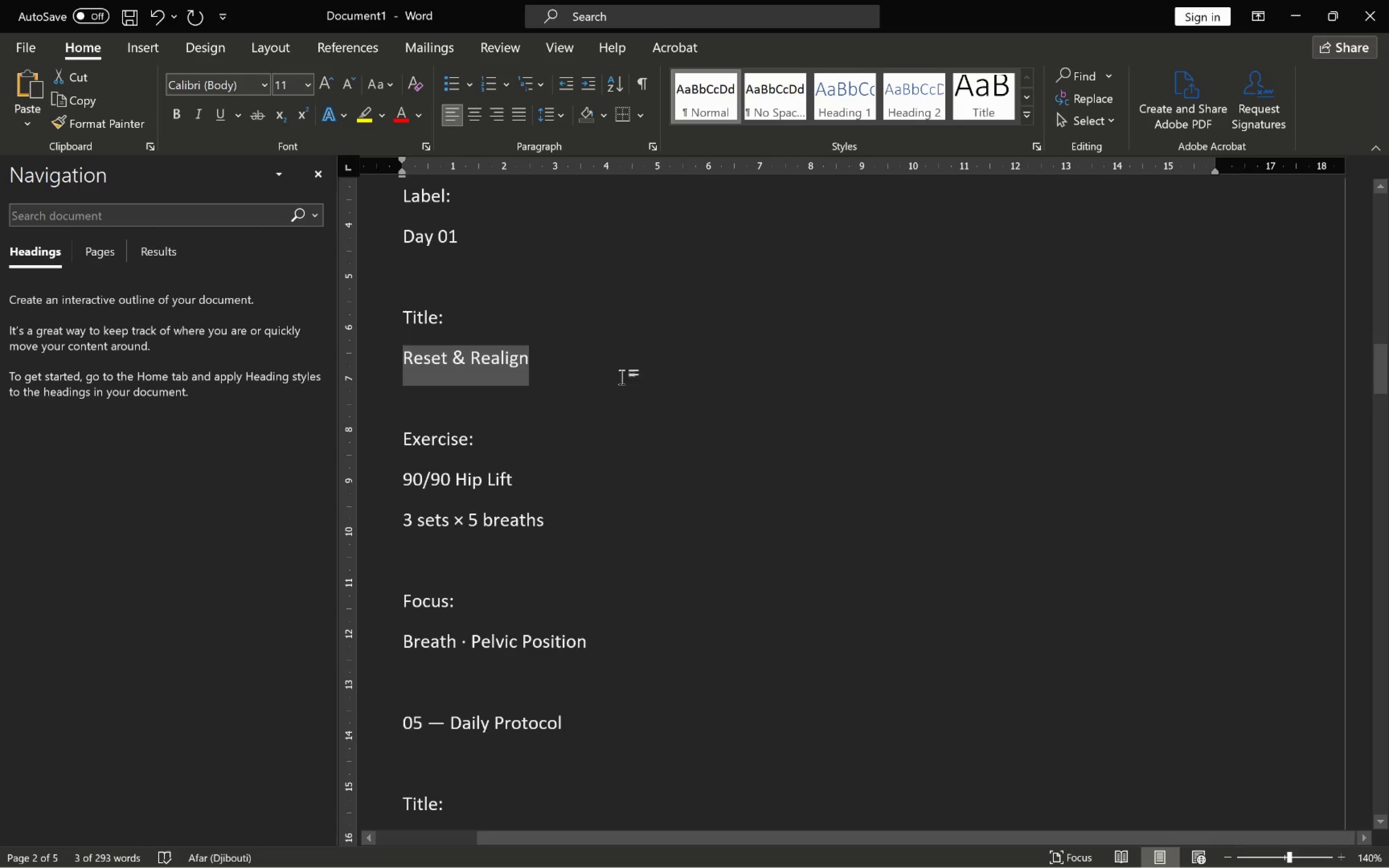 
key(Alt+Tab)
 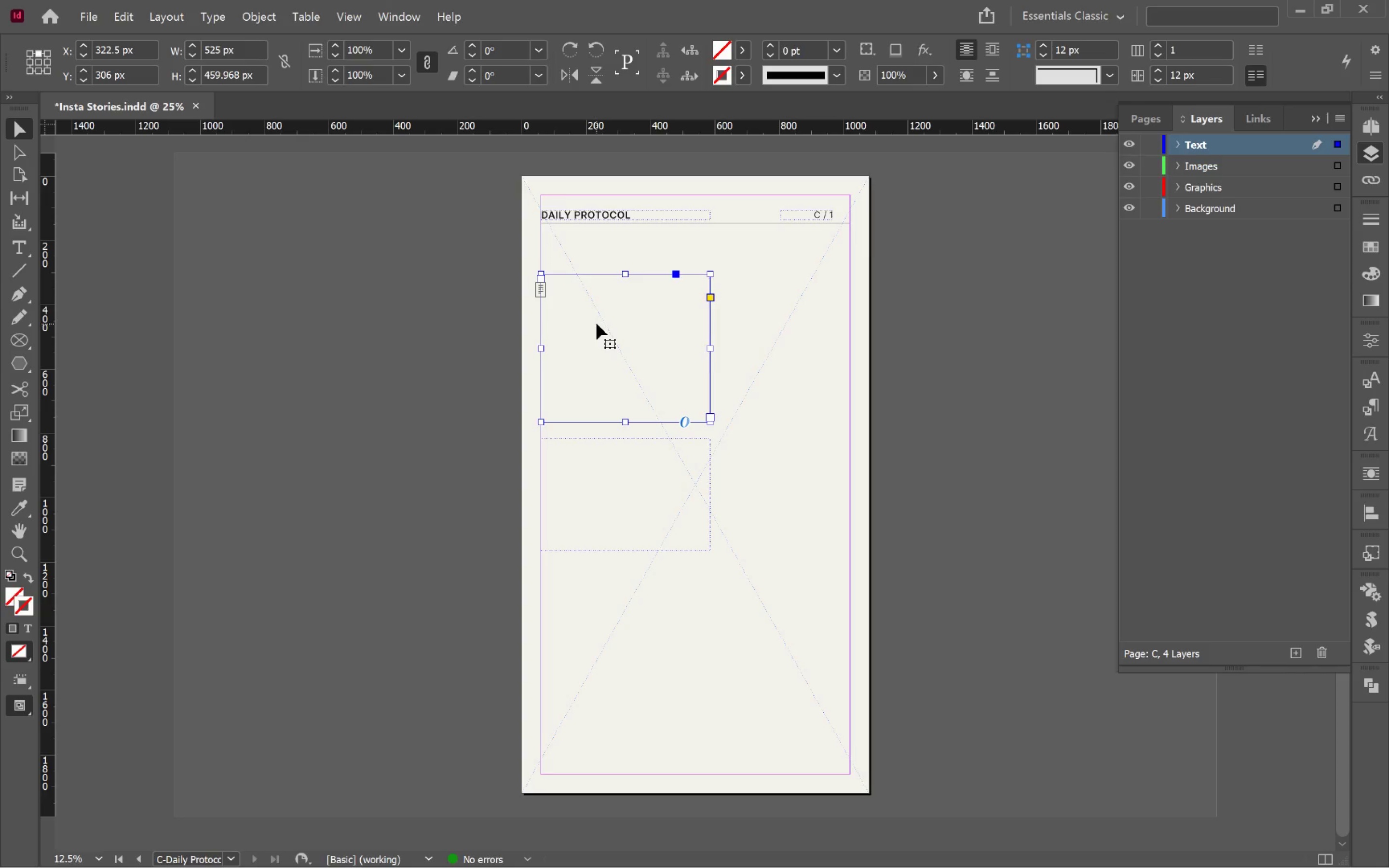 
double_click([597, 324])
 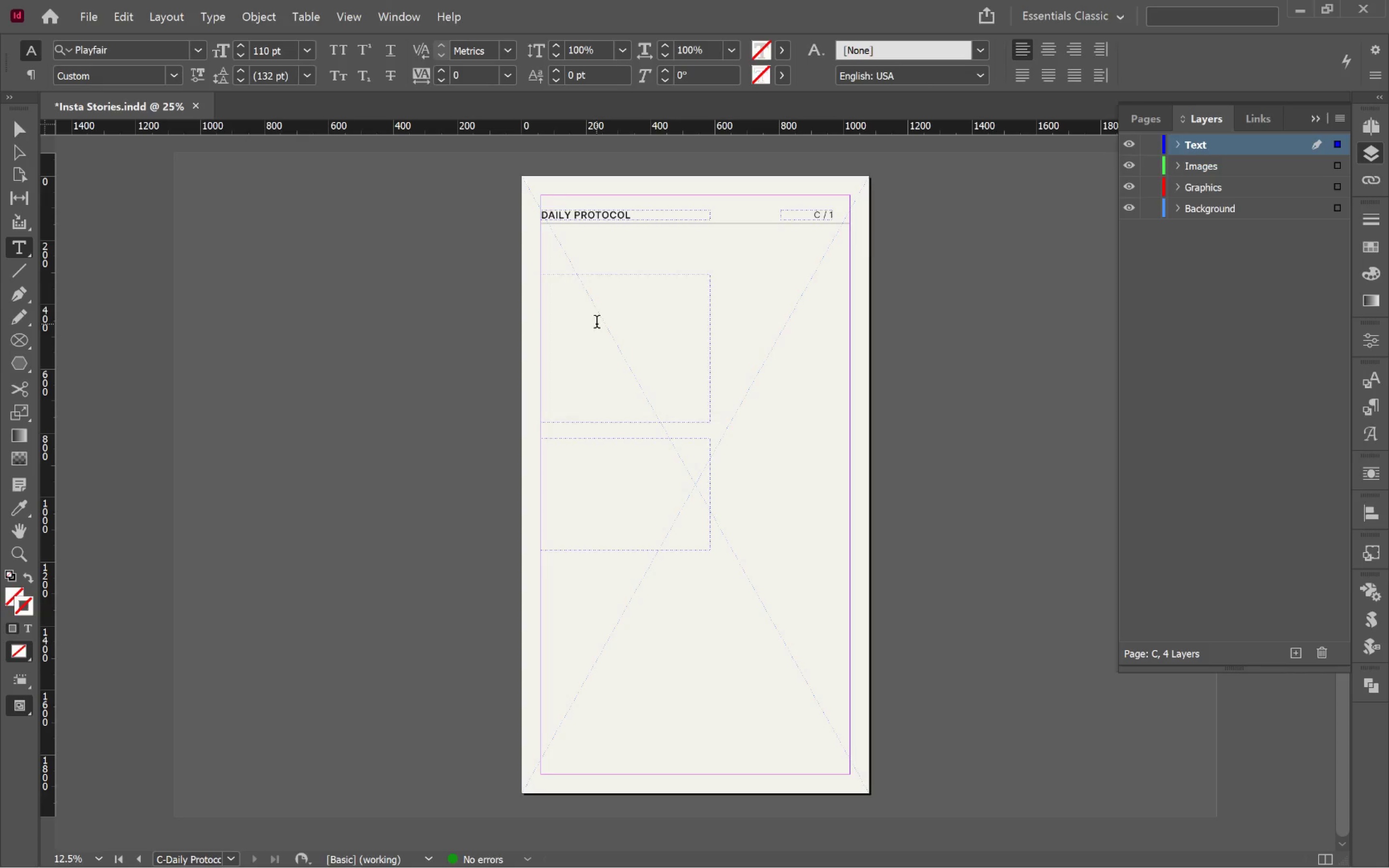 
key(Control+C)
 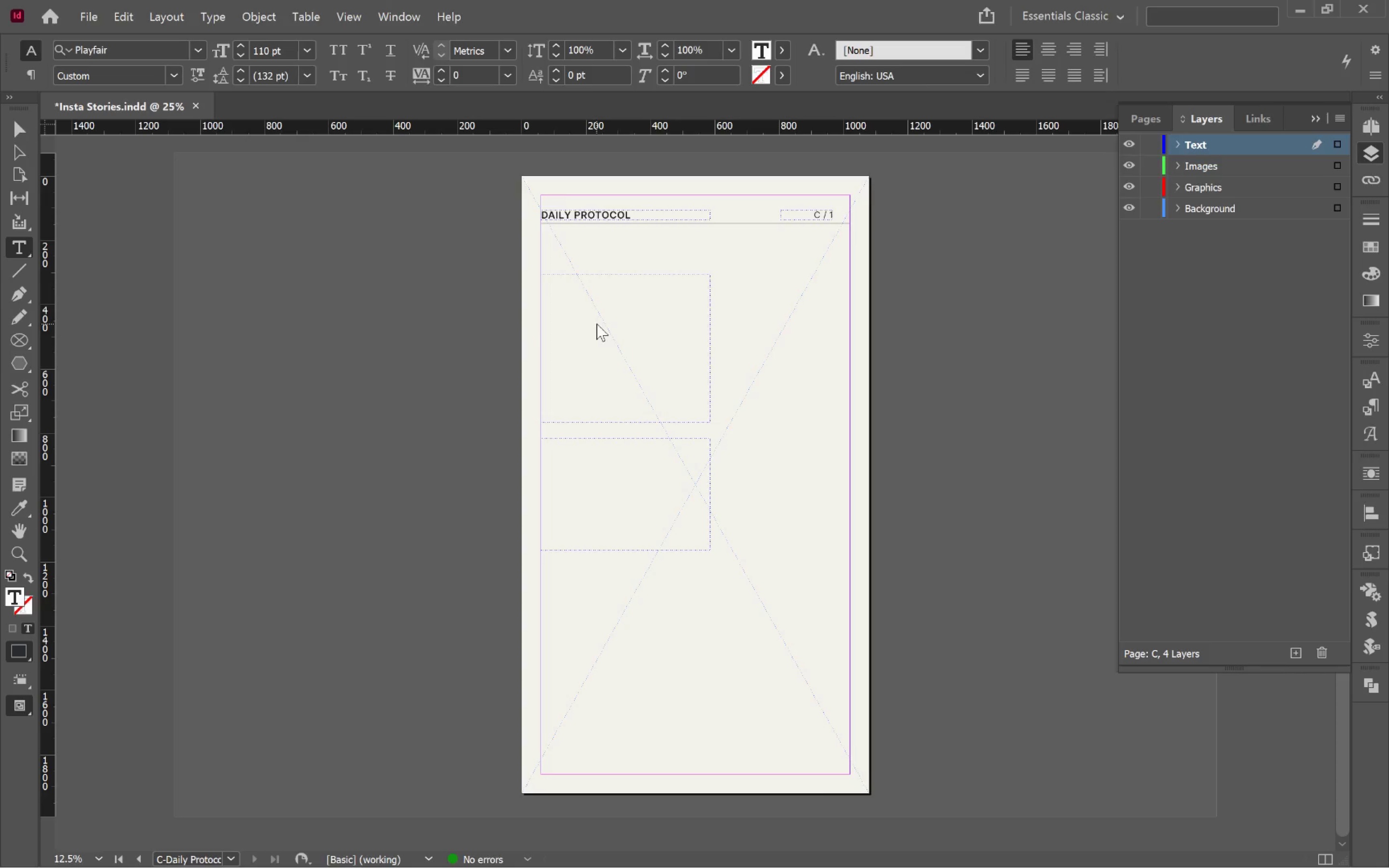 
key(Control+V)
 